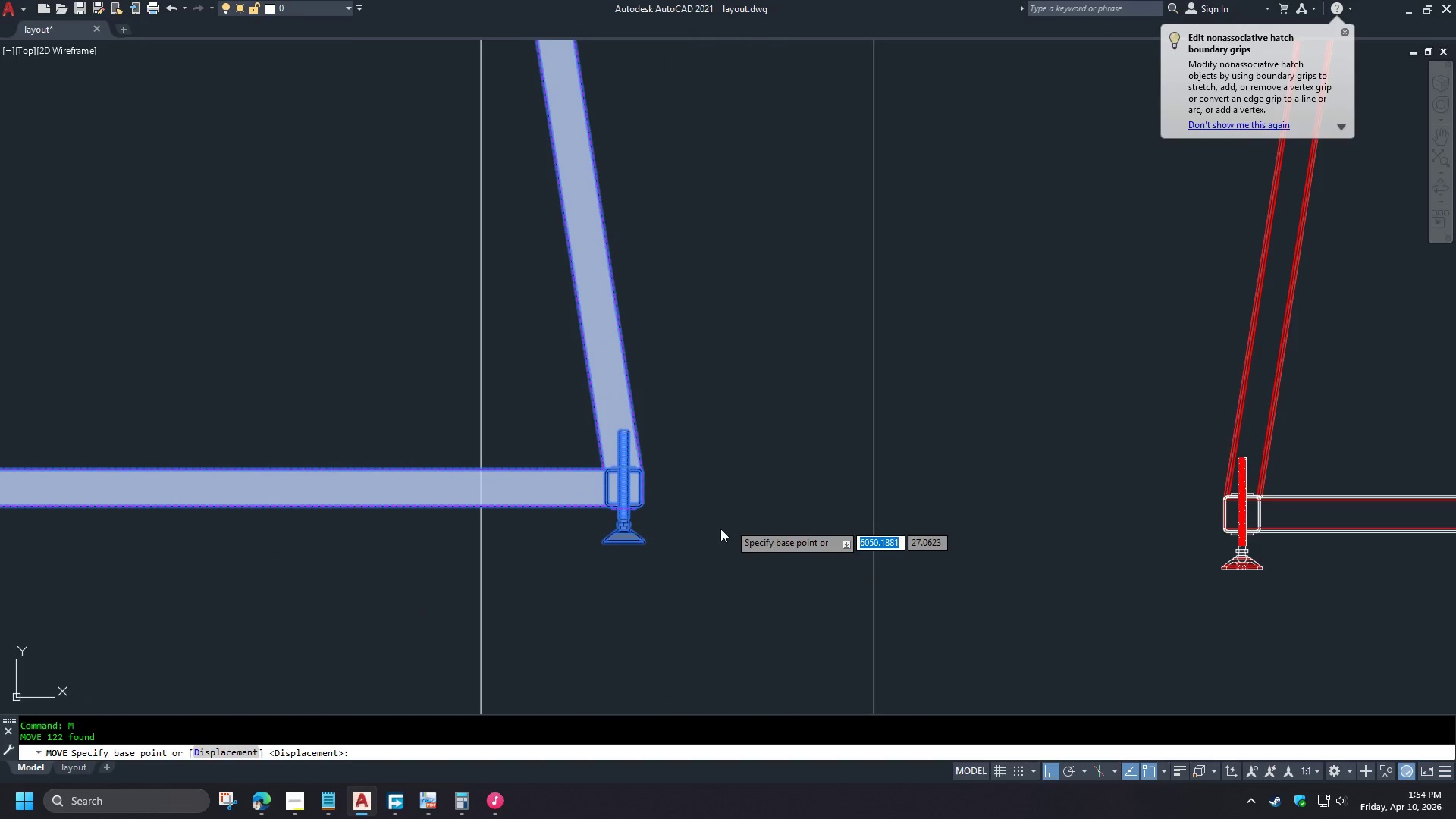 
scroll: coordinate [698, 532], scroll_direction: up, amount: 2.0
 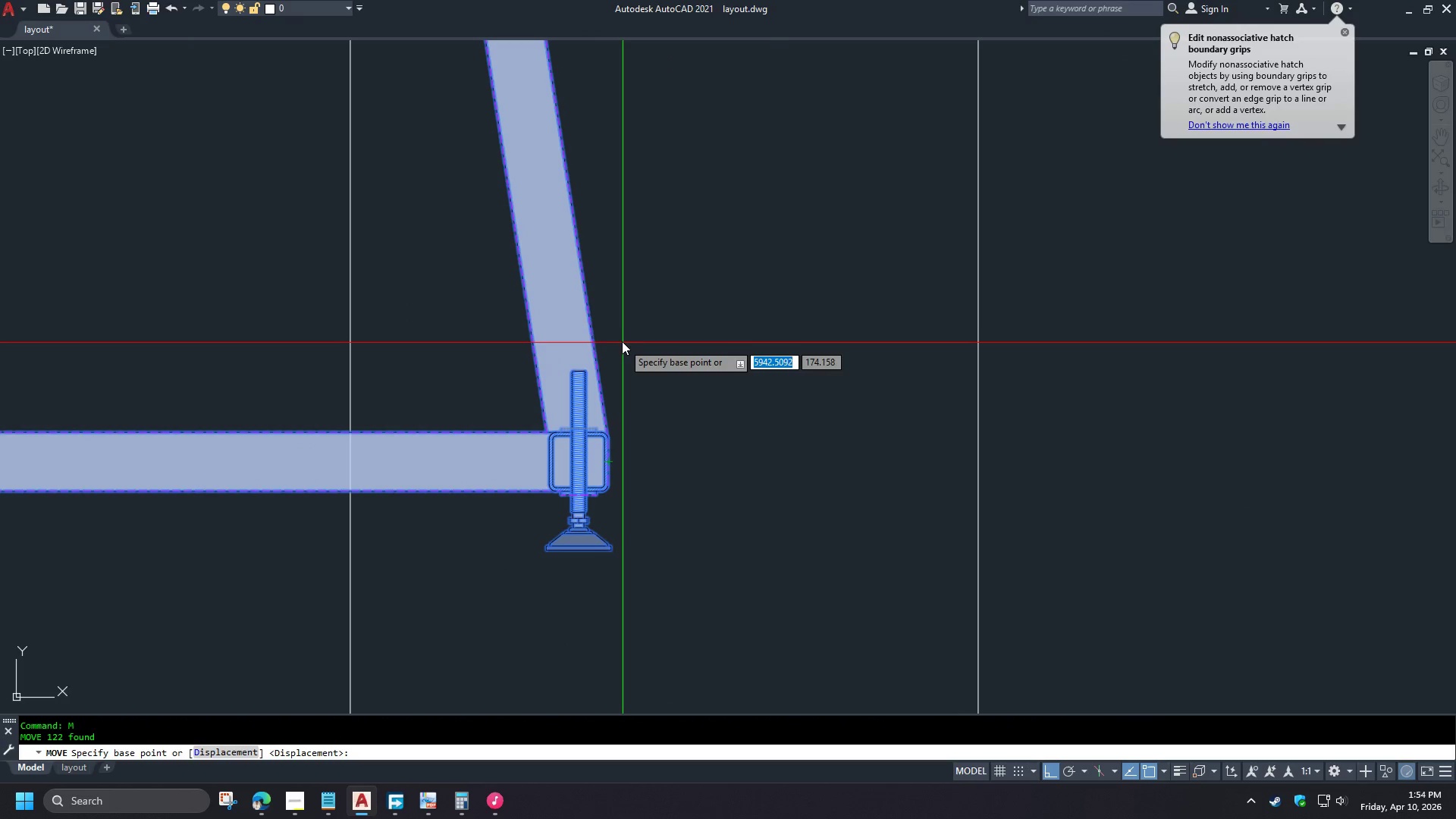 
left_click([613, 333])
 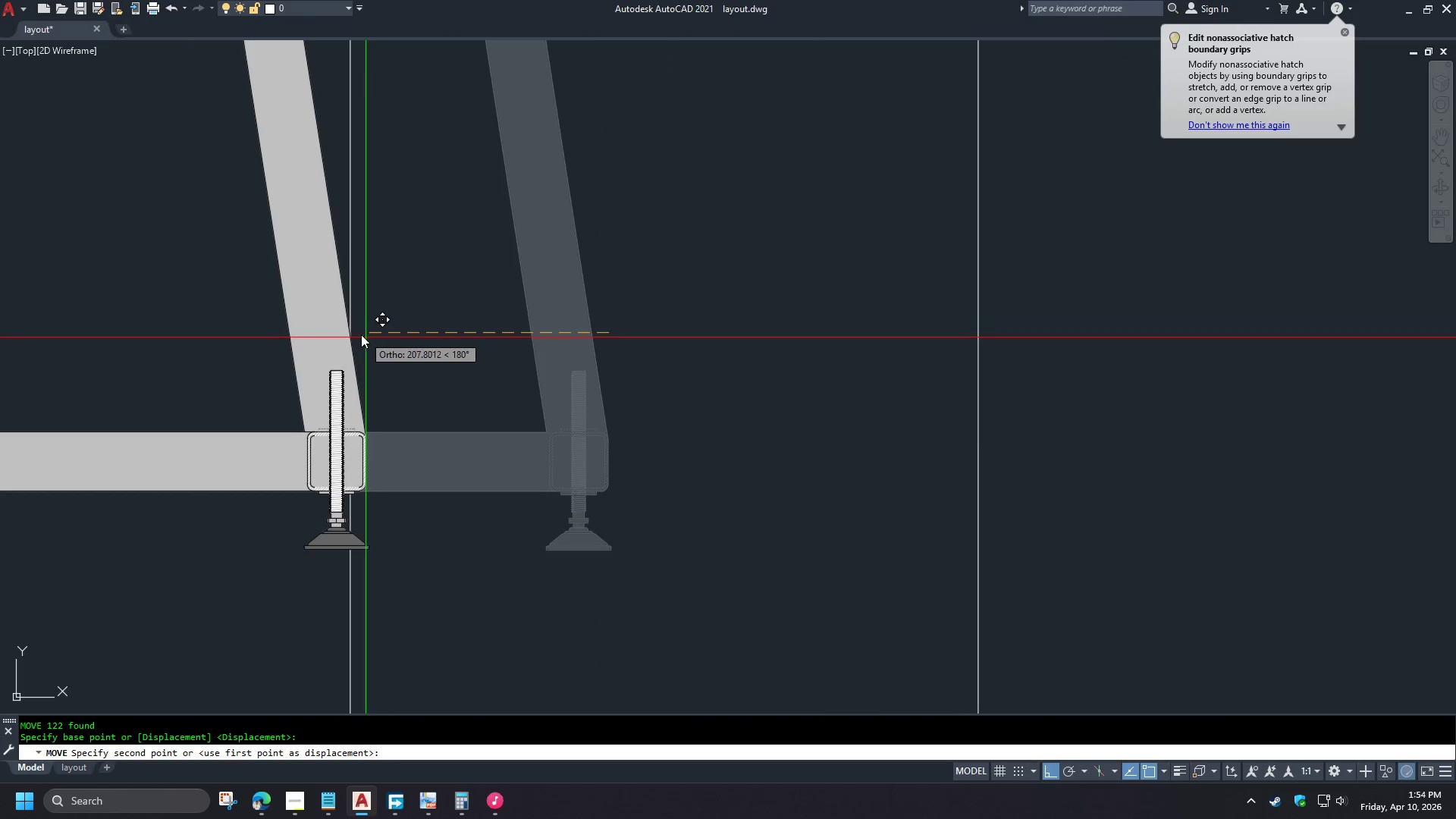 
left_click([353, 331])
 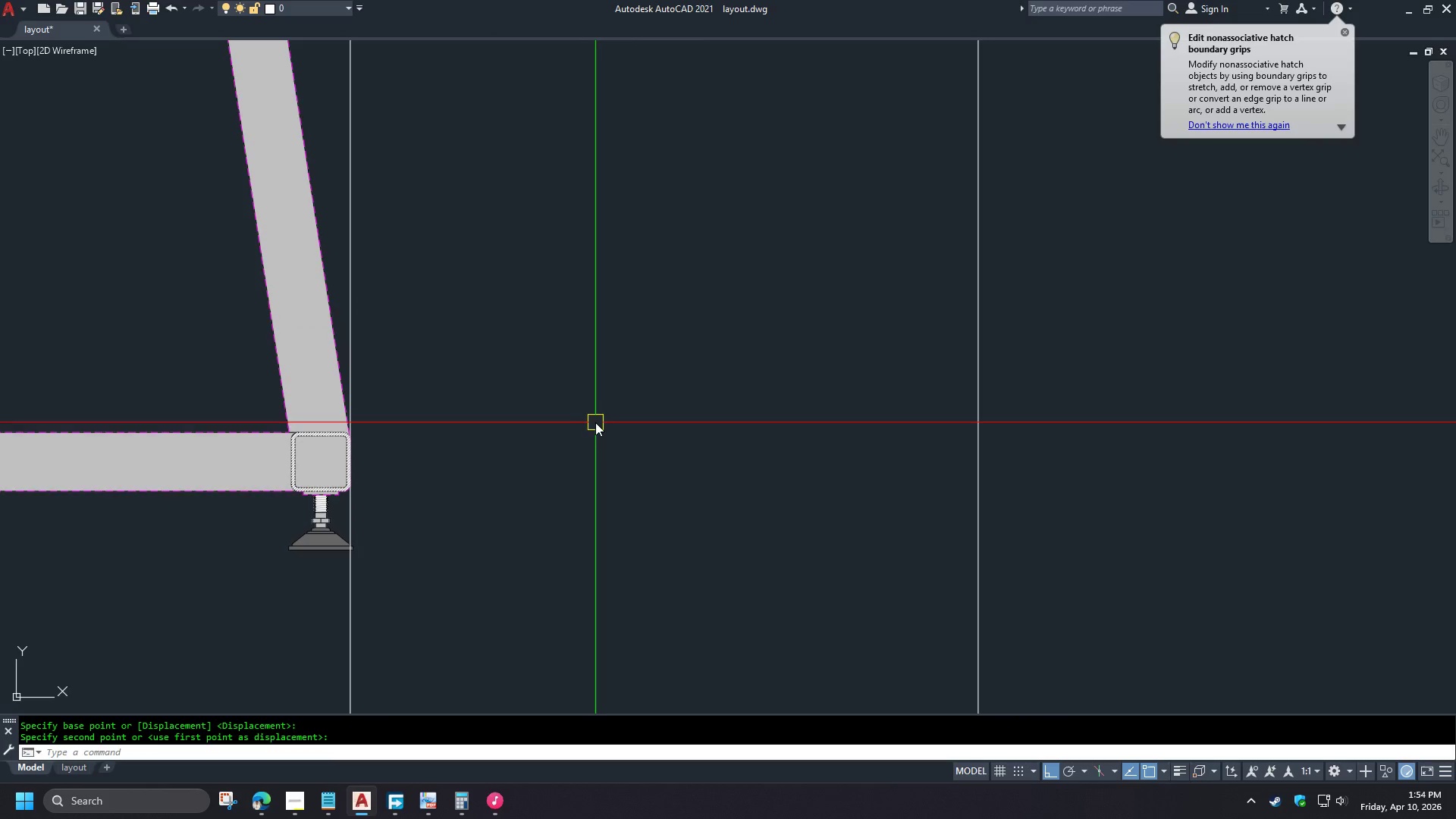 
left_click([648, 514])
 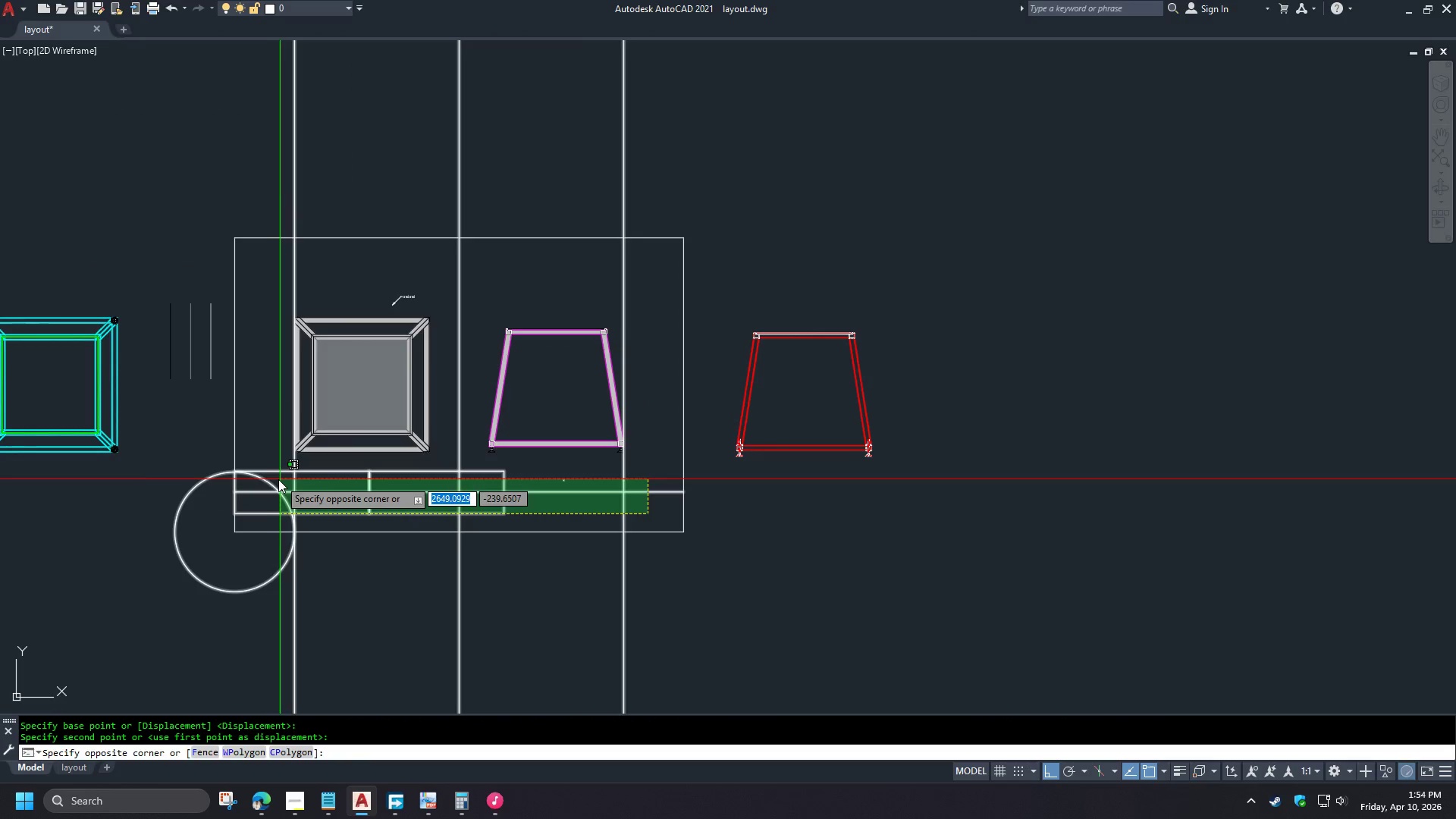 
scroll: coordinate [628, 525], scroll_direction: down, amount: 5.0
 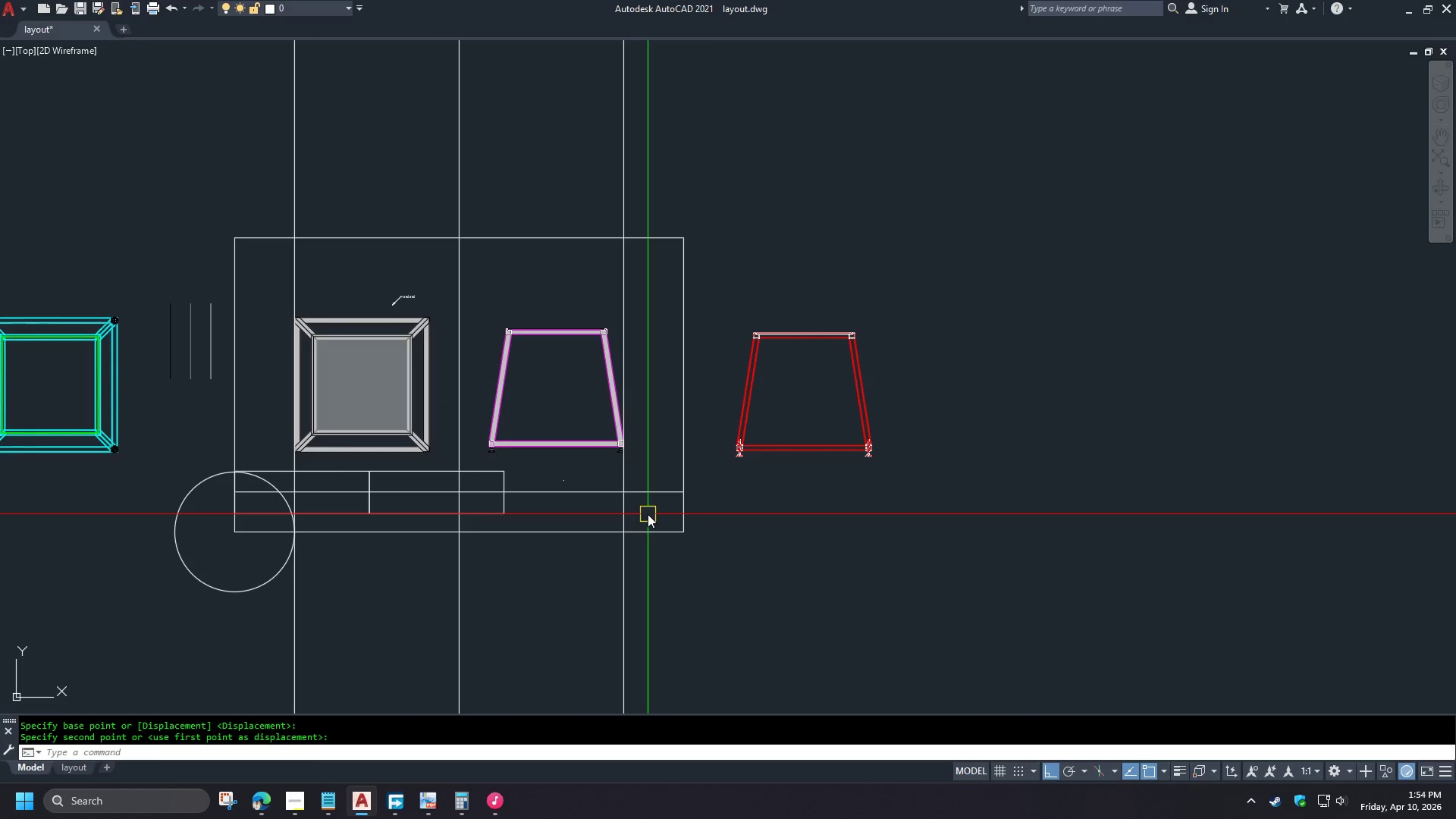 
left_click([273, 472])
 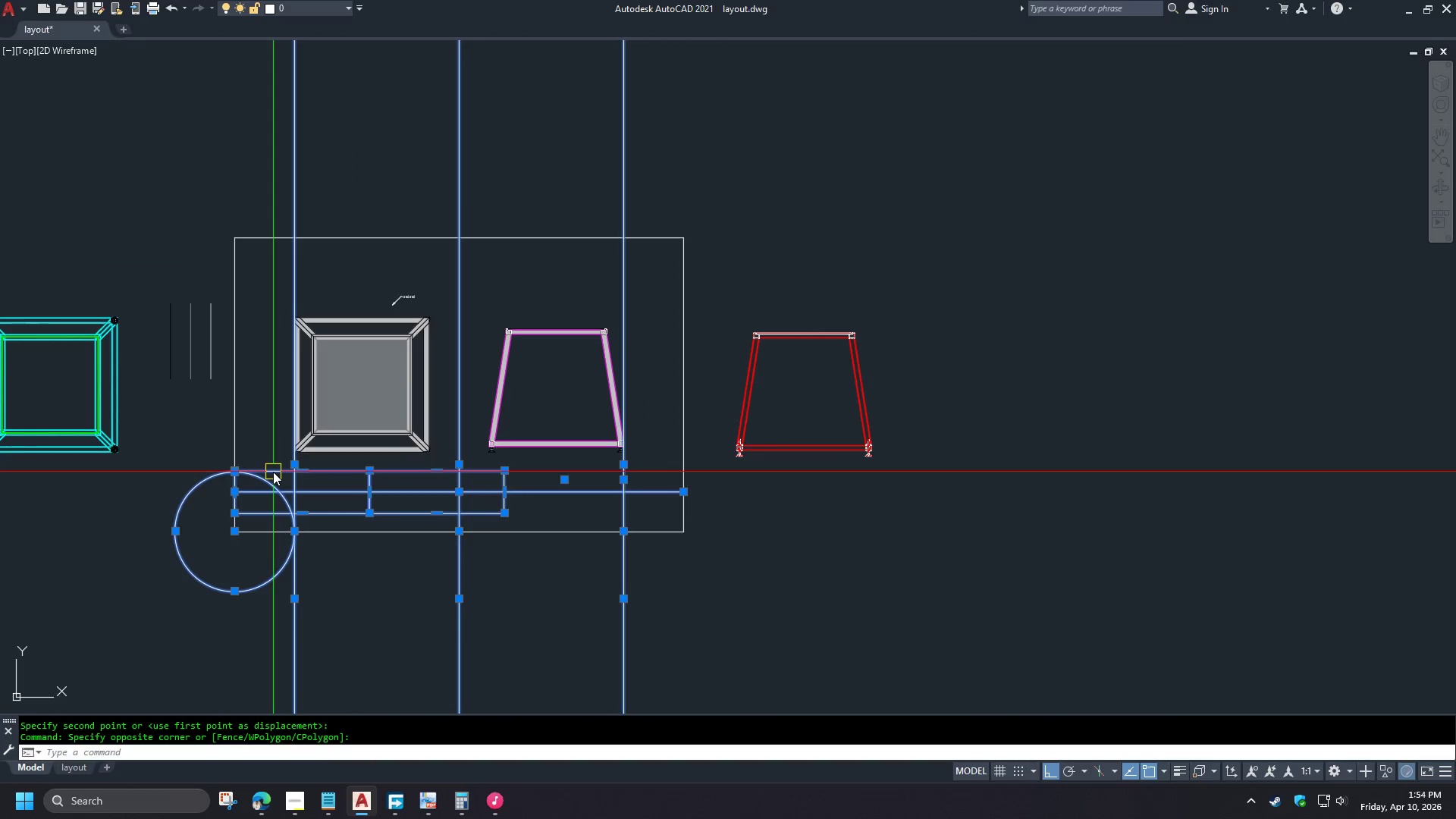 
key(E)
 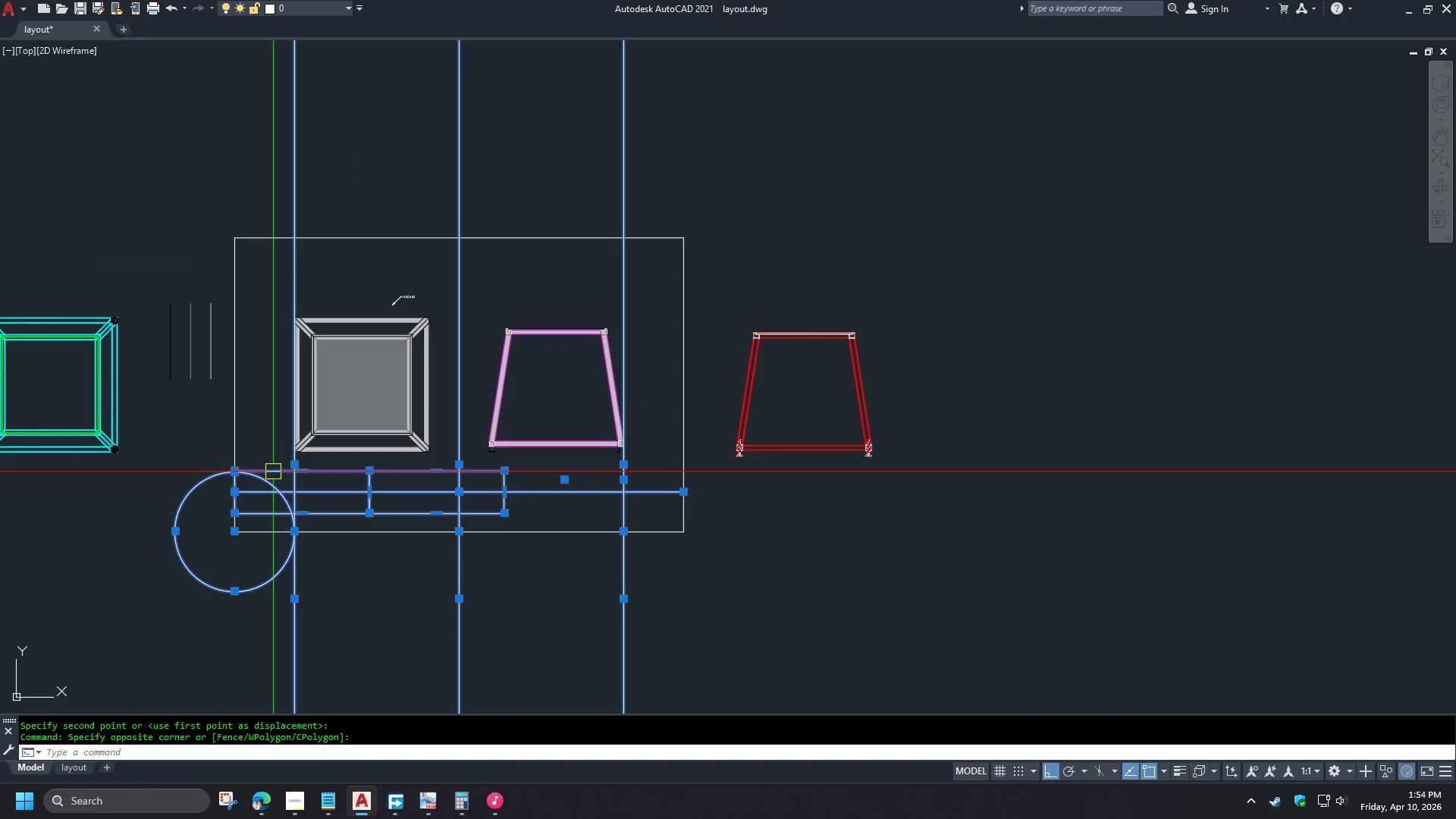 
key(Space)
 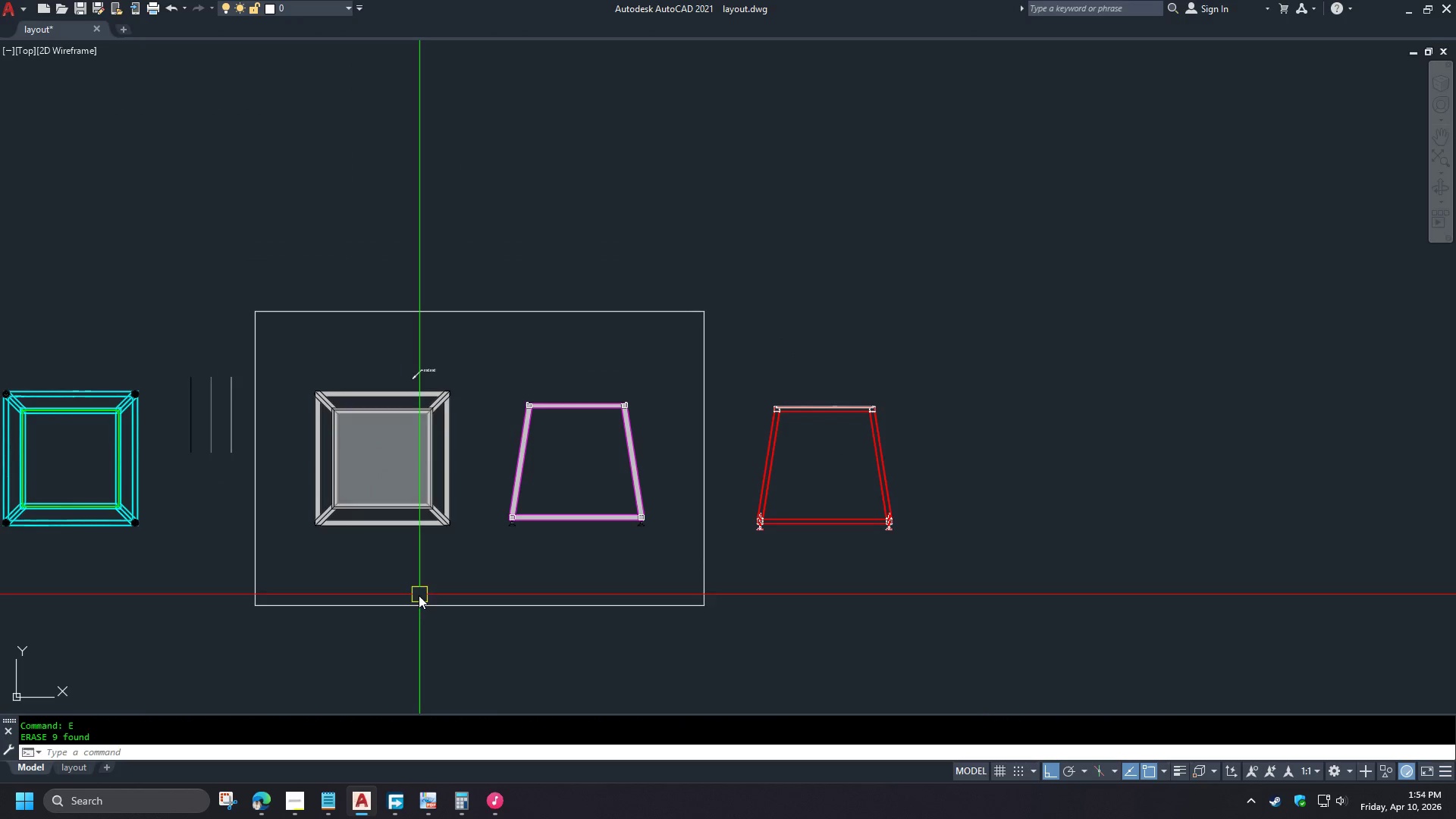 
left_click([413, 613])
 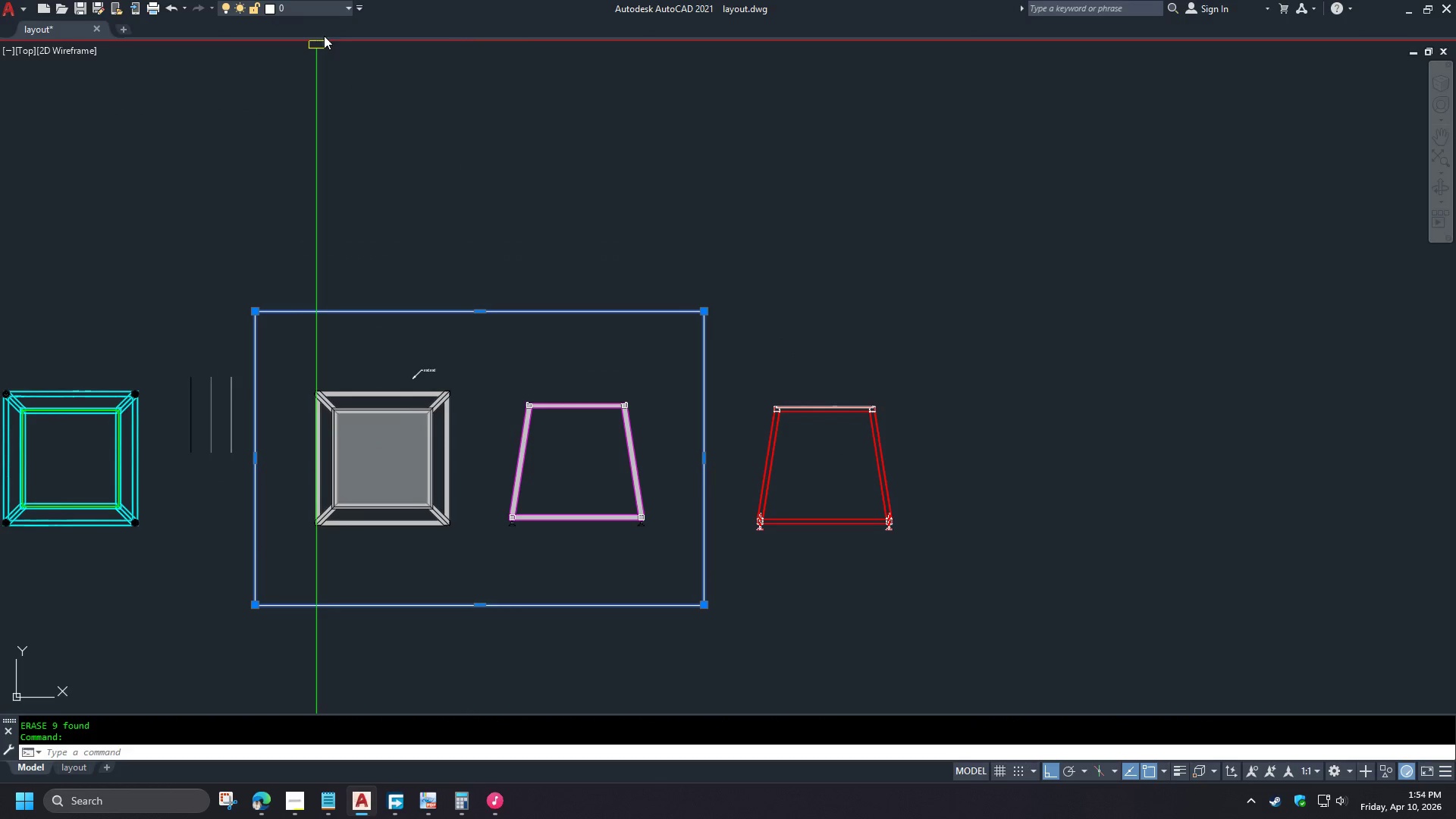 
left_click([336, 16])
 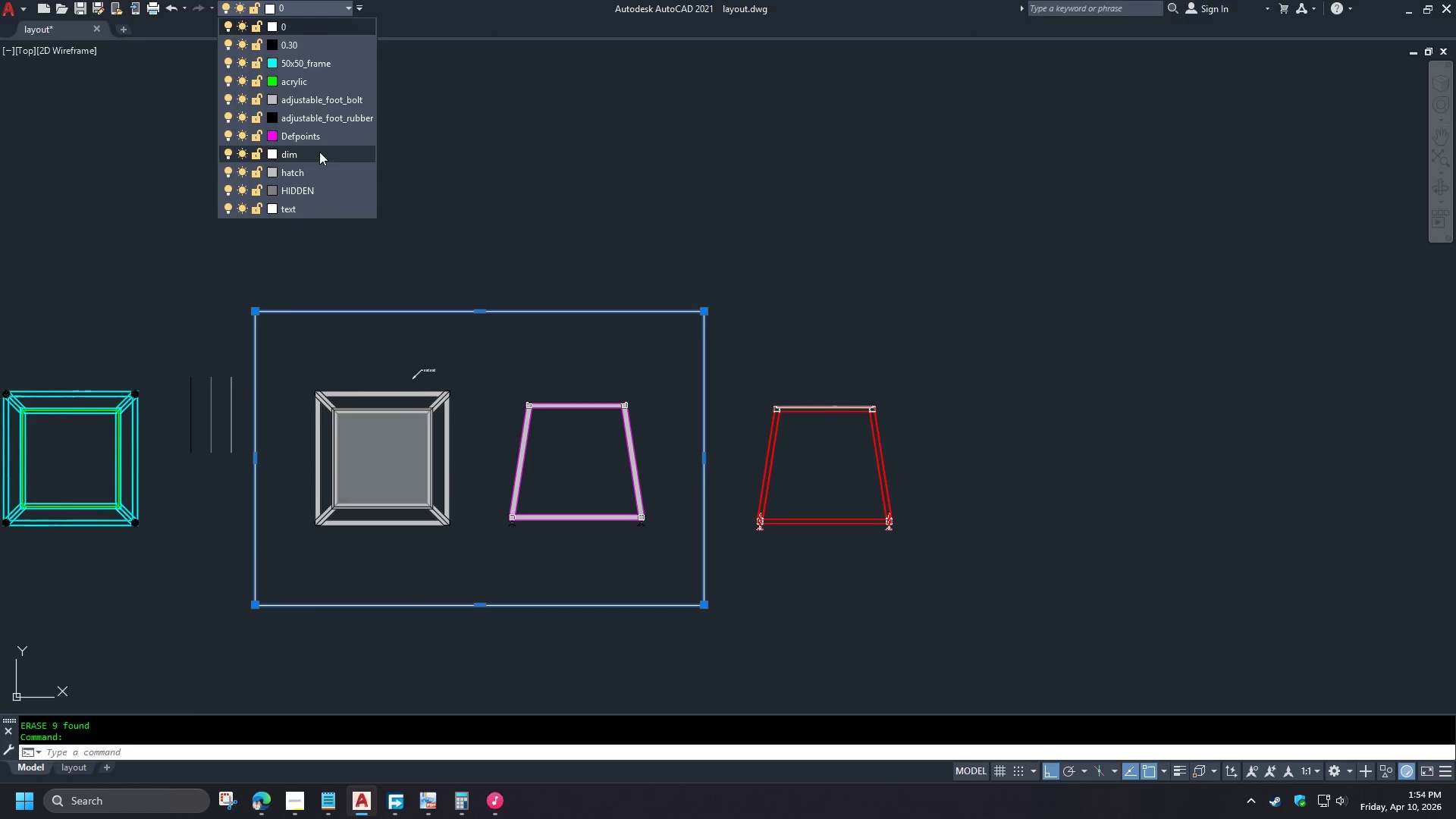 
left_click([321, 136])
 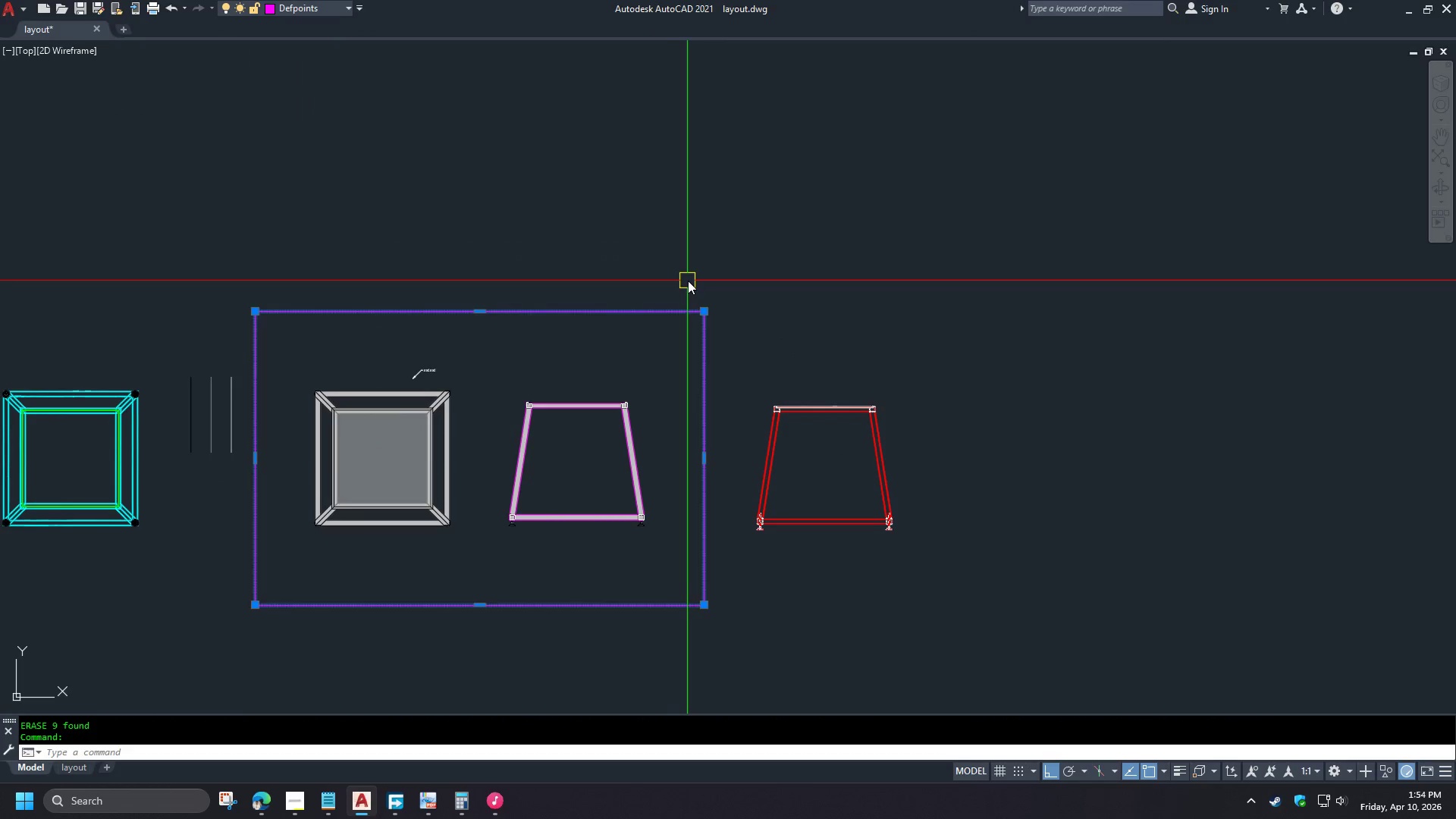 
key(Escape)
type(re)
 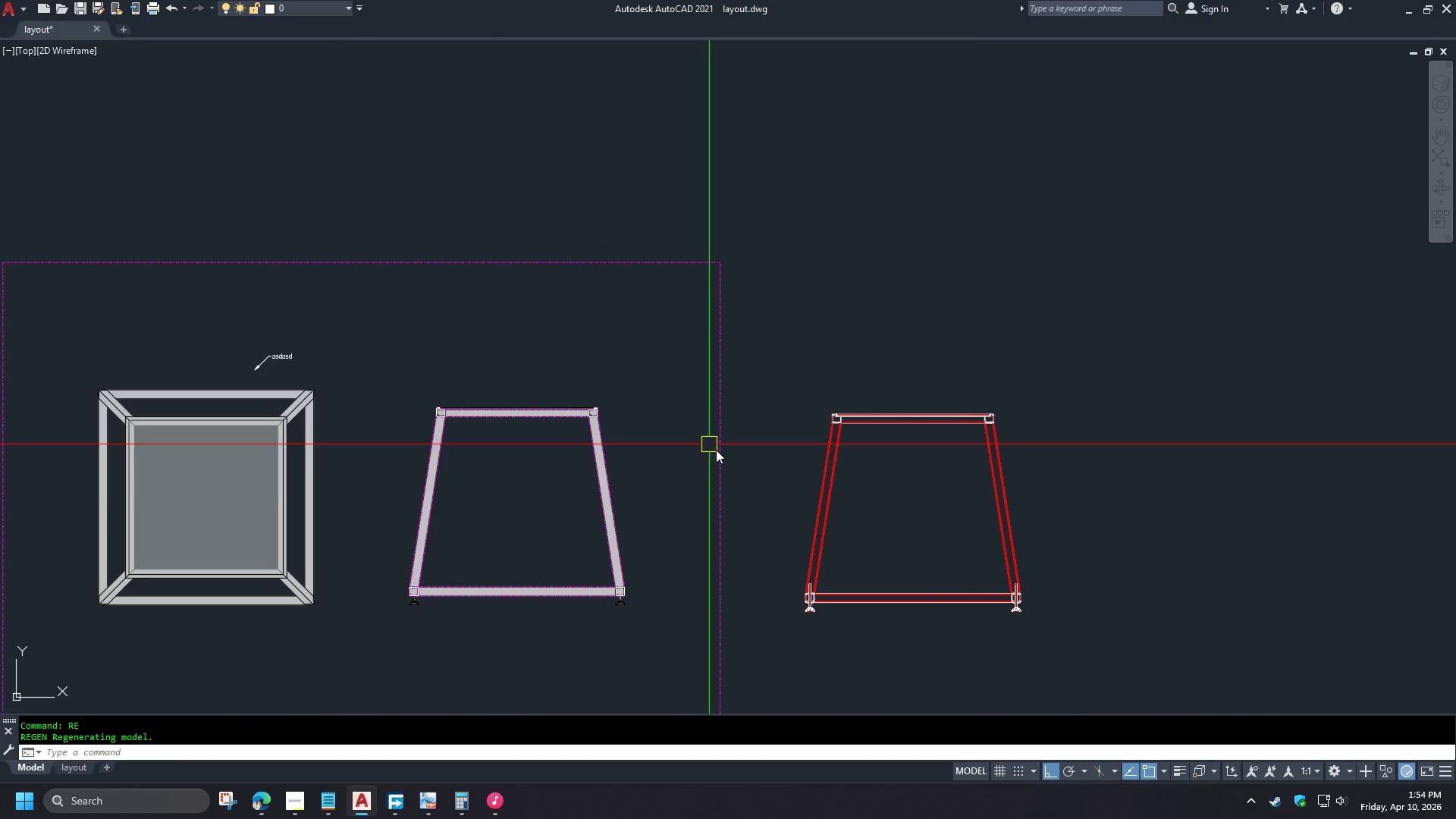 
scroll: coordinate [676, 396], scroll_direction: up, amount: 1.0
 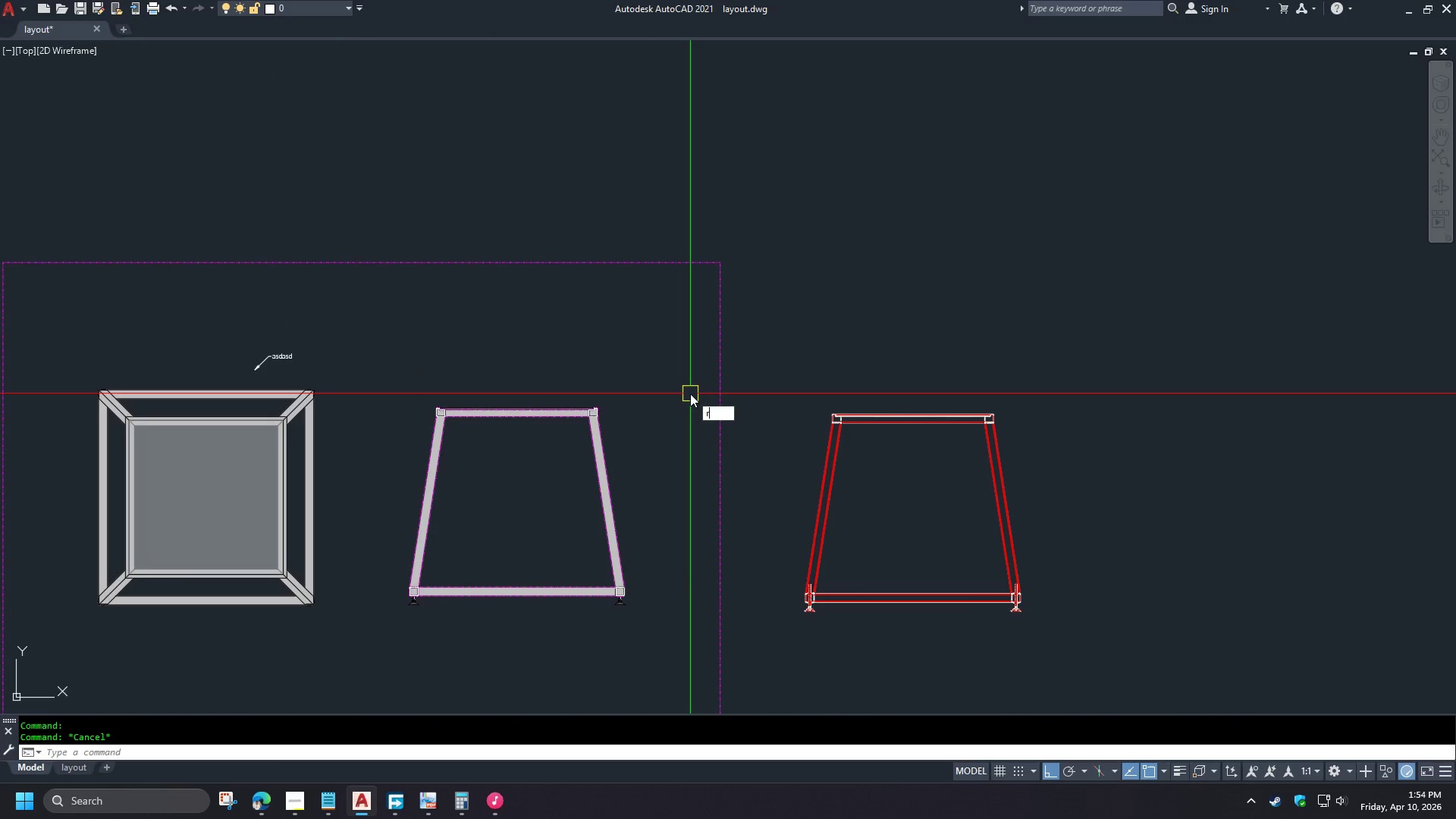 
key(Space)
 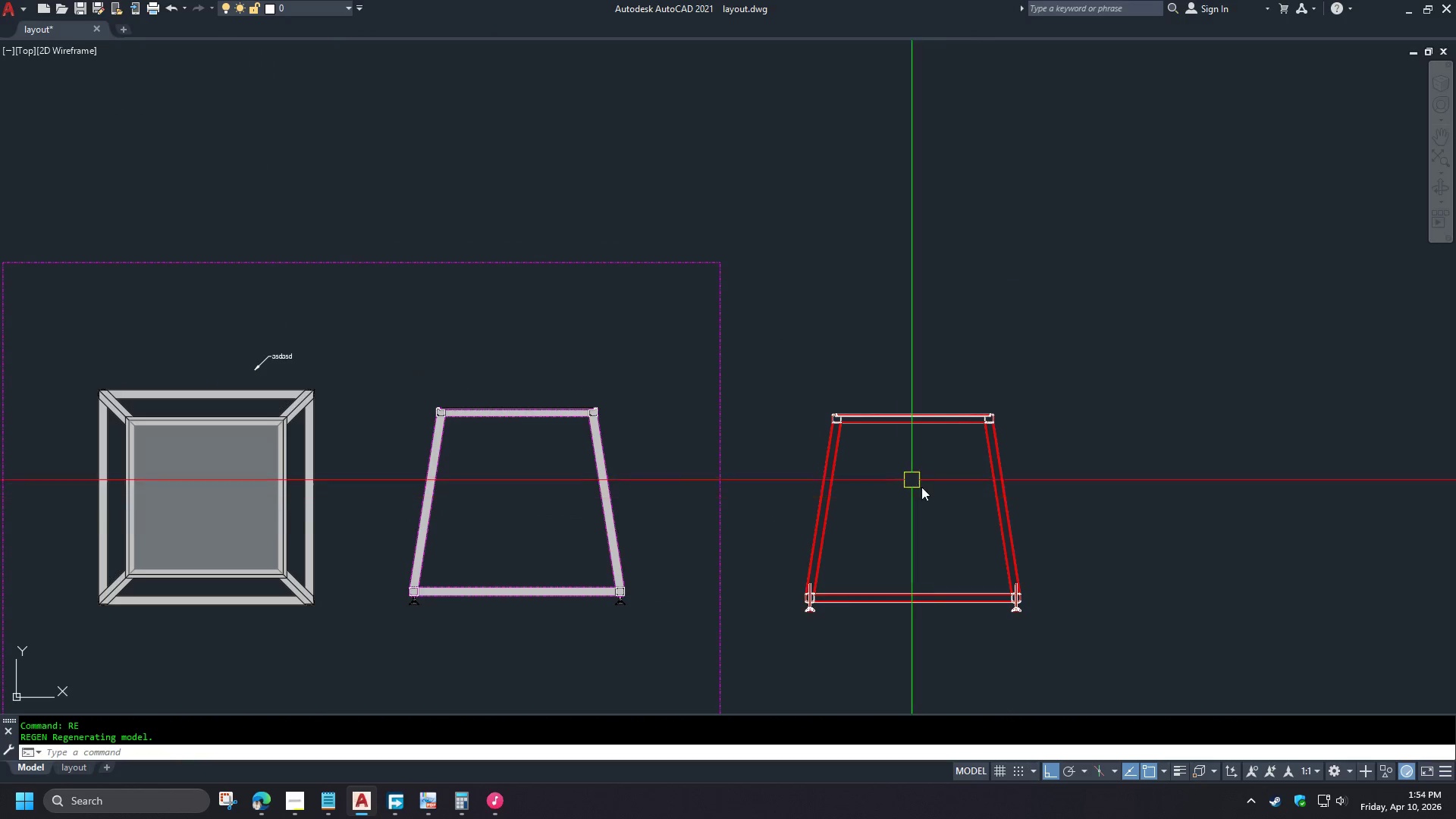 
left_click_drag(start_coordinate=[1132, 617], to_coordinate=[1109, 608])
 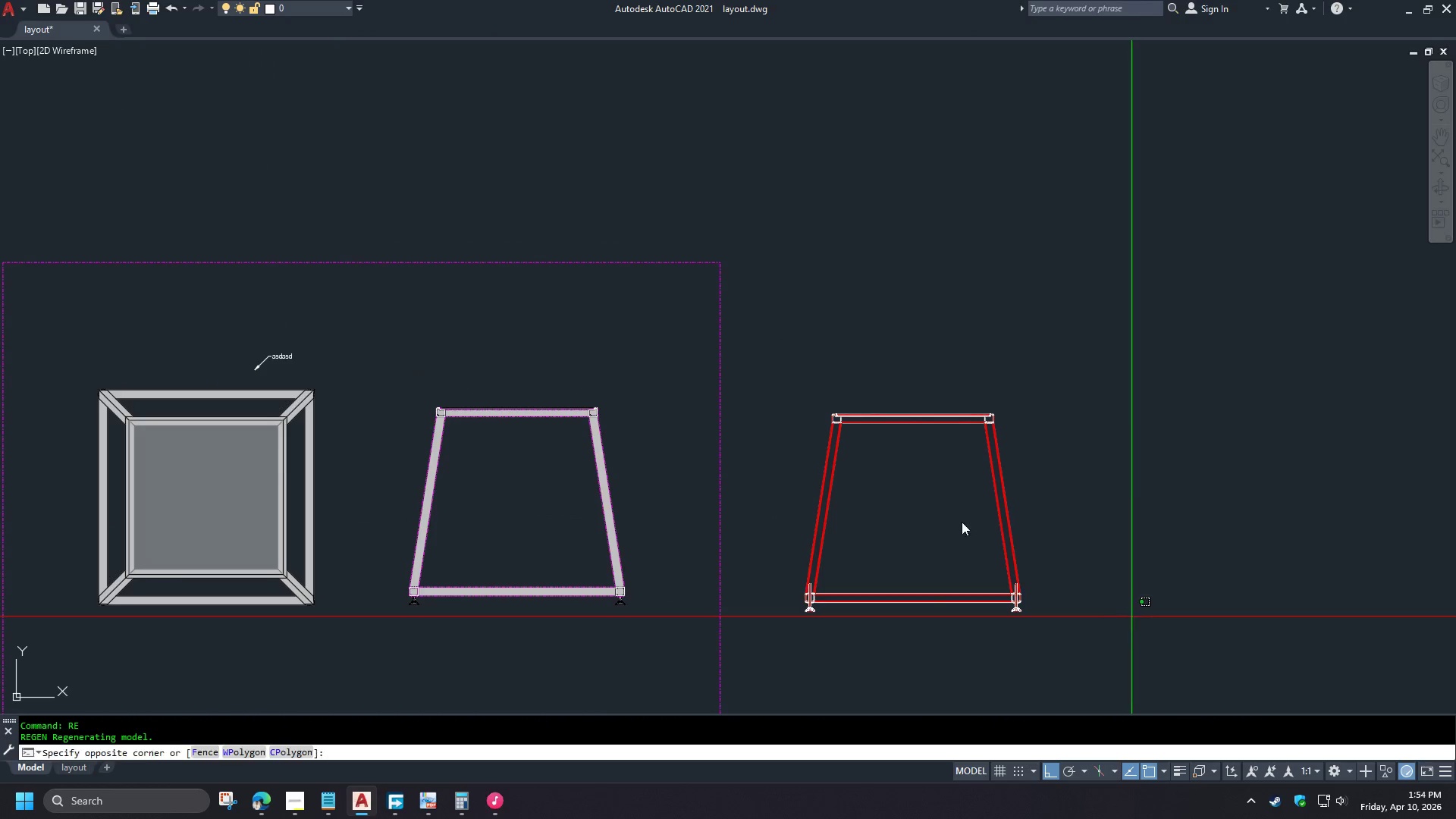 
double_click([937, 500])
 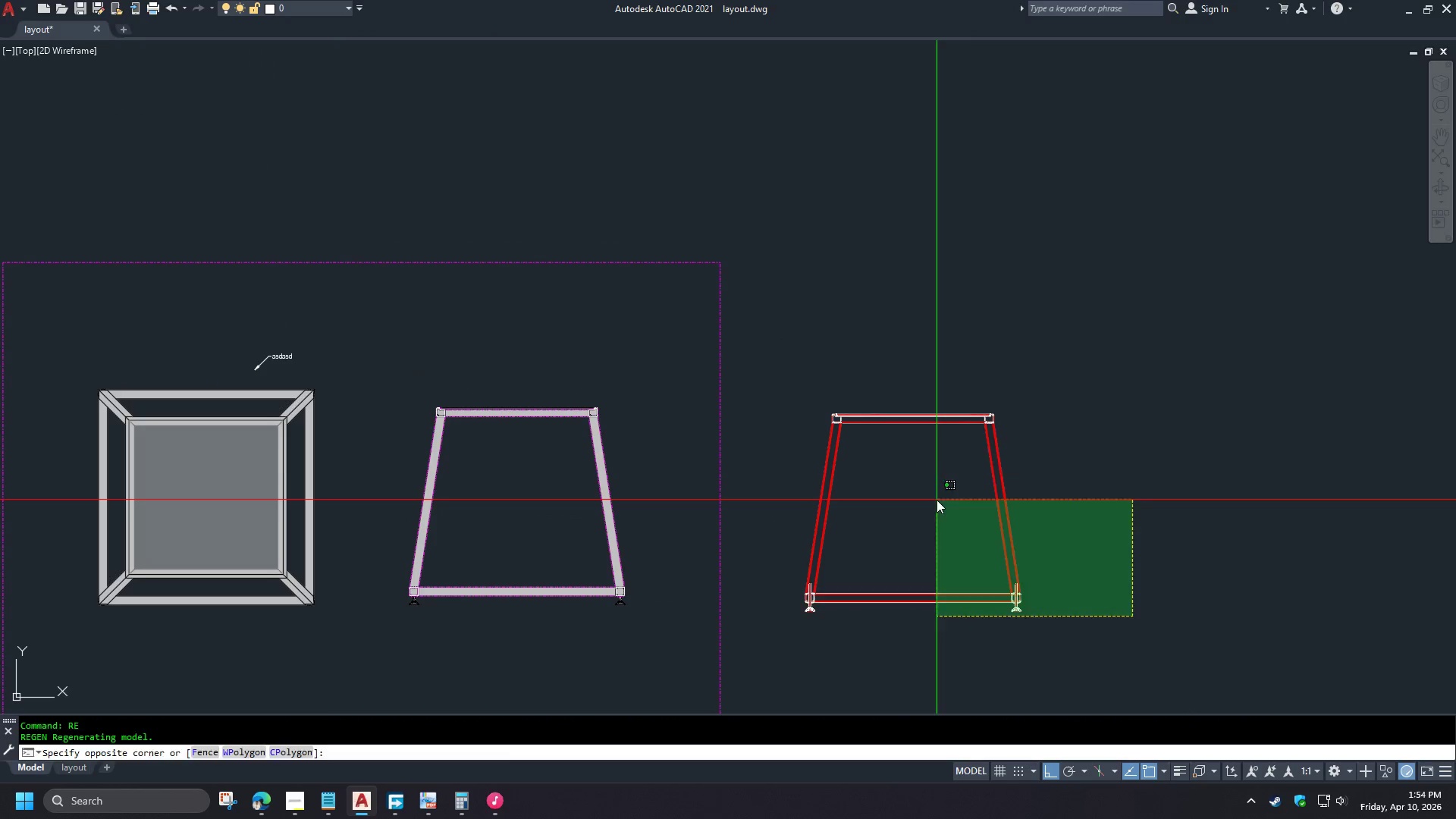 
key(E)
 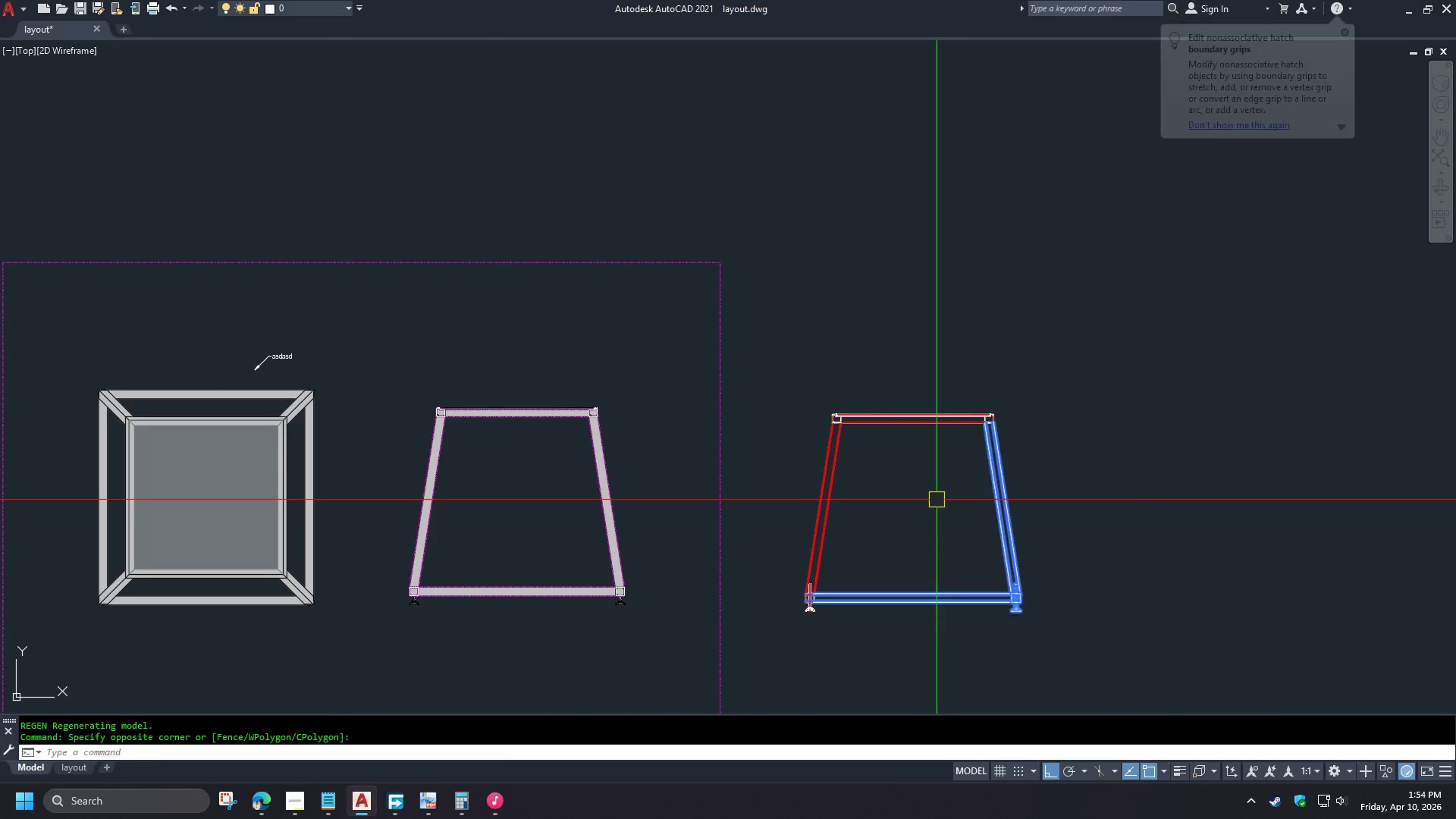 
key(Space)
 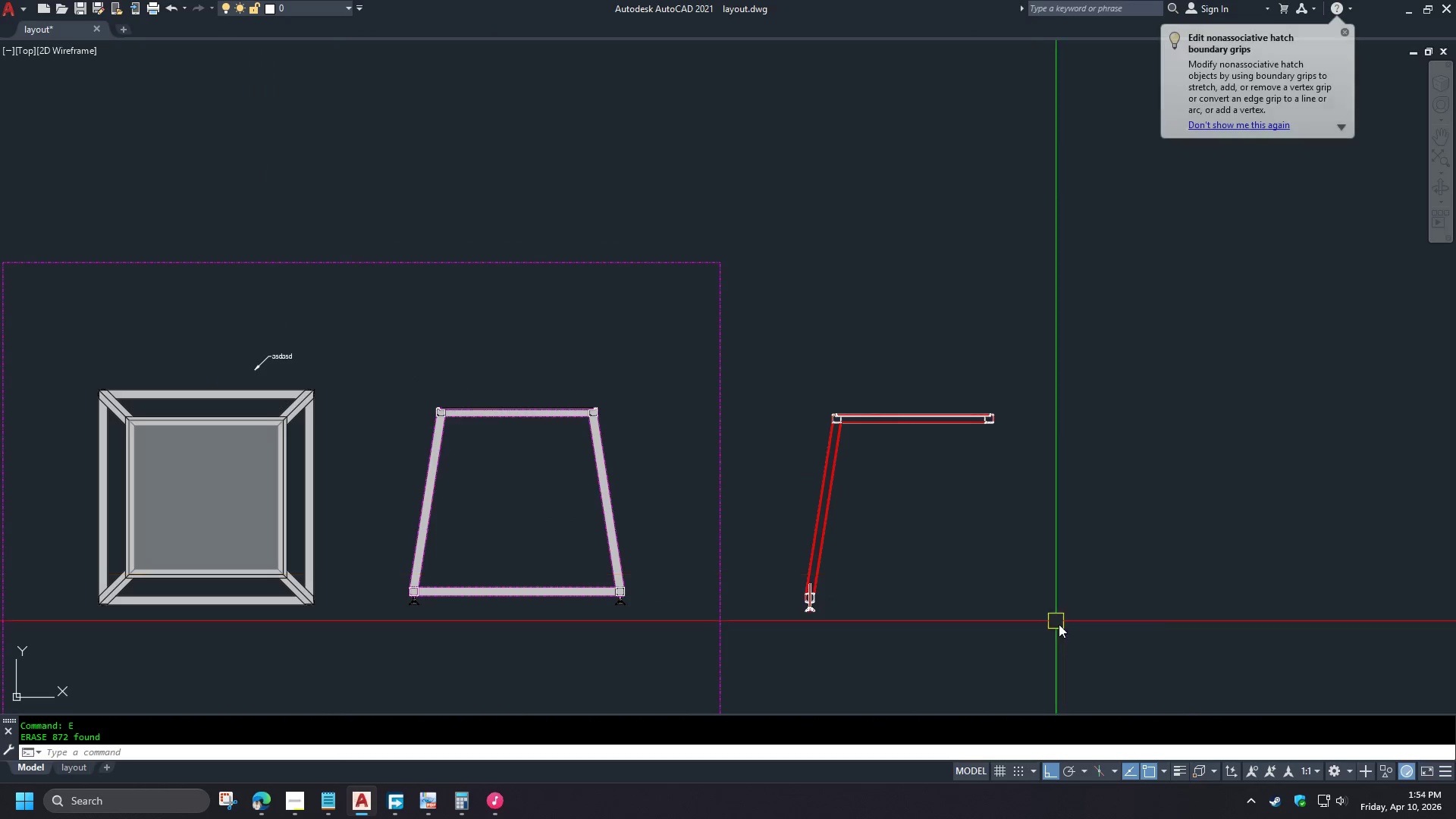 
left_click_drag(start_coordinate=[1106, 668], to_coordinate=[1068, 638])
 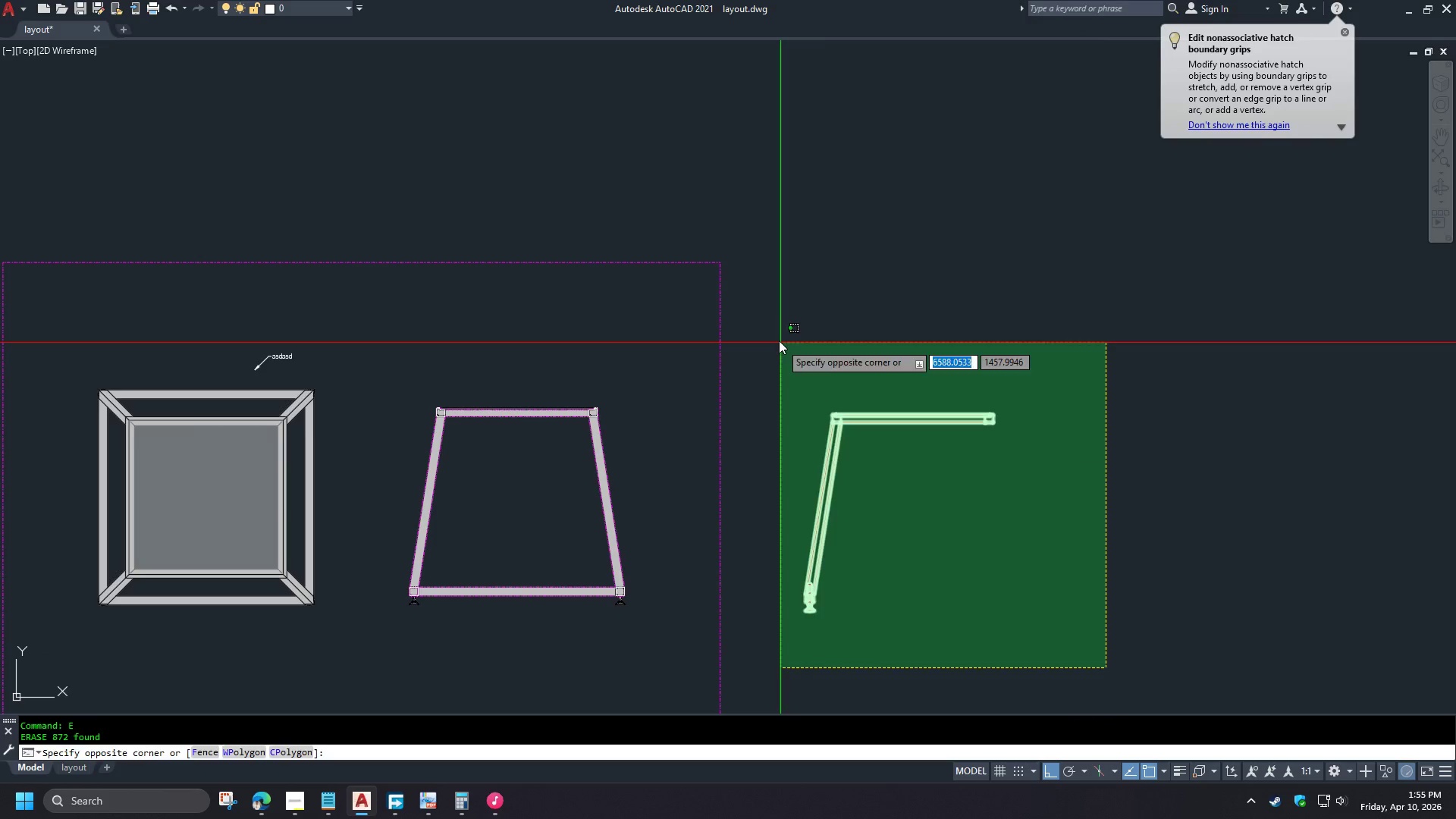 
double_click([779, 340])
 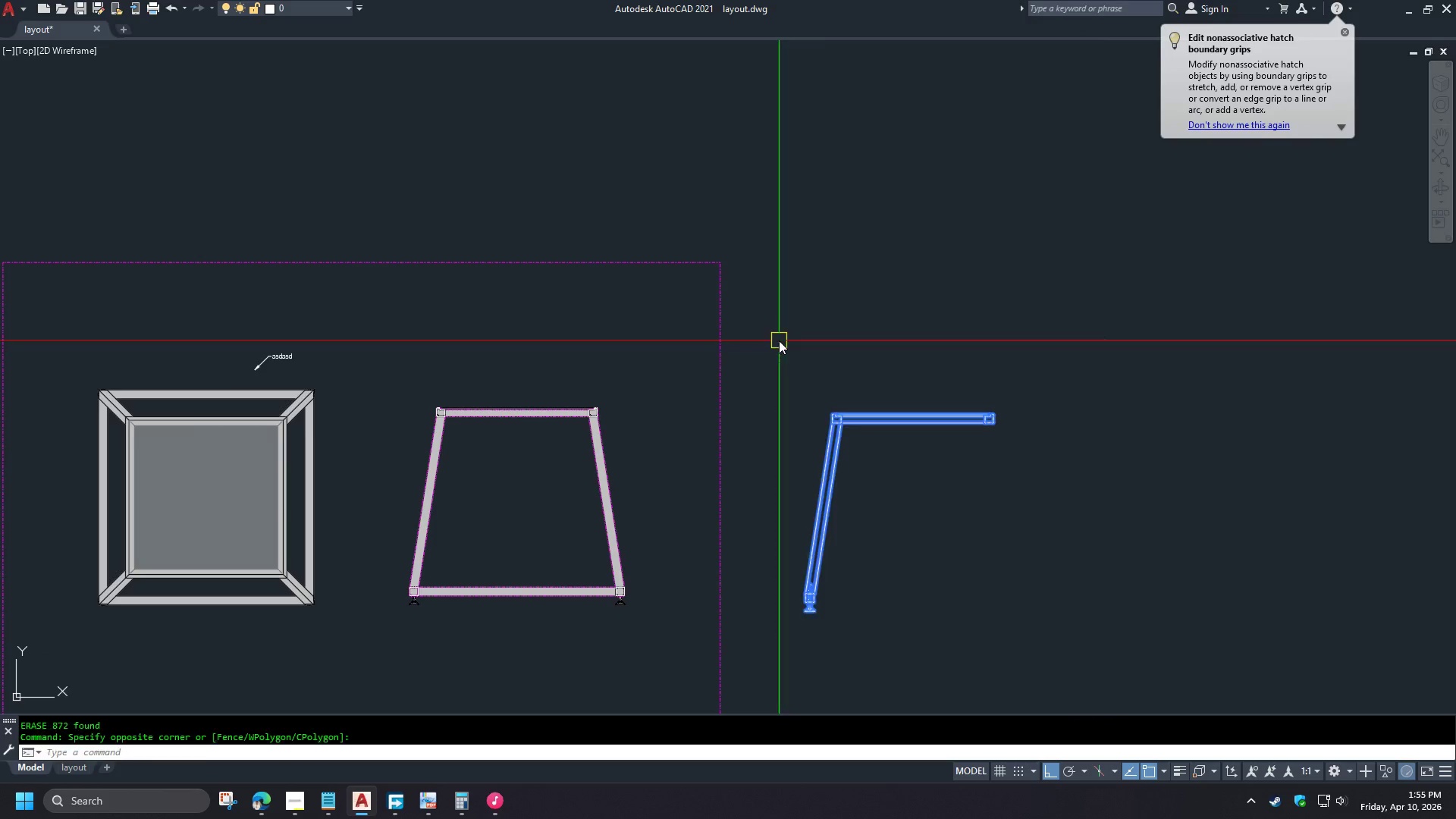 
key(E)
 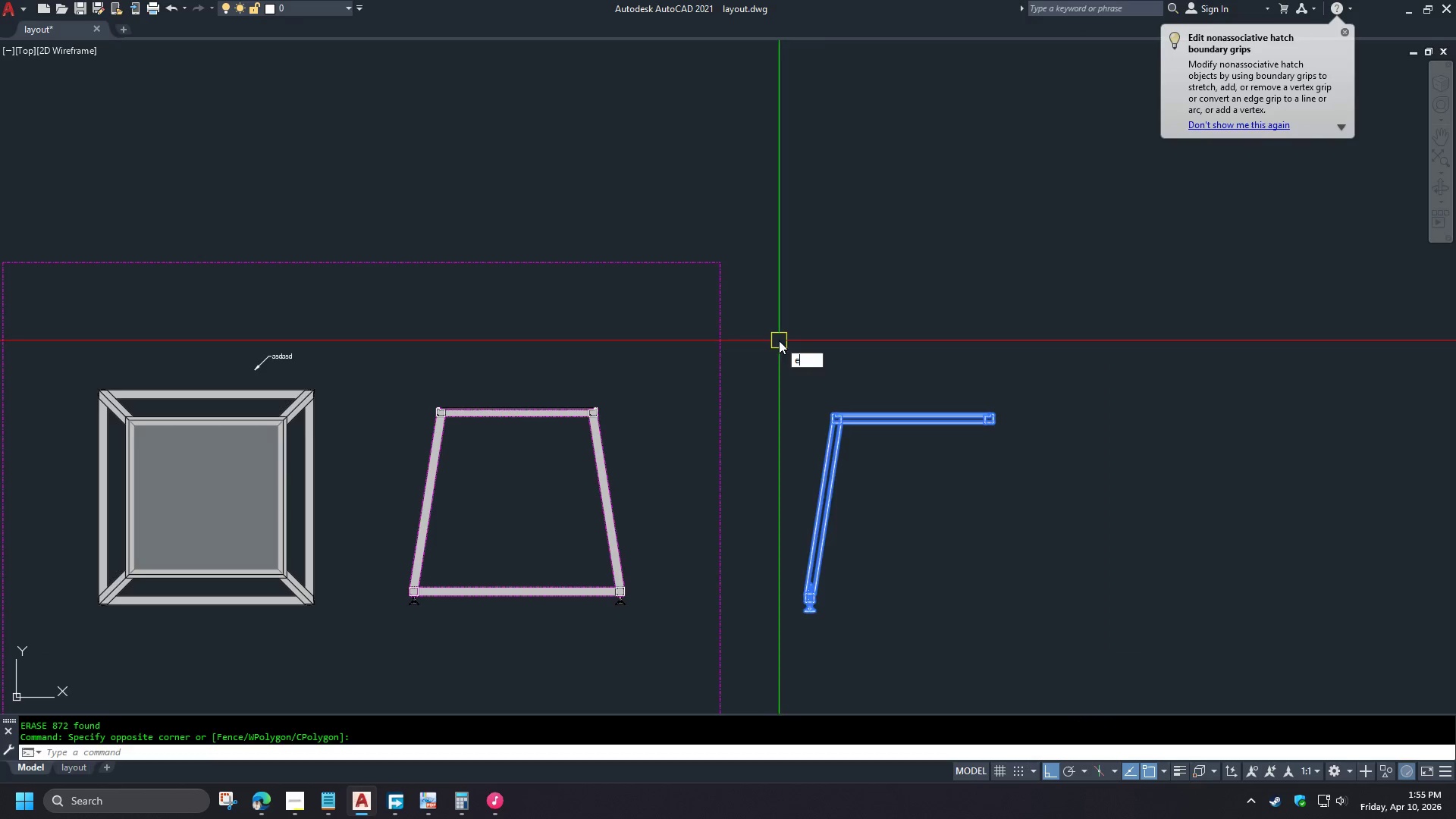 
key(Space)
 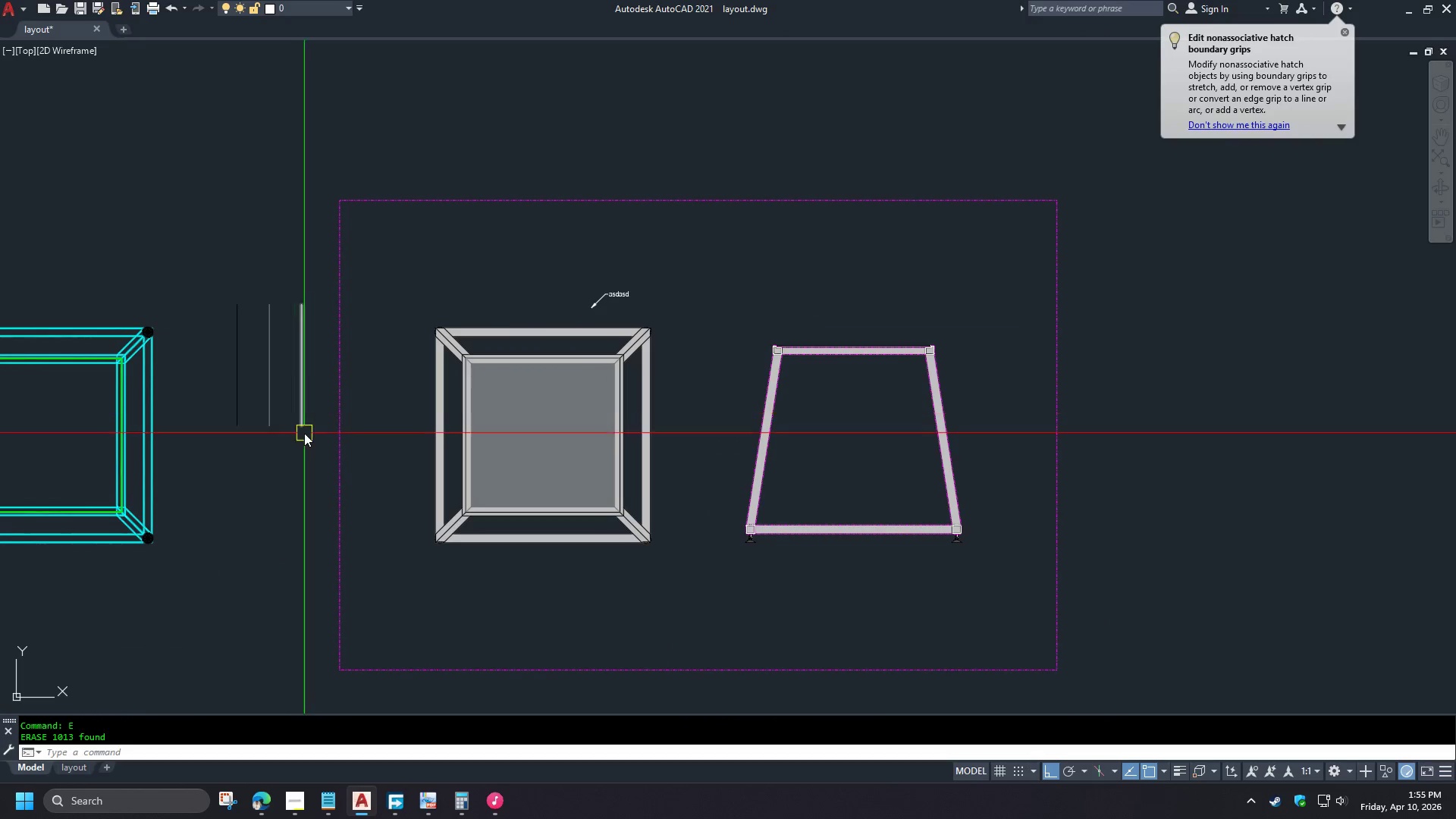 
double_click([224, 384])
 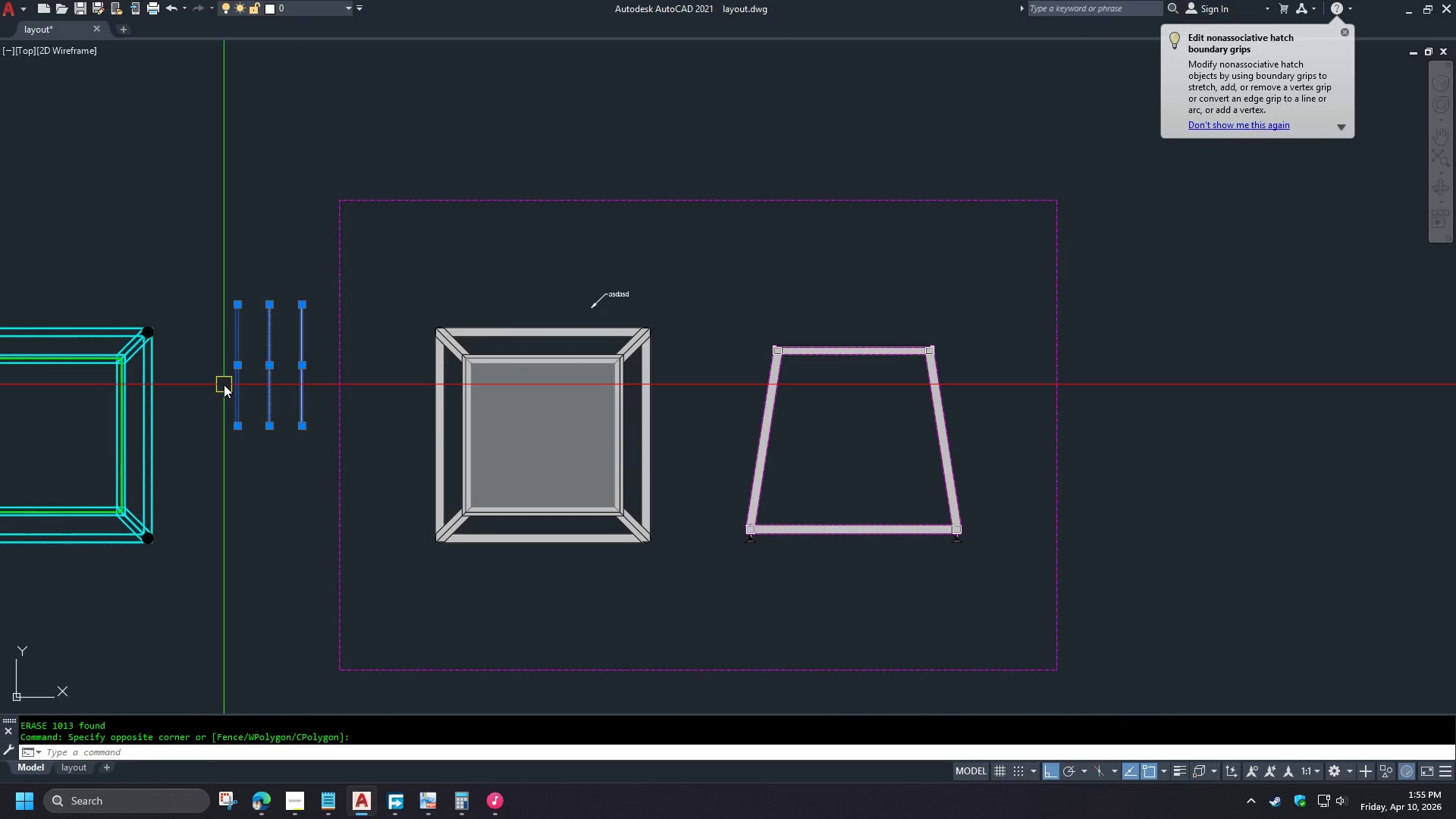 
key(E)
 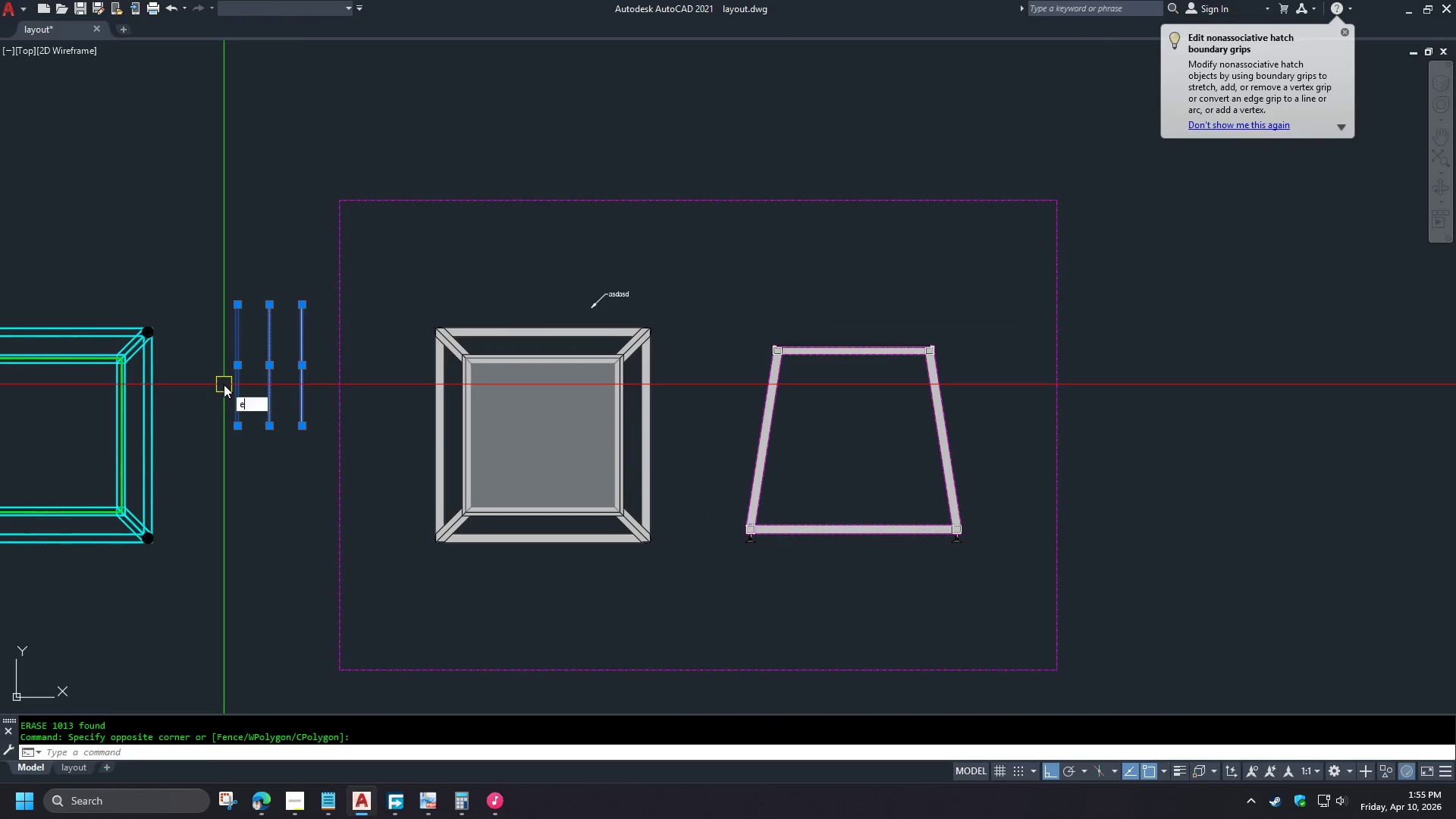 
key(Space)
 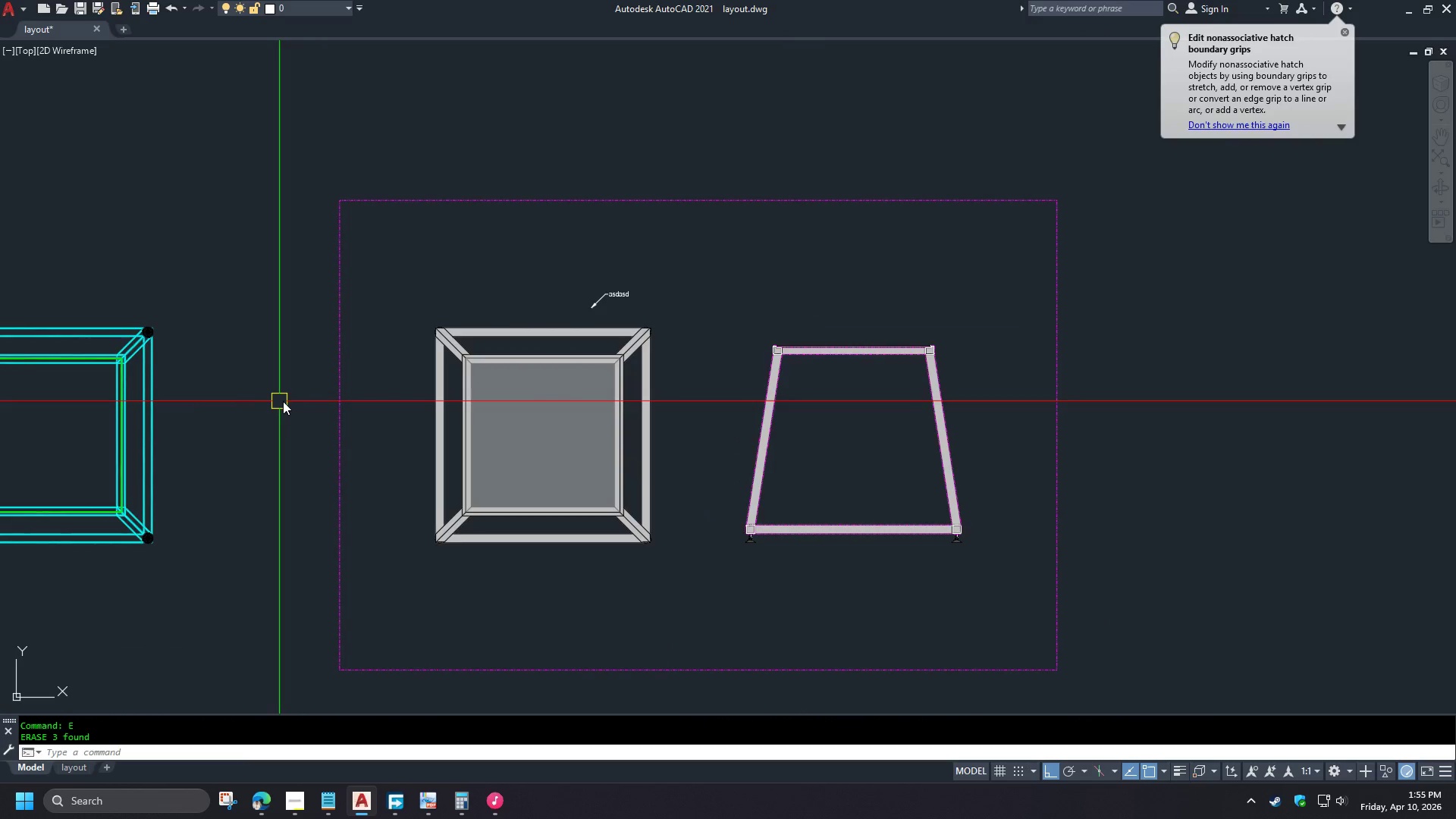 
scroll: coordinate [283, 401], scroll_direction: down, amount: 1.0
 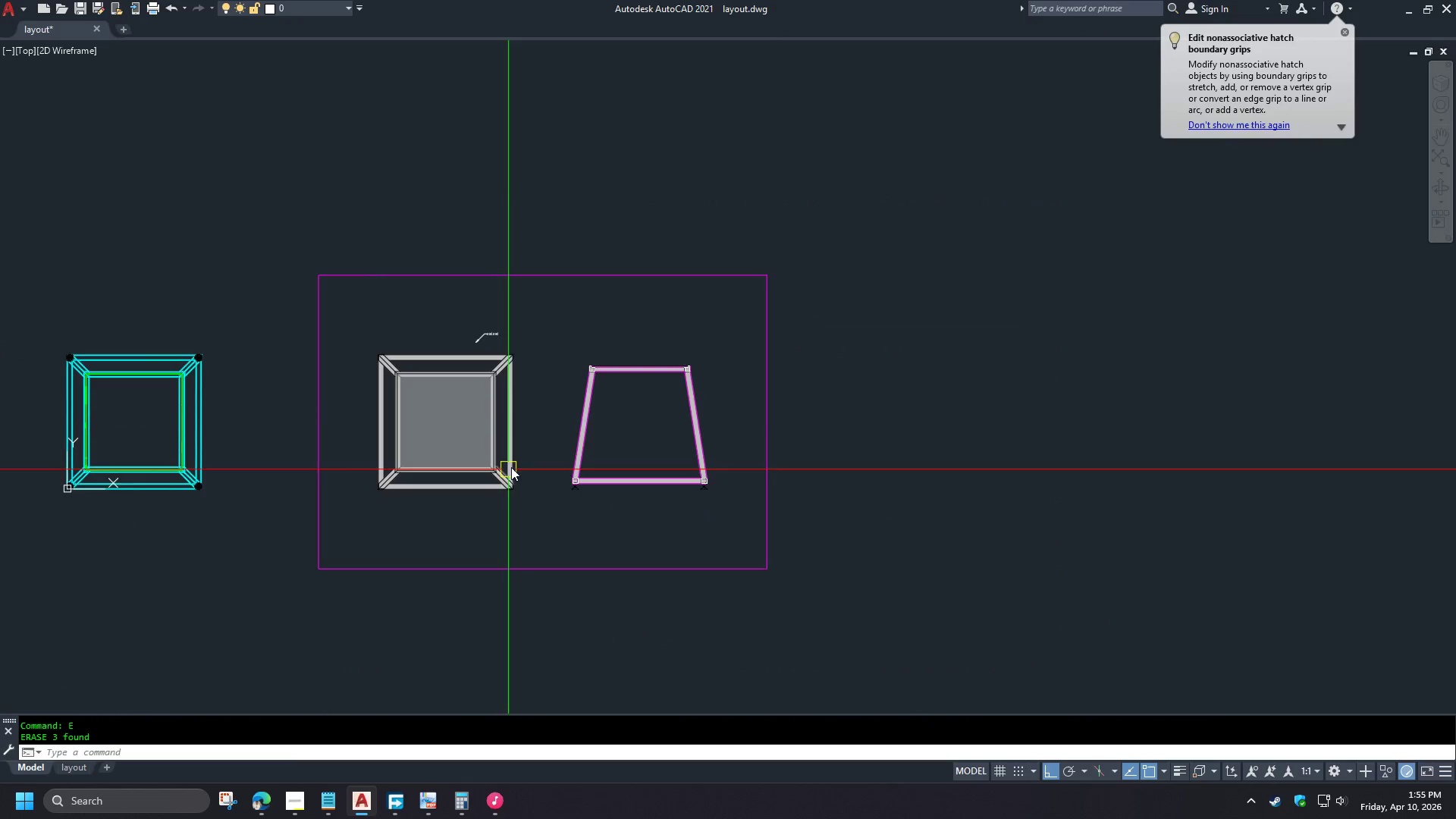 
scroll: coordinate [511, 464], scroll_direction: up, amount: 1.0
 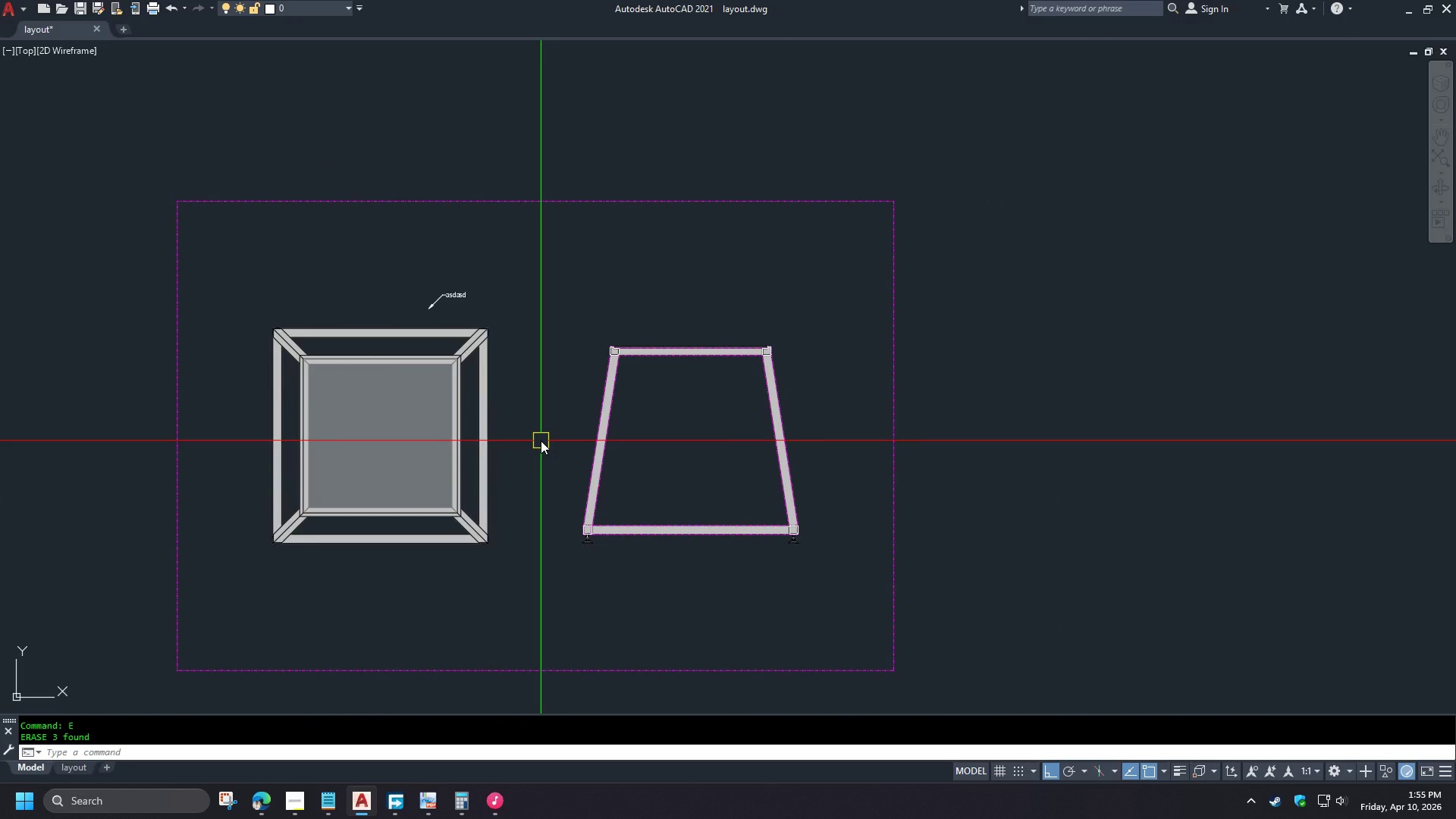 
type(xl )
 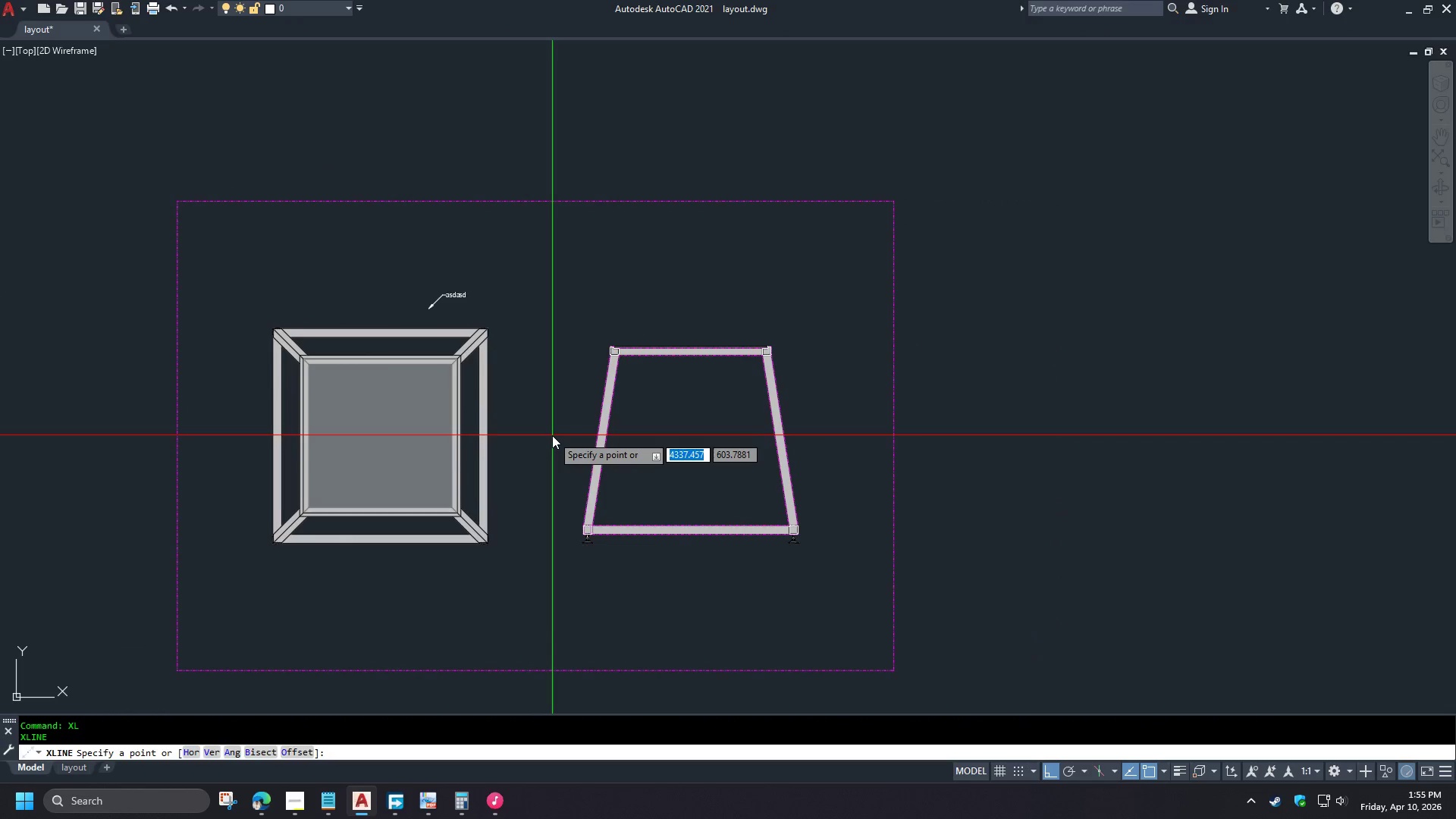 
key(H)
 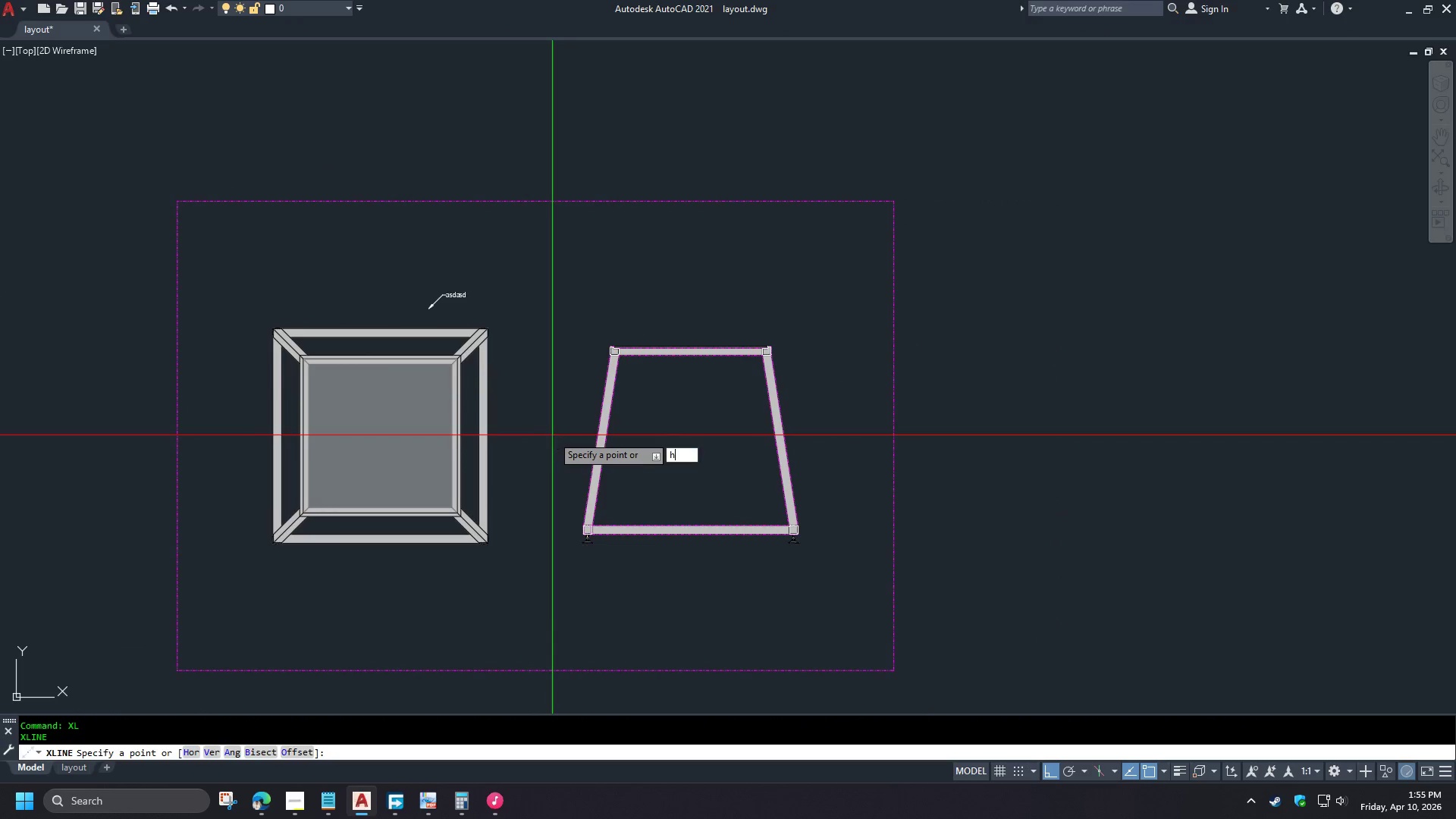 
key(Space)
 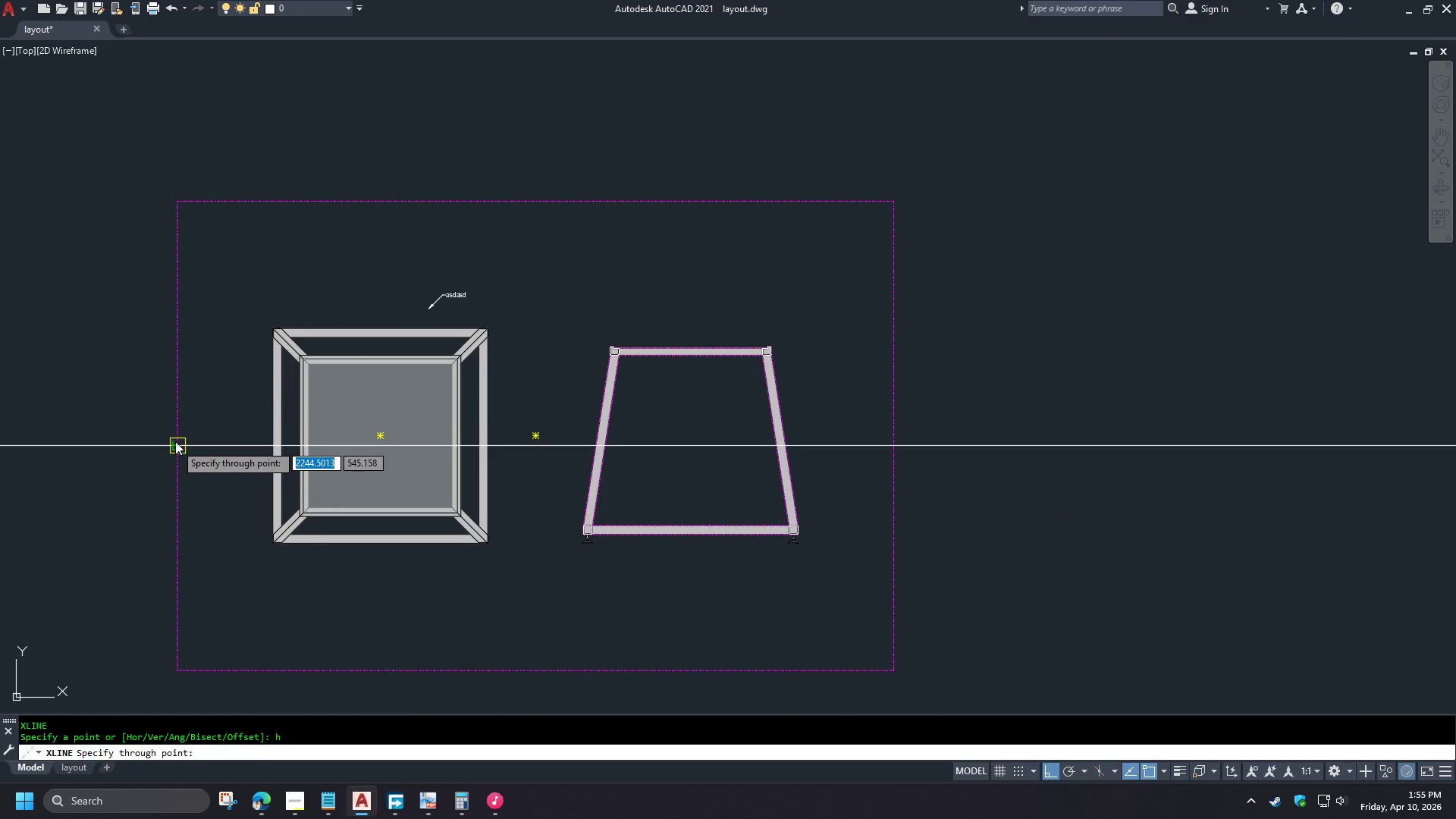 
left_click([175, 435])
 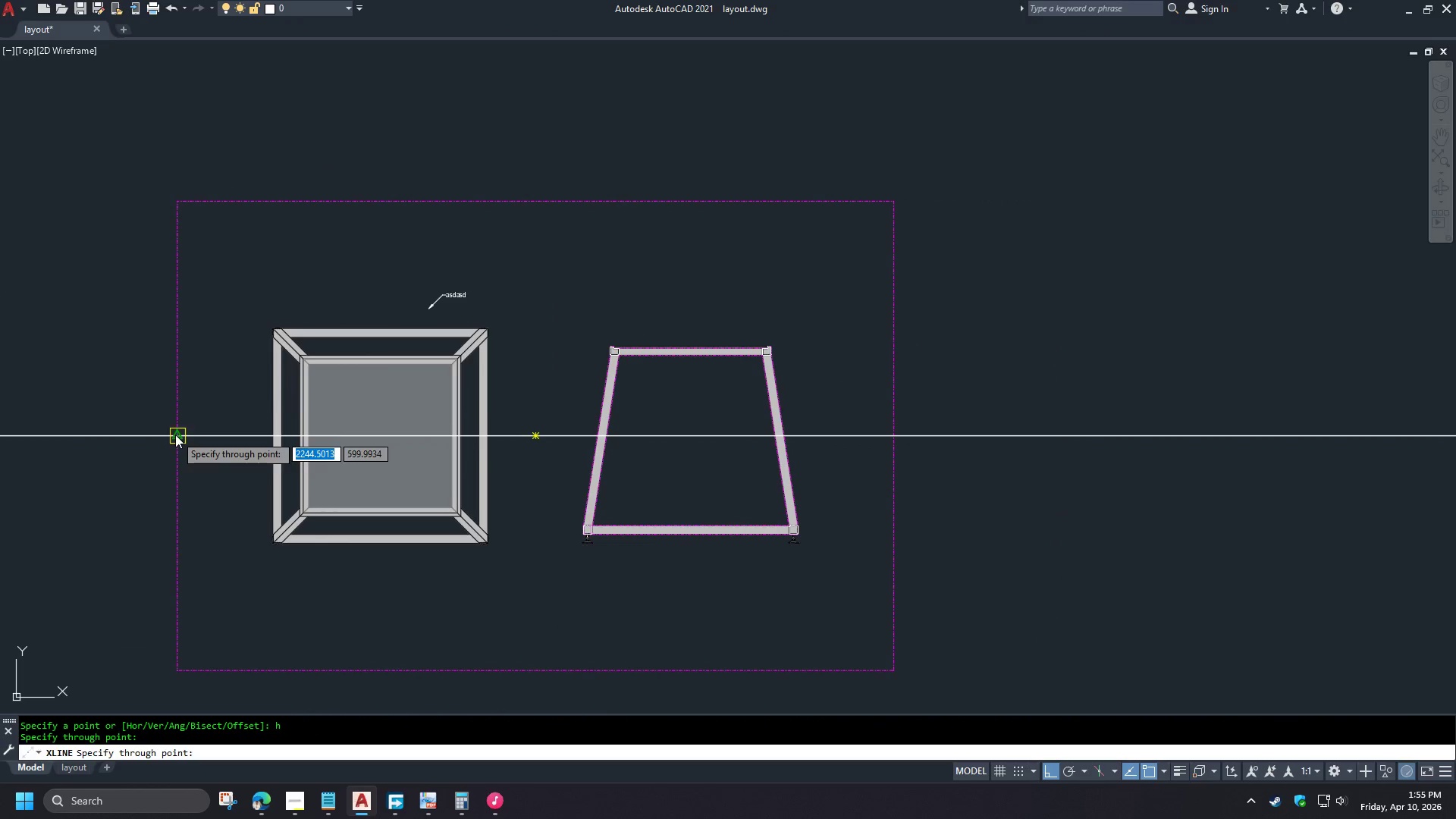 
key(Space)
 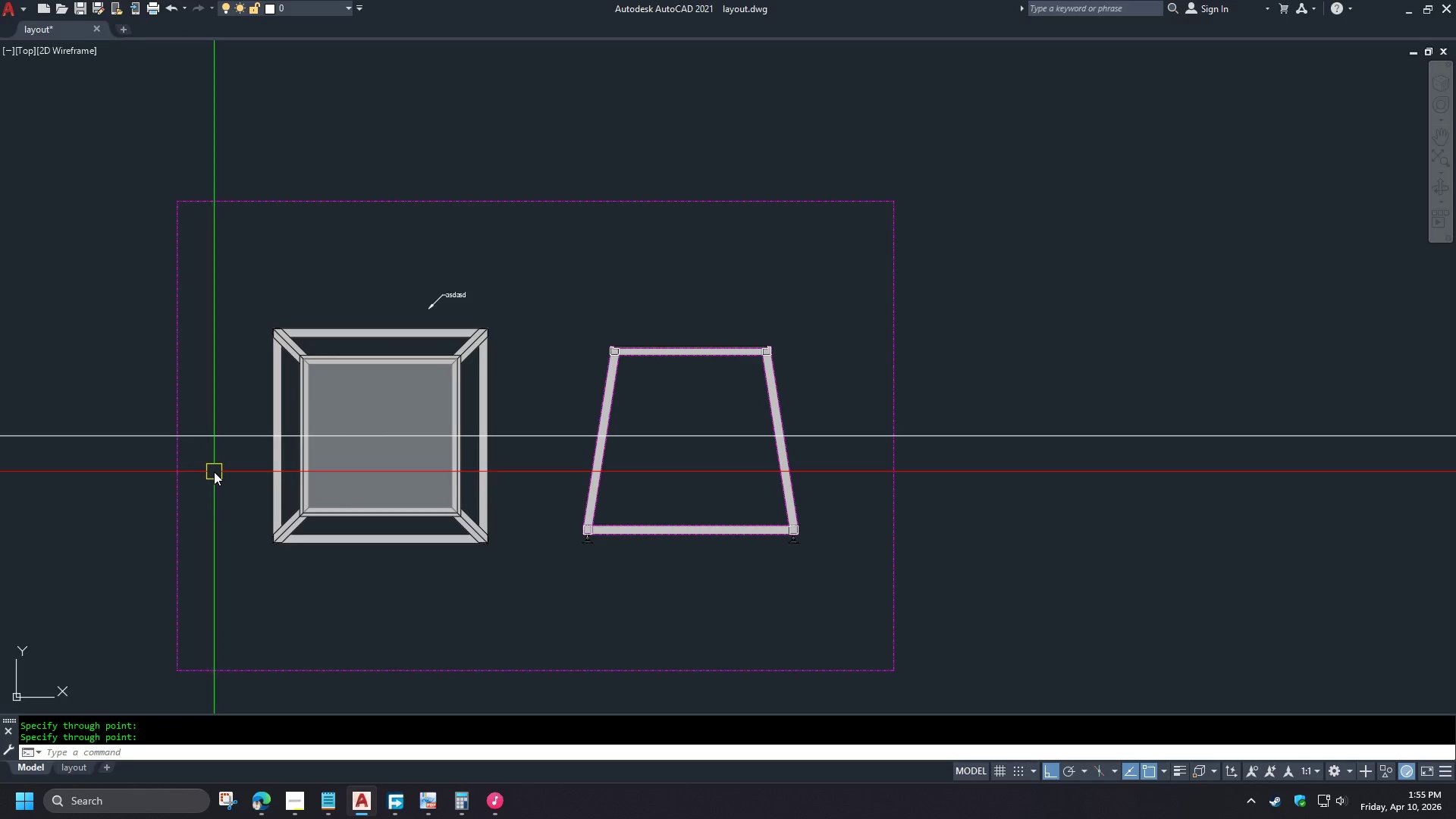 
key(O)
 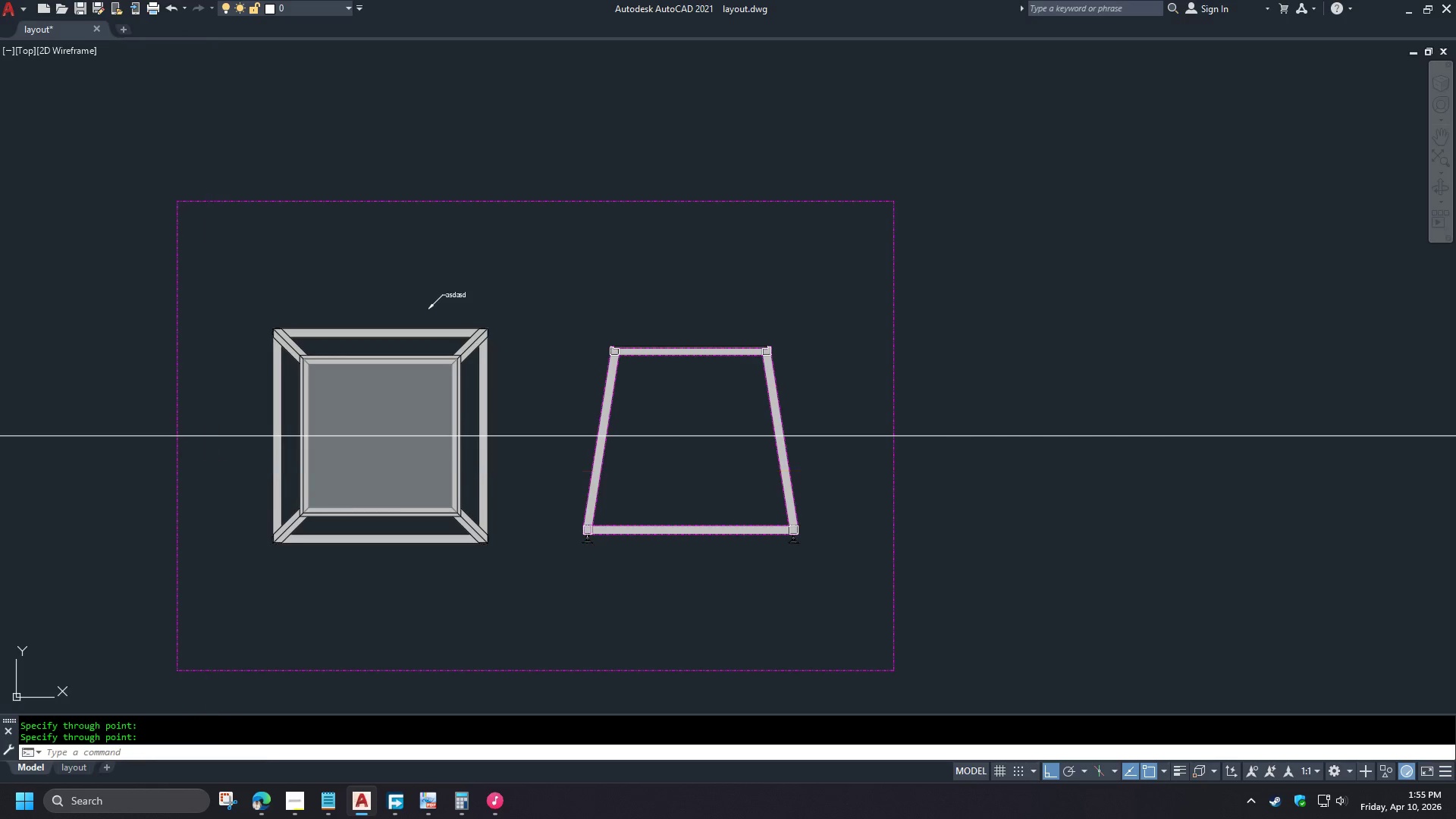 
key(Space)
 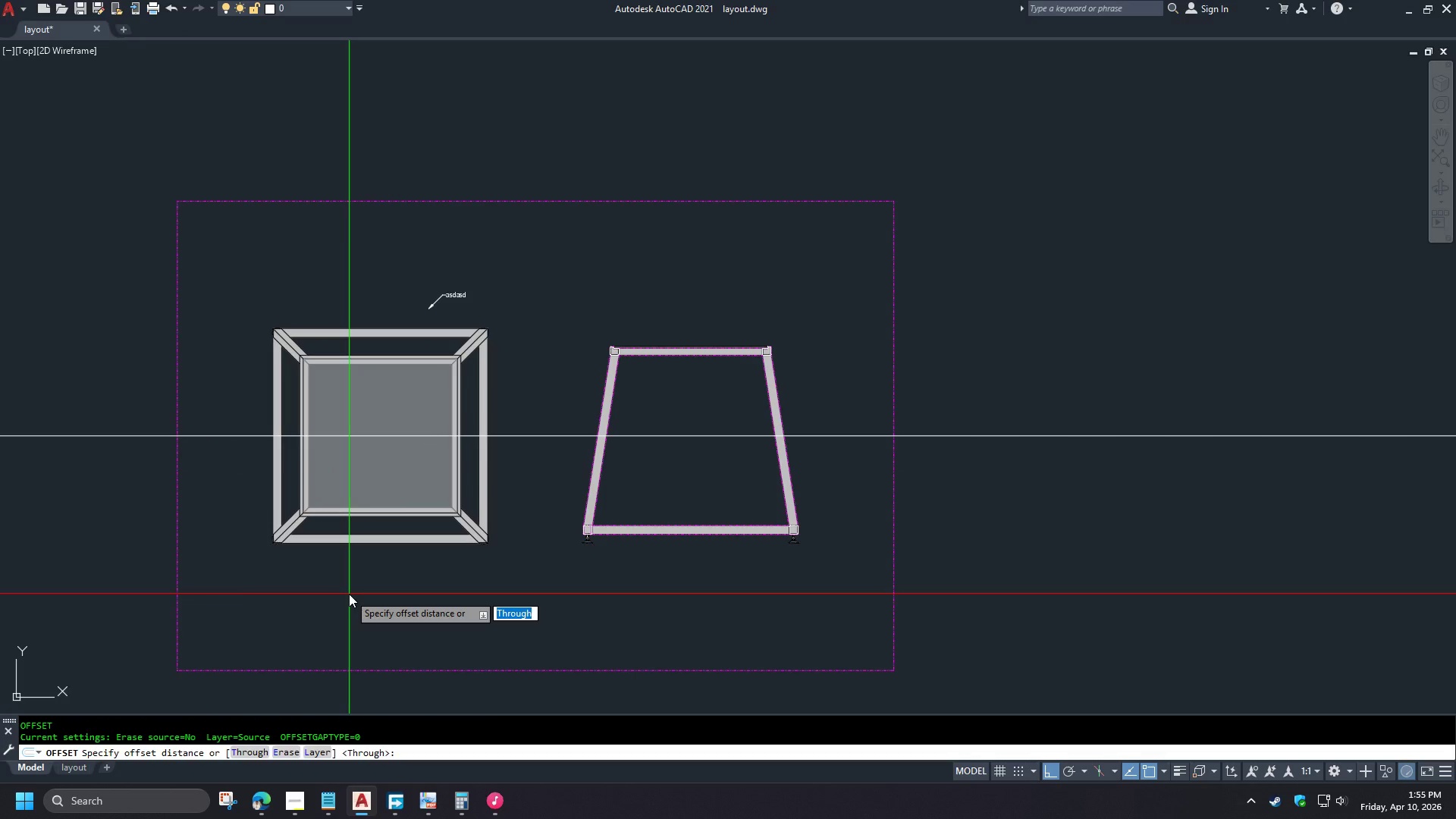 
wait(7.61)
 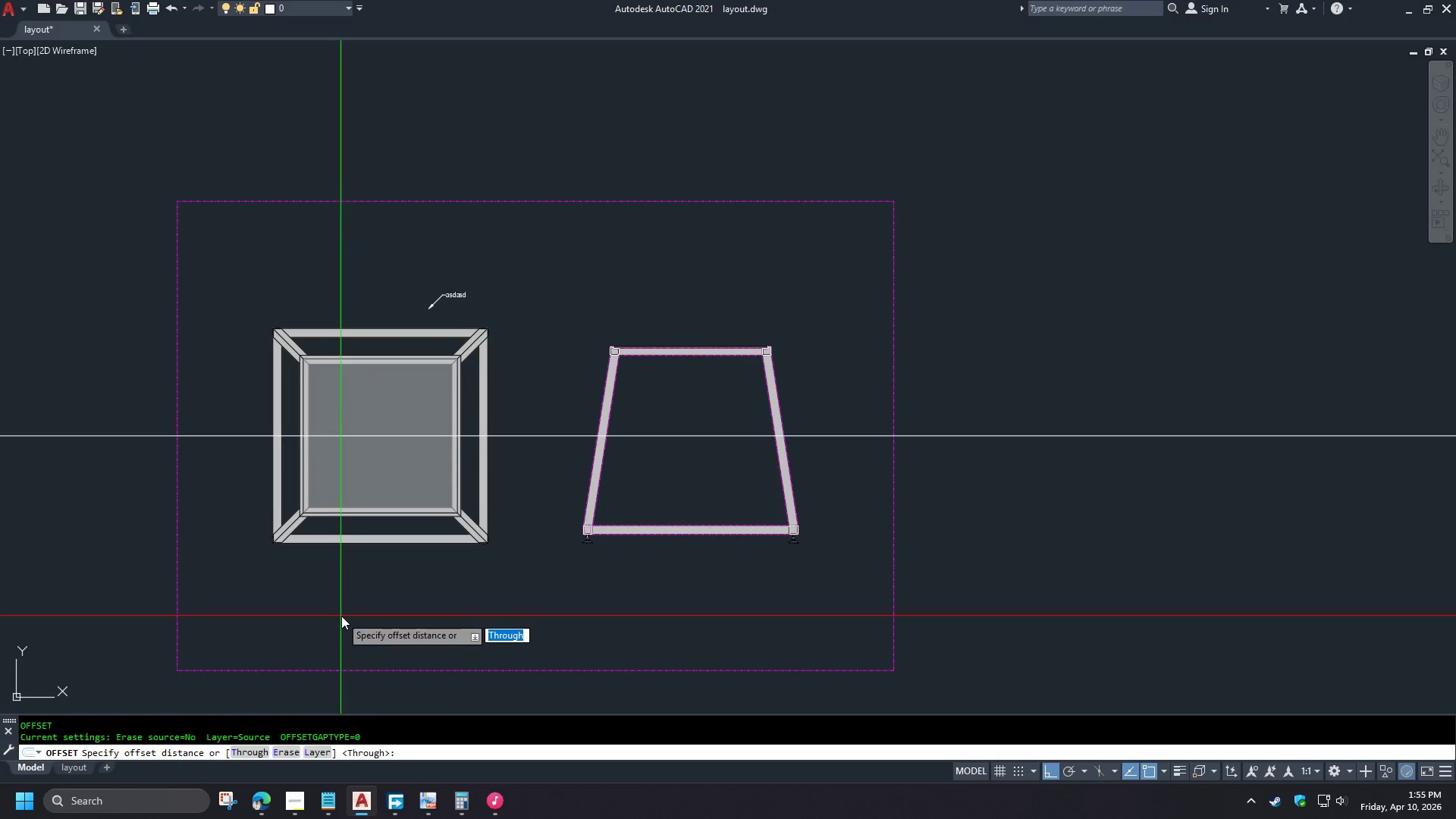 
key(Escape)
type(di )
 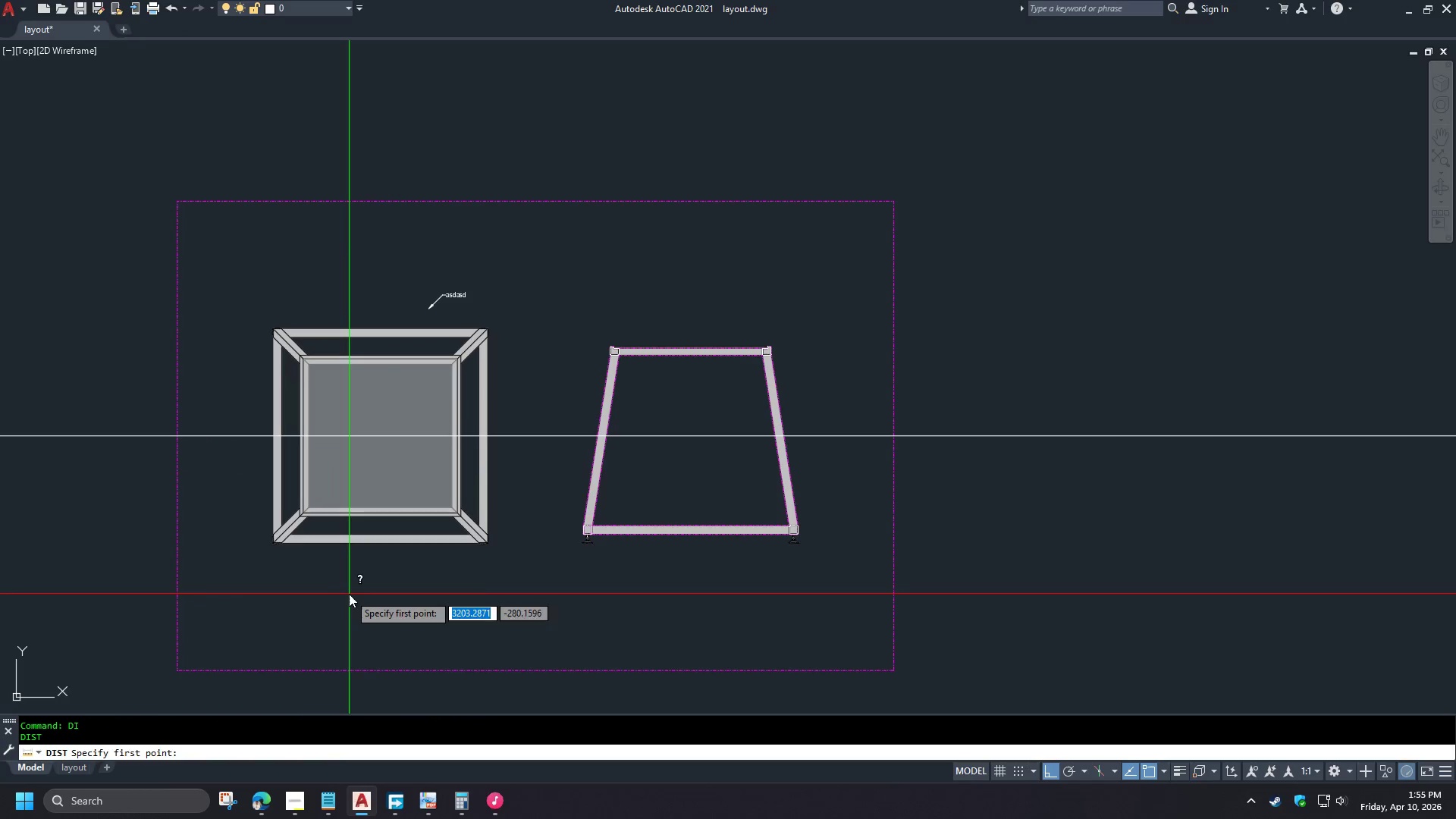 
left_click([349, 594])
 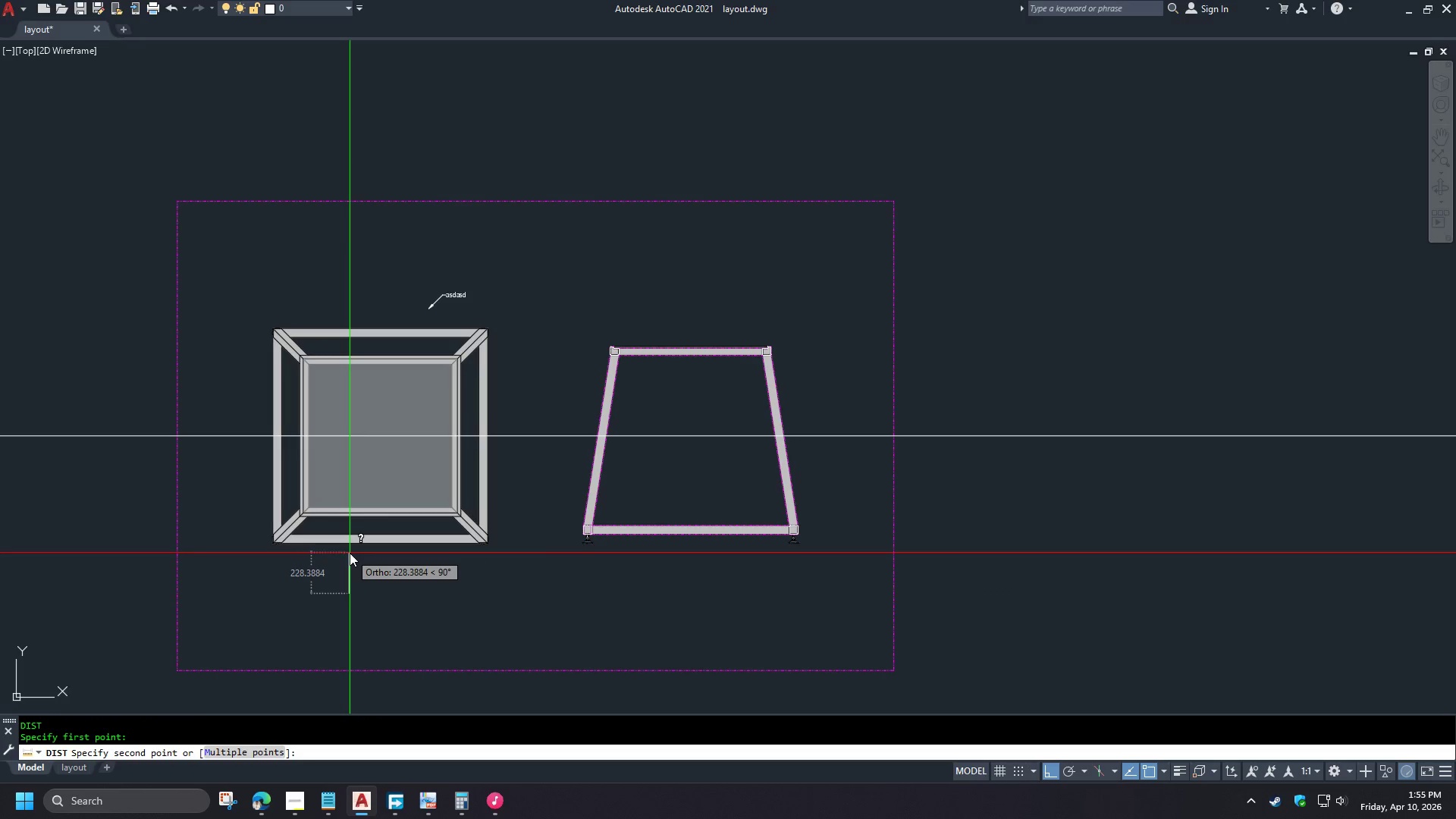 
wait(5.97)
 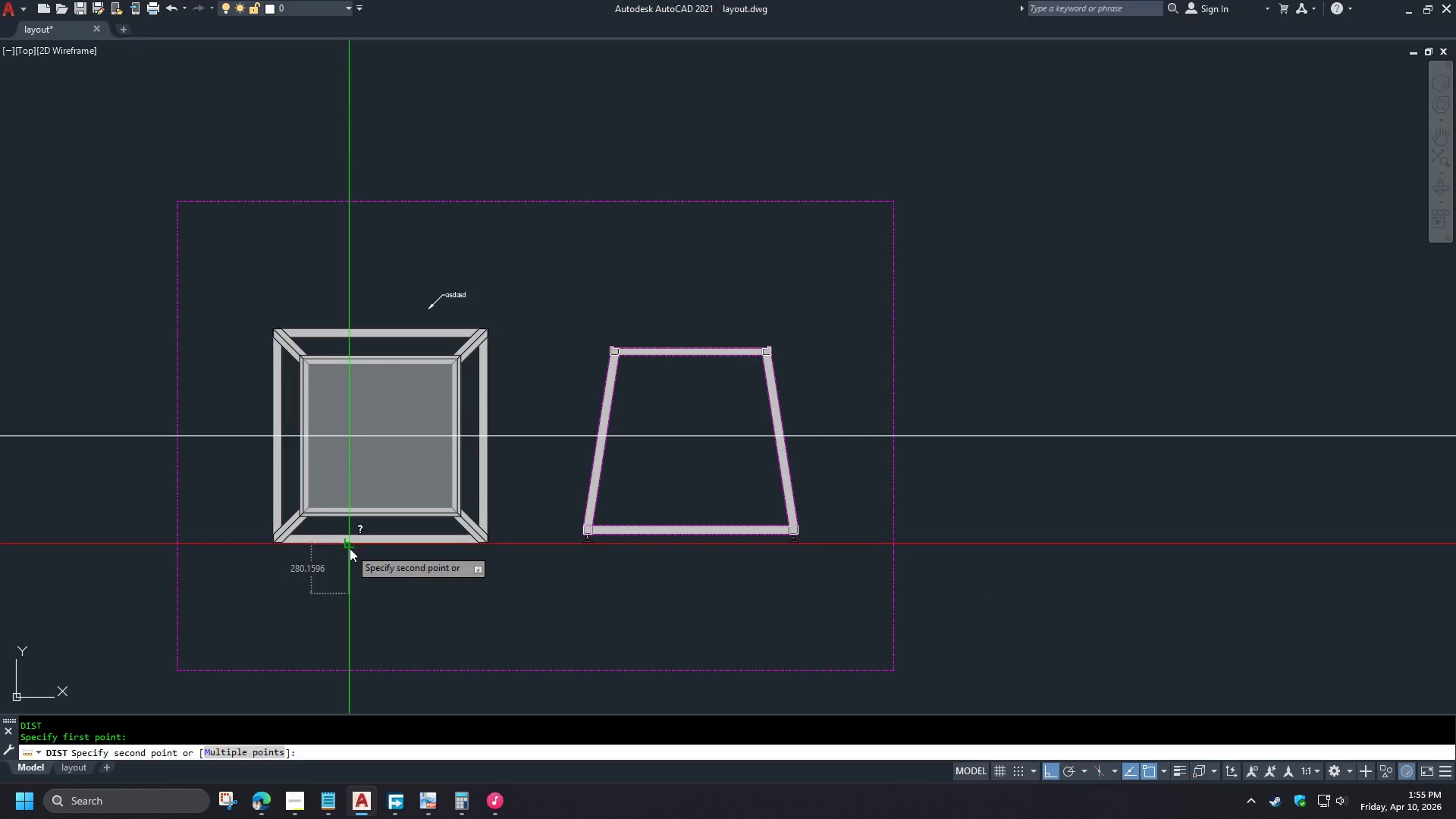 
key(Escape)
 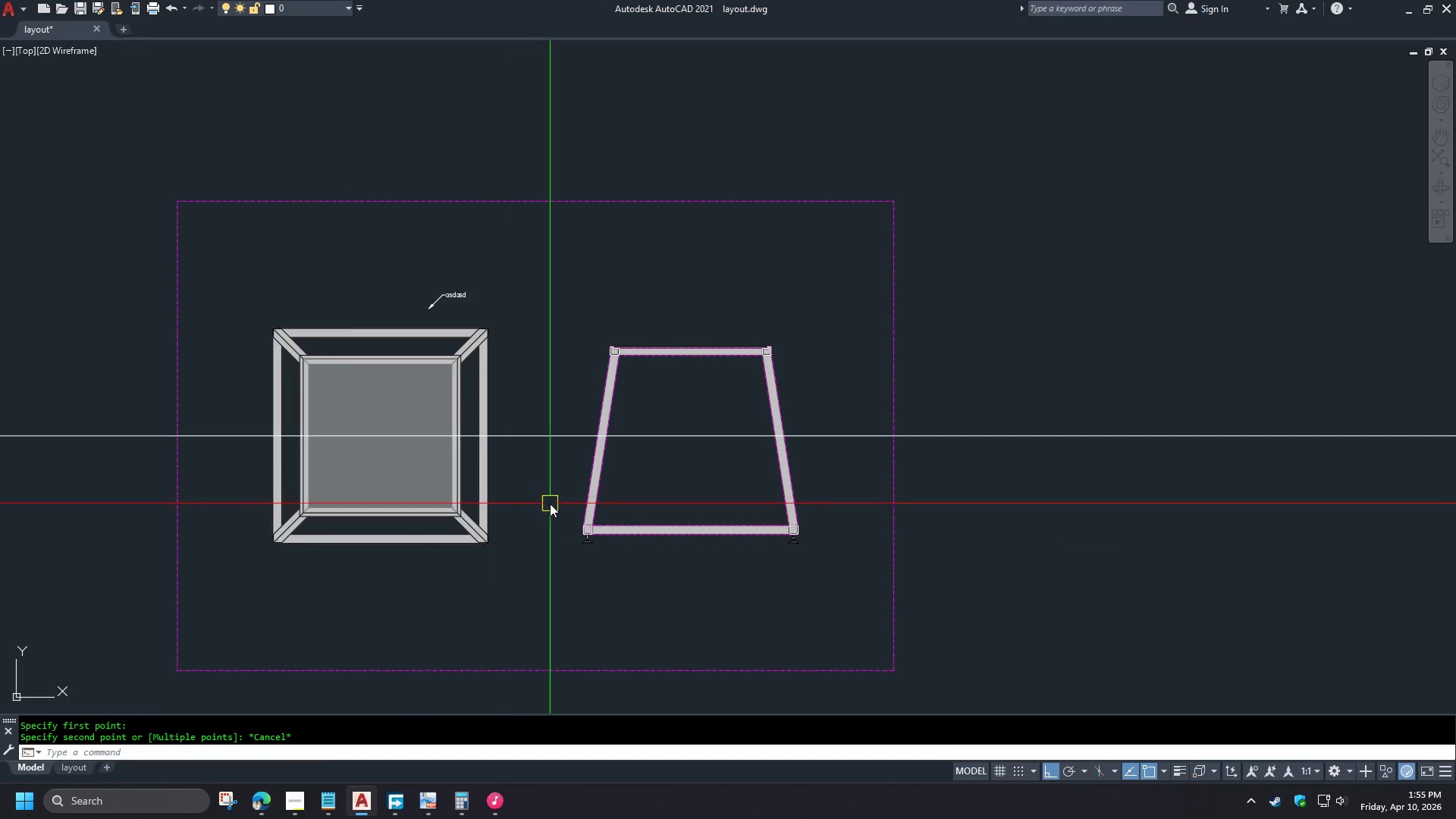 
key(O)
 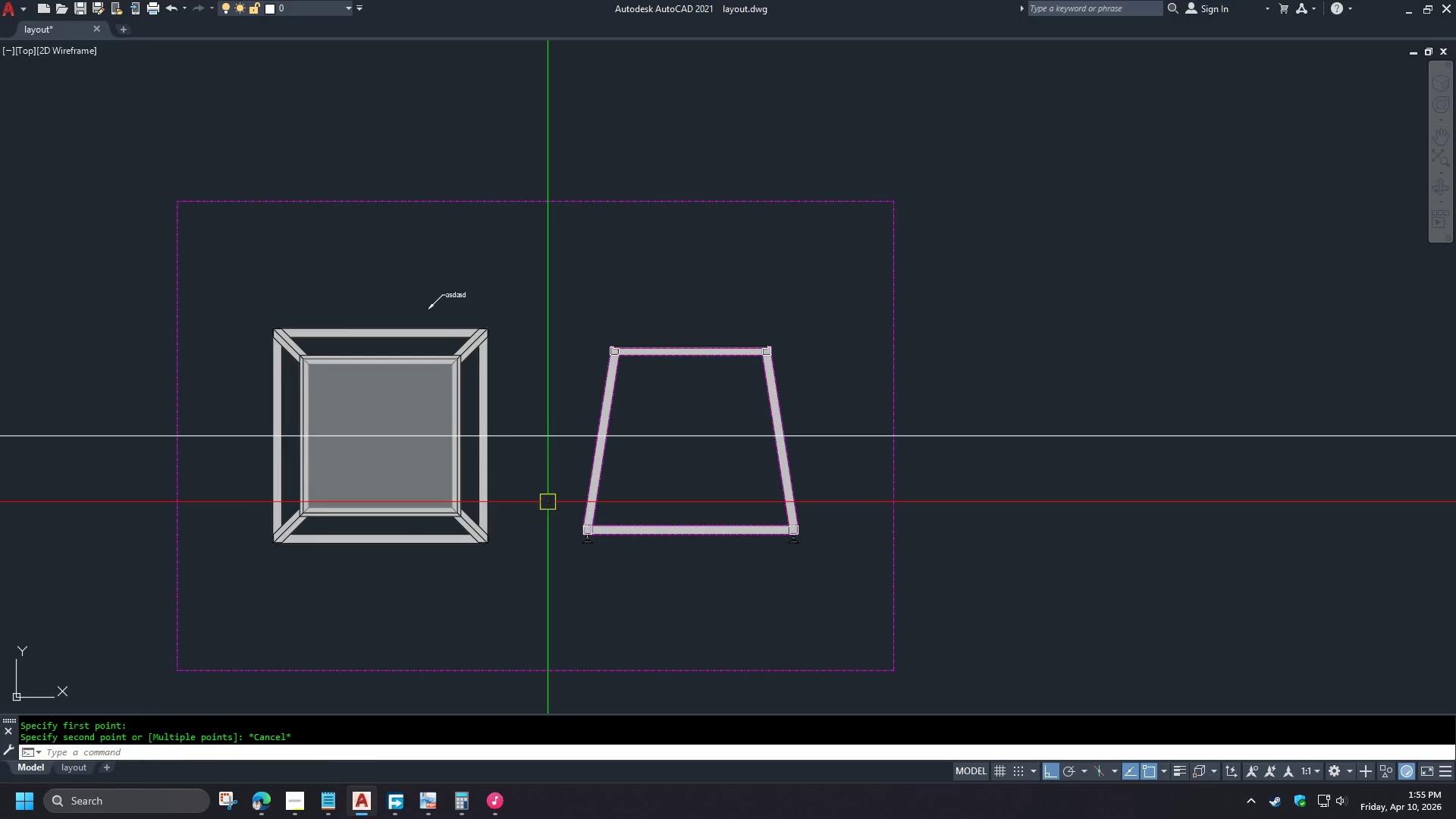 
key(Space)
 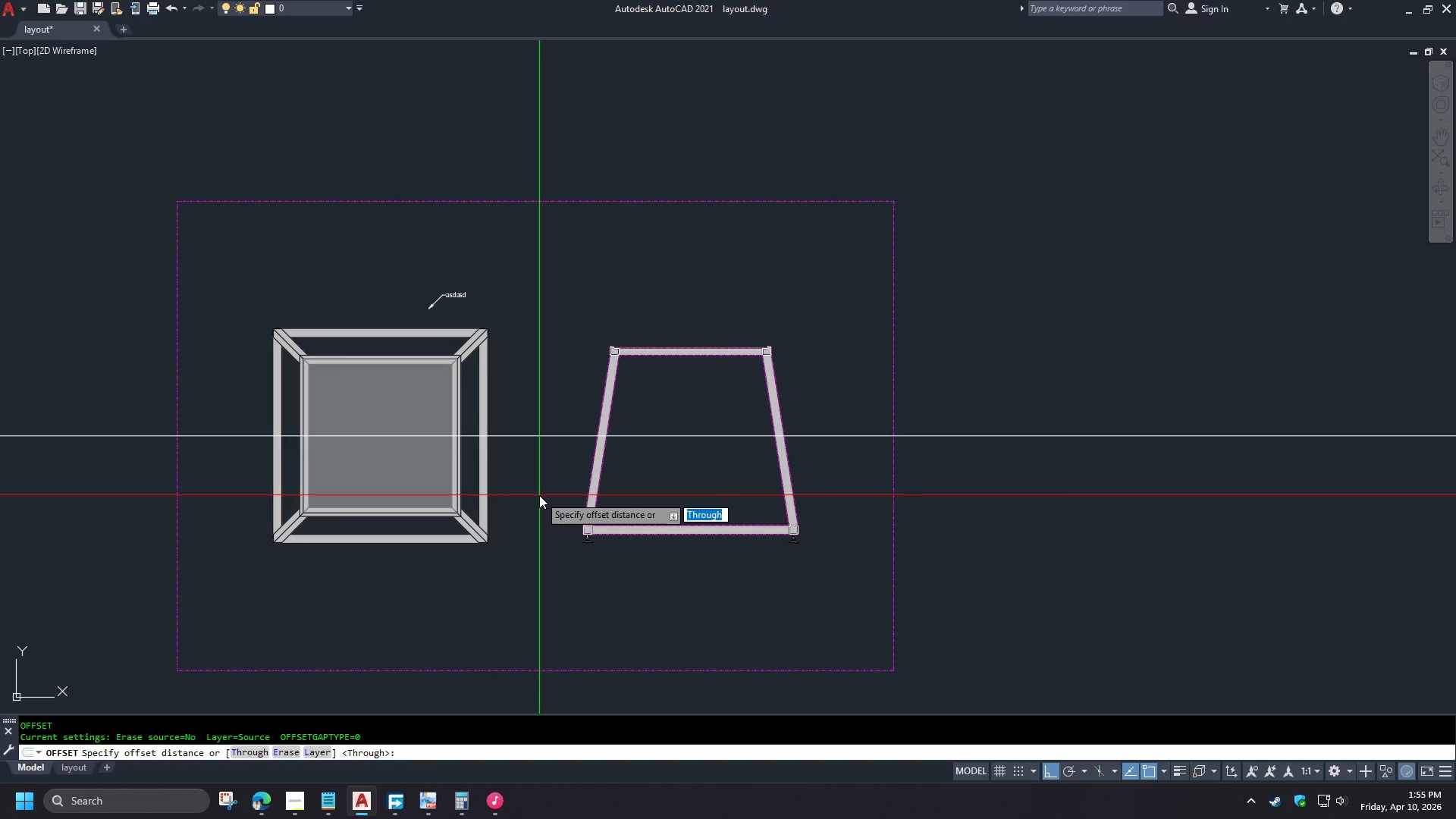 
wait(14.67)
 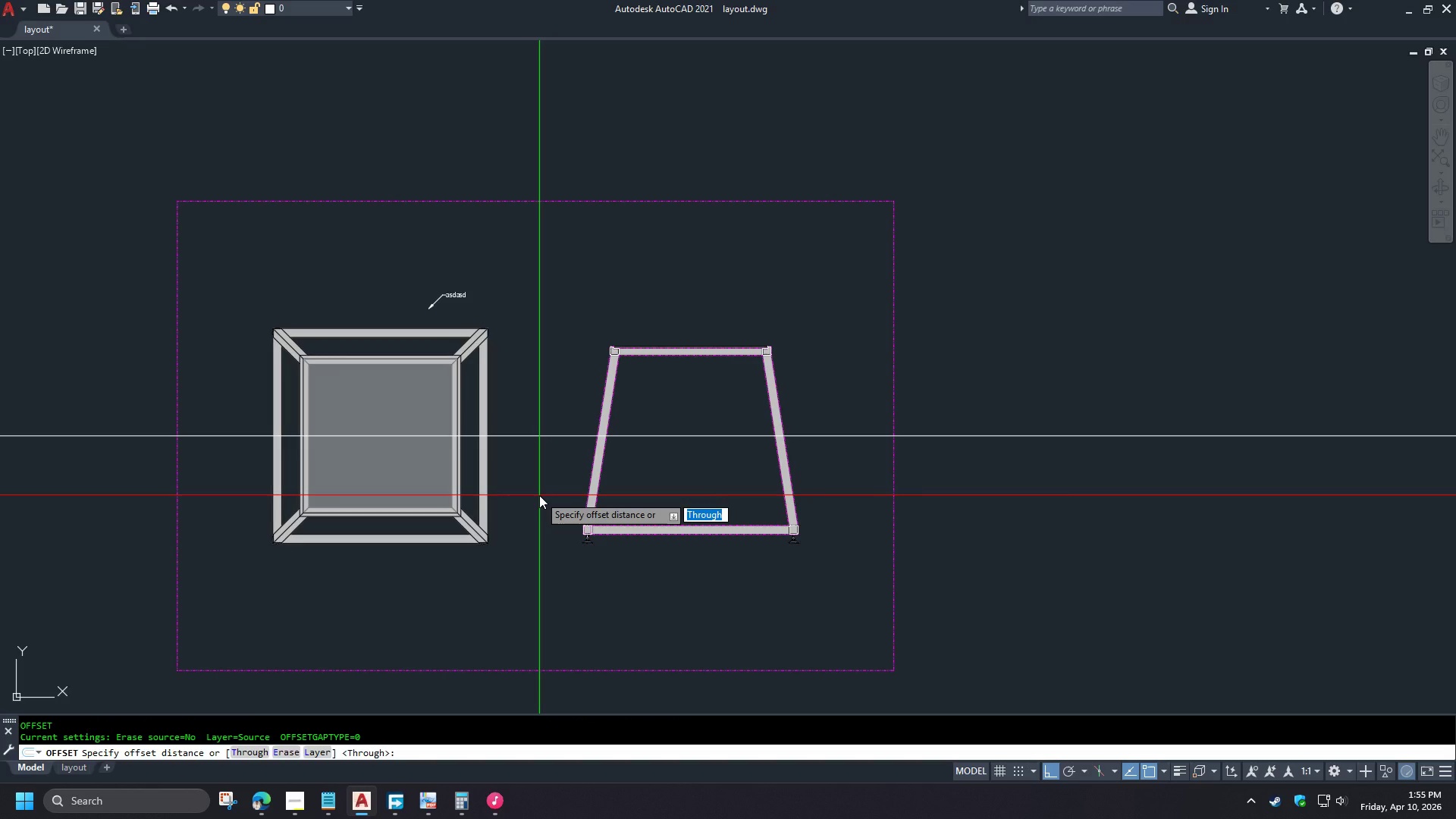 
key(Escape)
 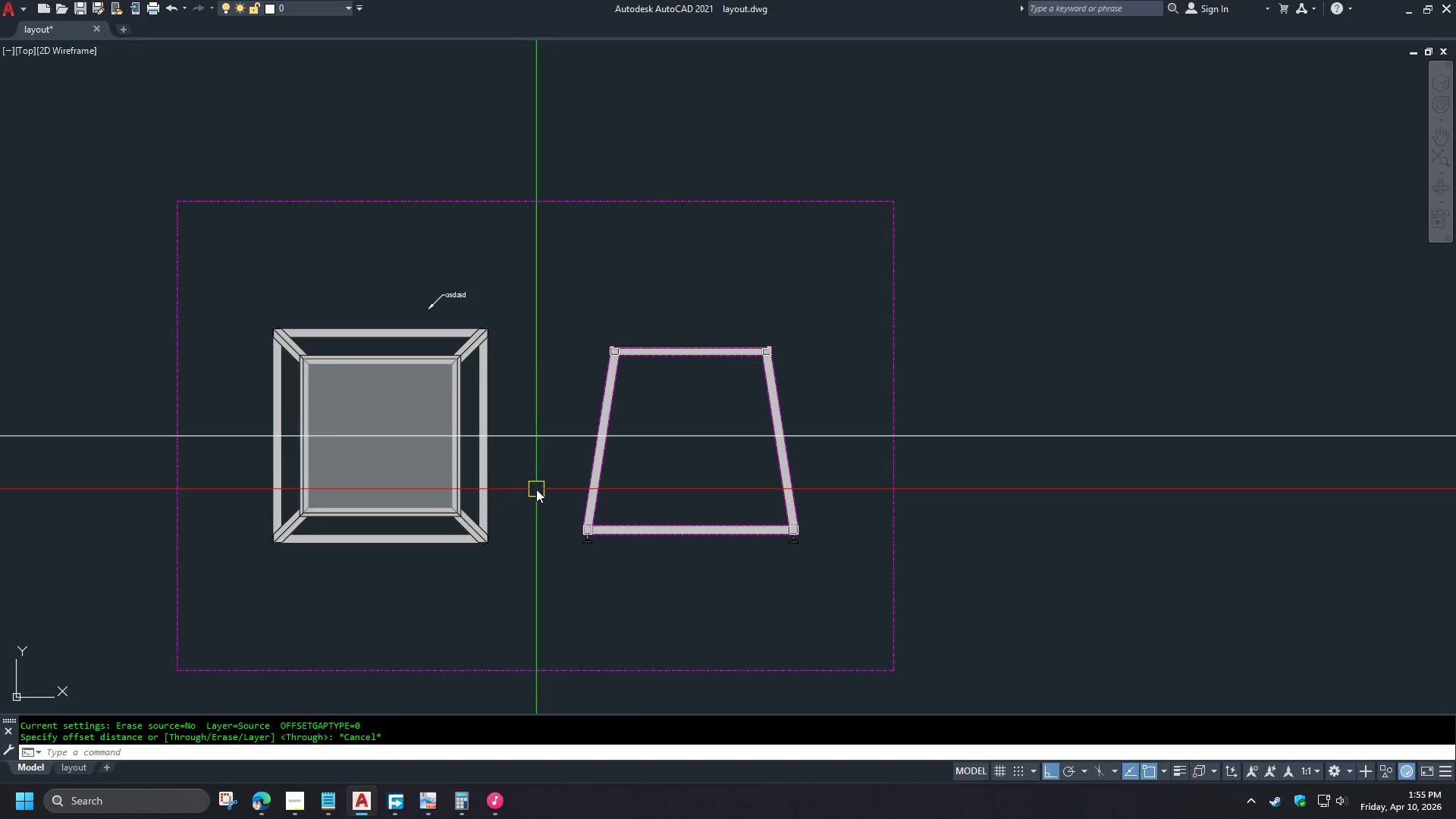 
key(O)
 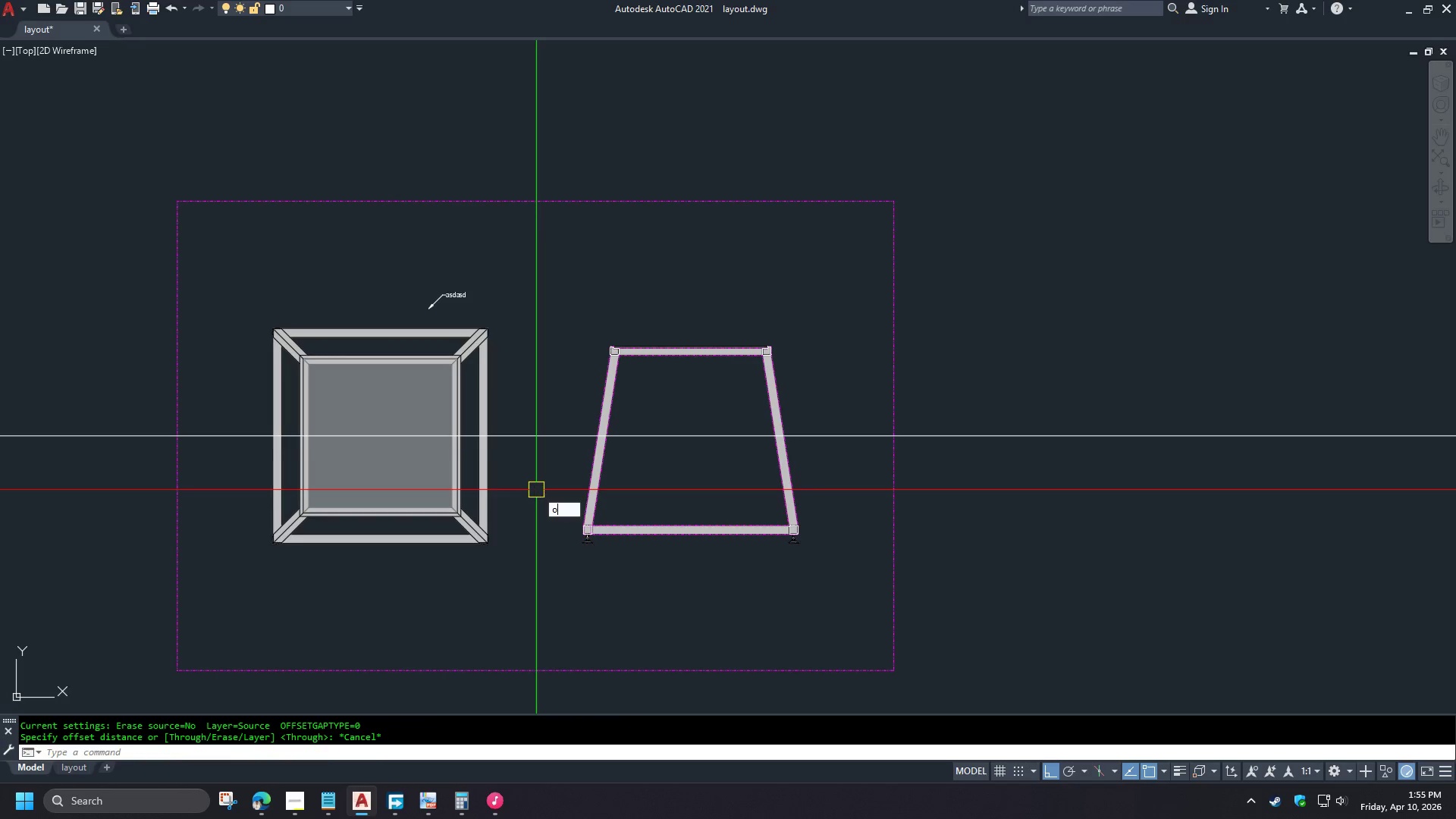 
key(Space)
 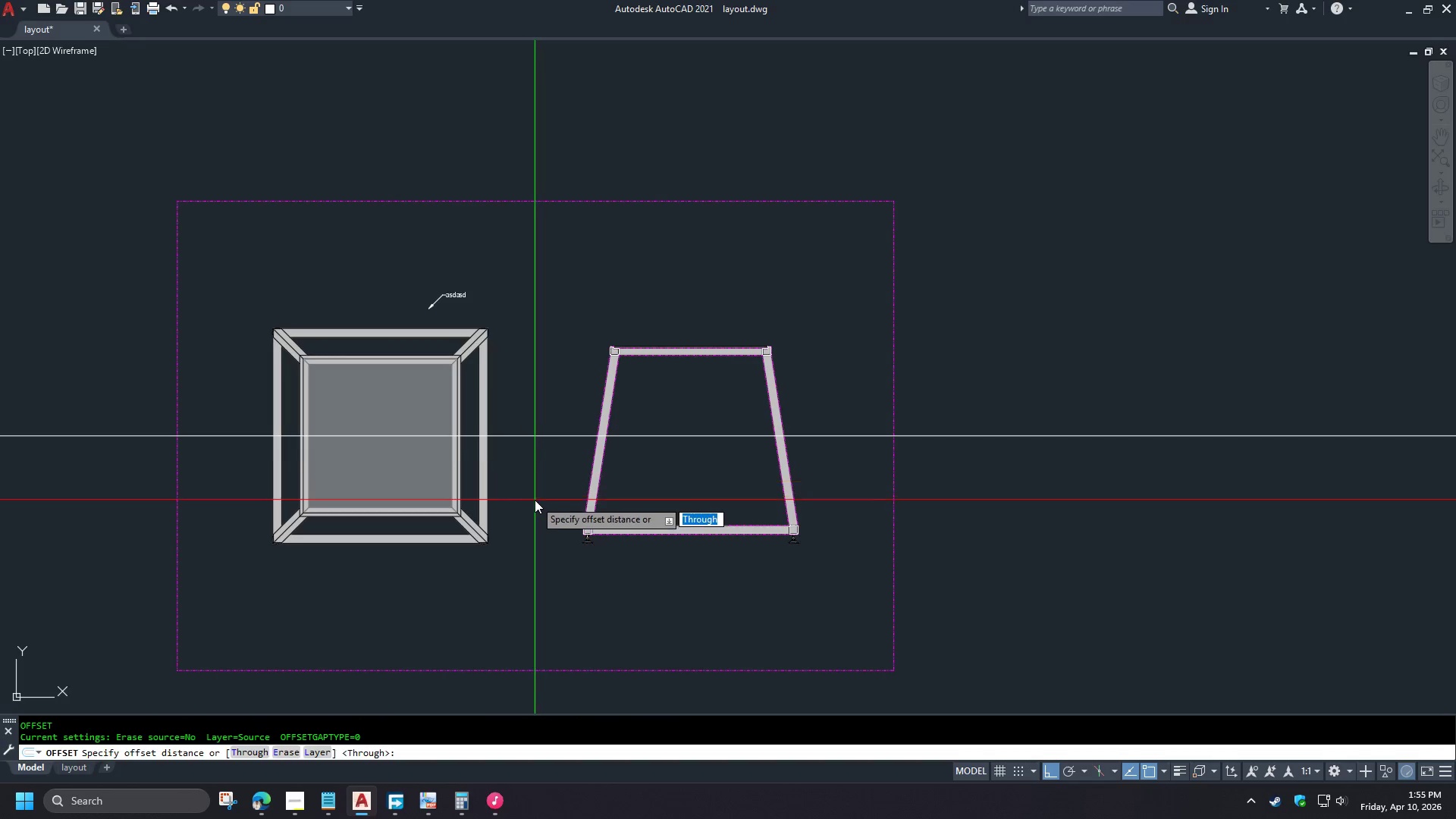 
key(Numpad1)
 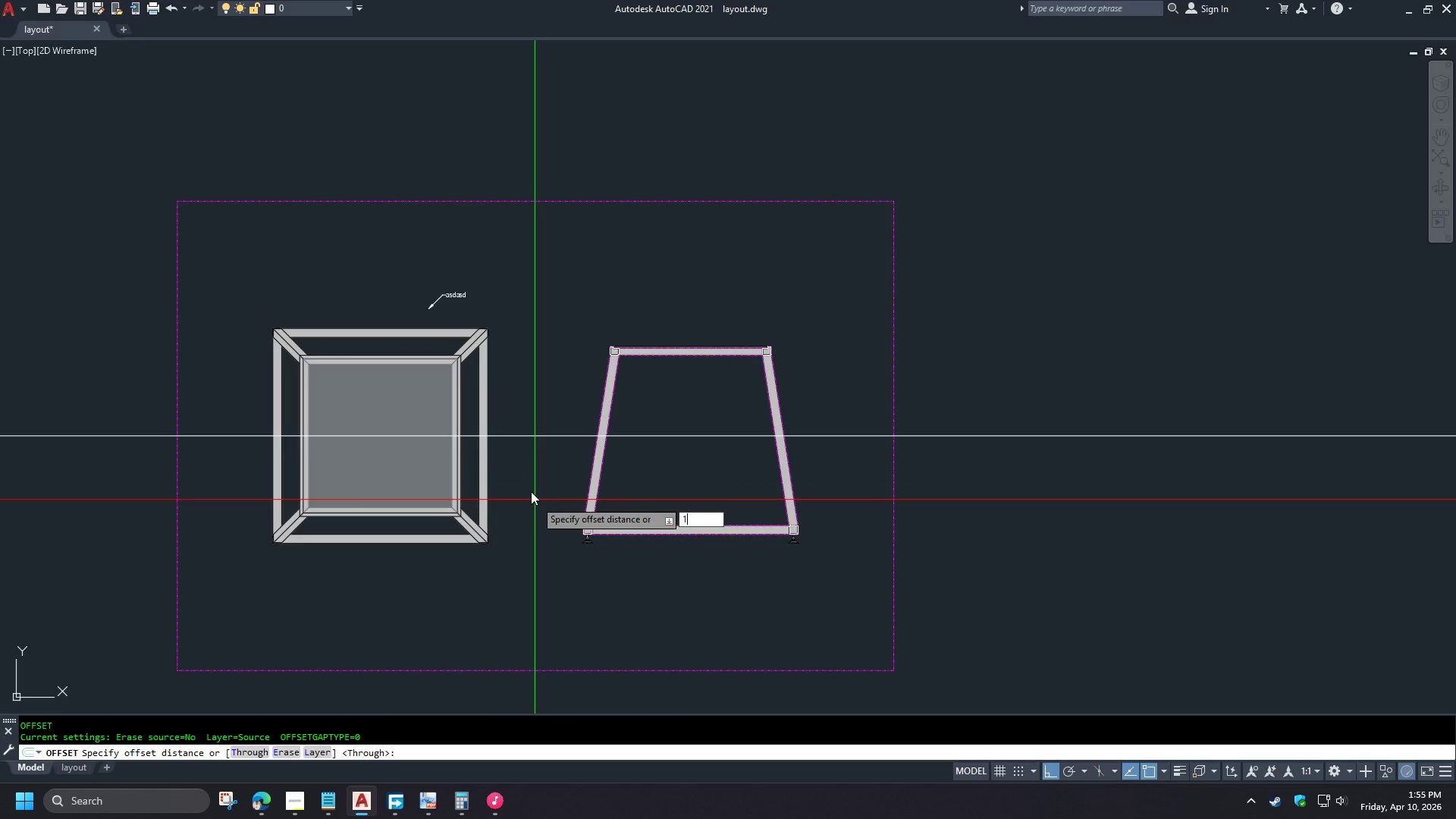 
key(Numpad5)
 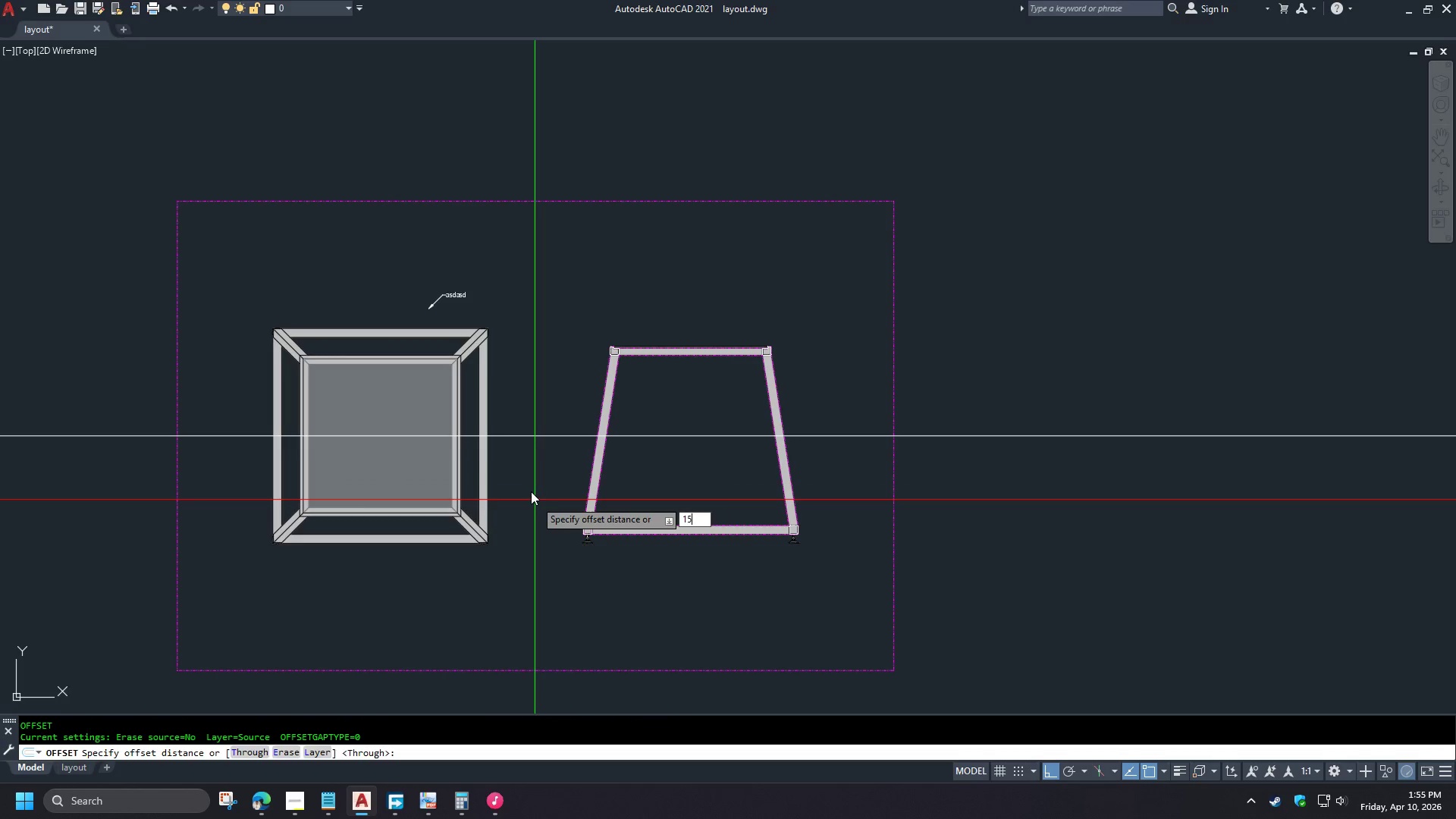 
key(Numpad0)
 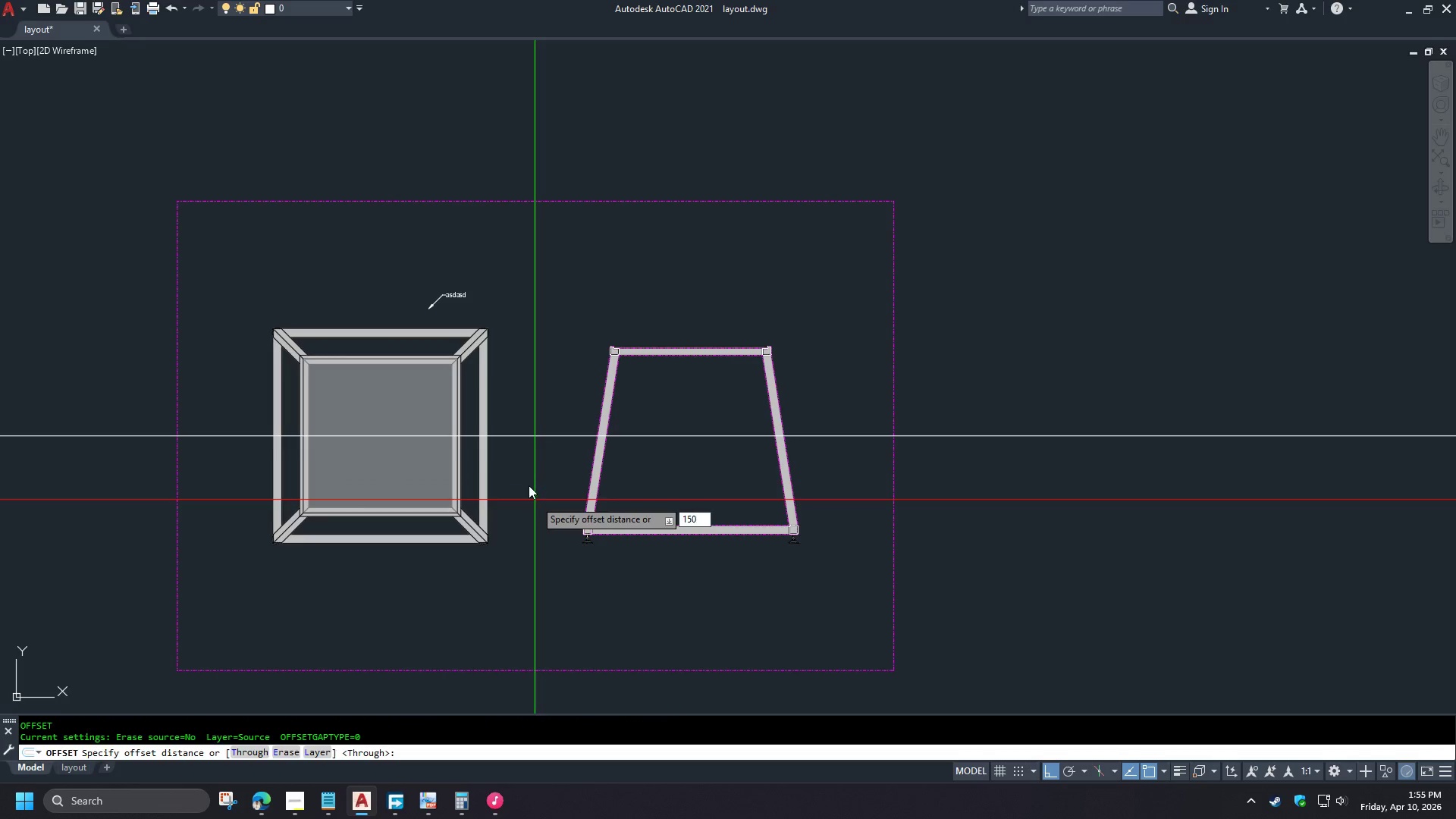 
key(NumpadEnter)
 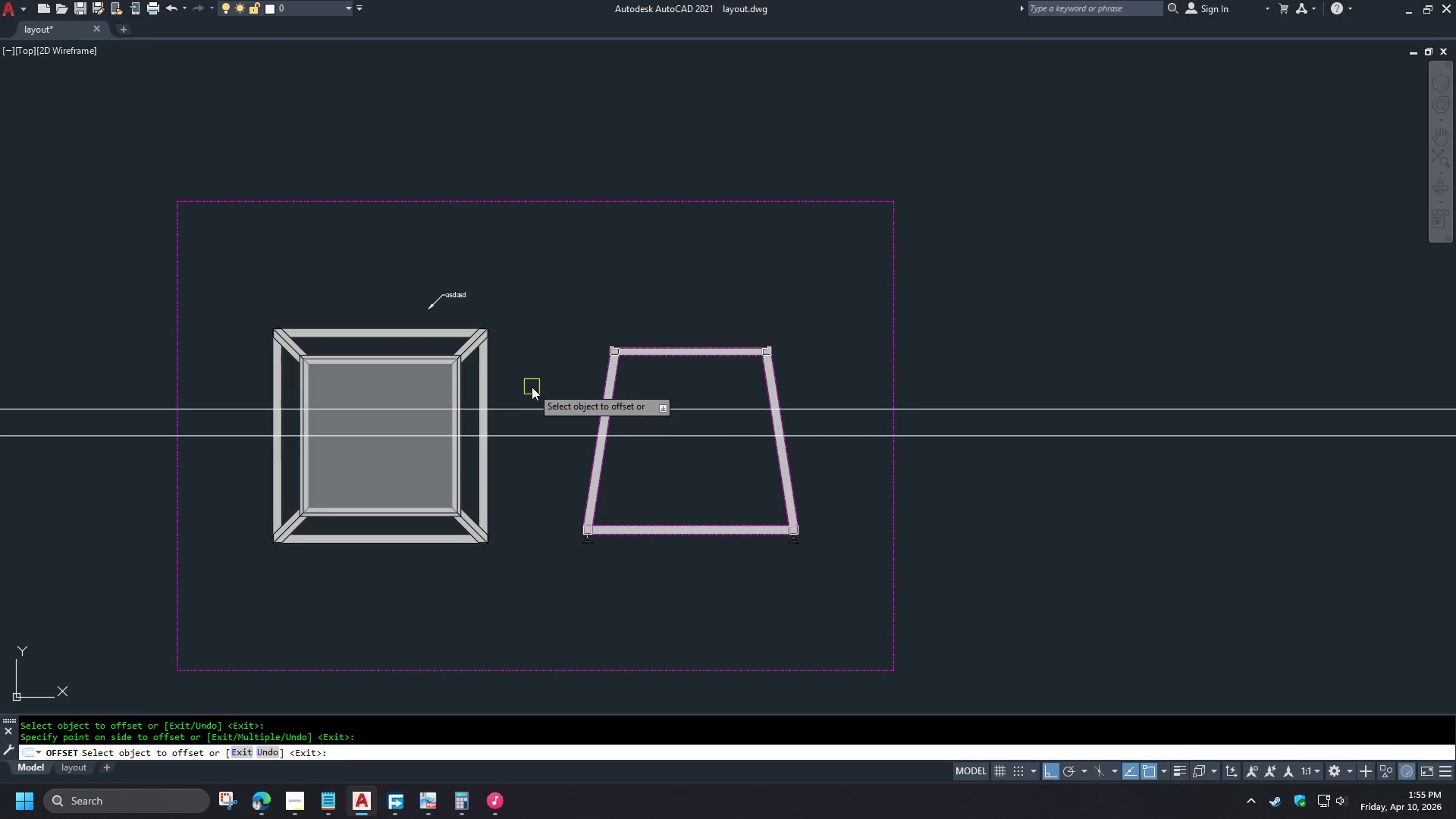 
key(Space)
 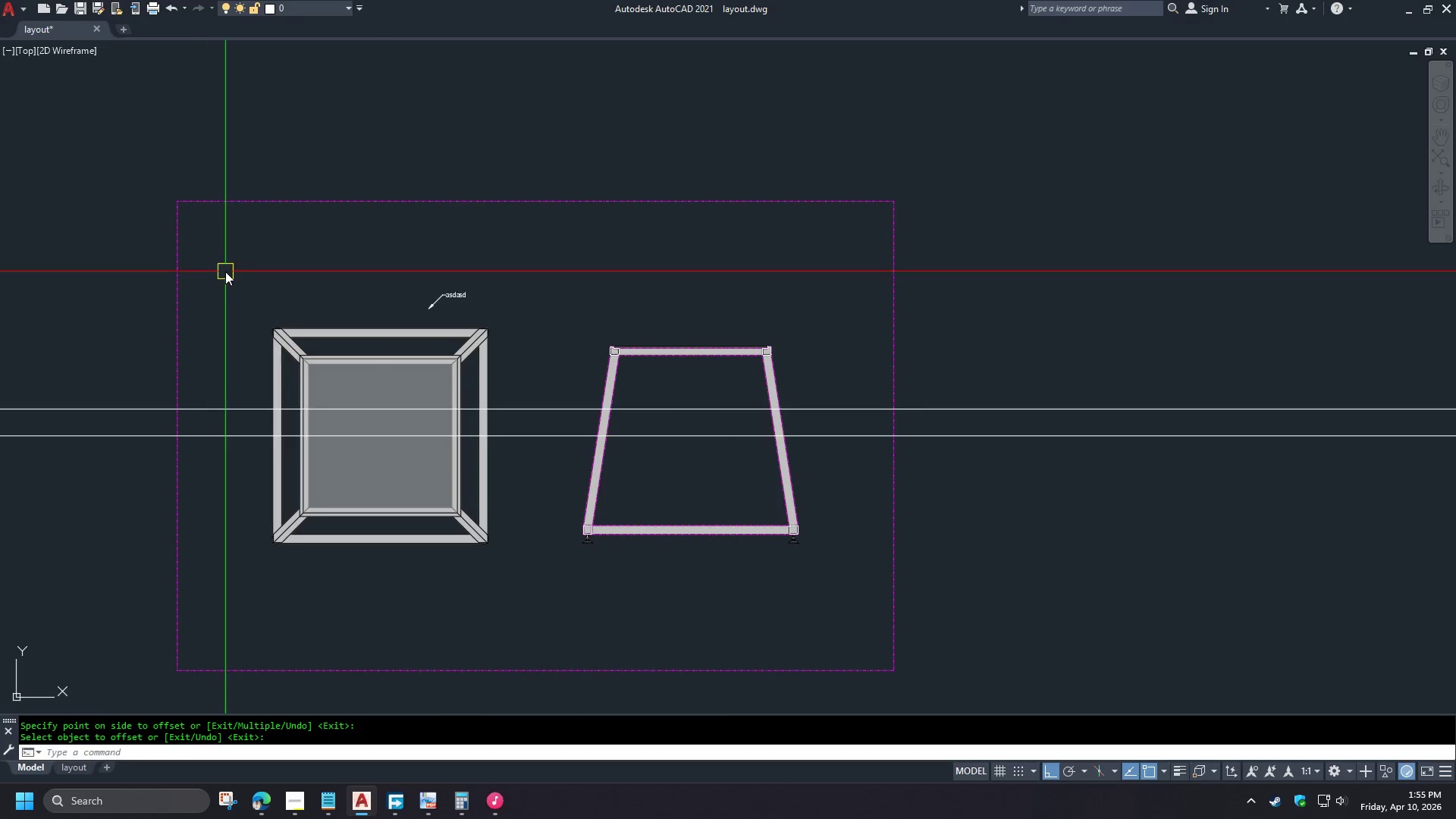 
left_click_drag(start_coordinate=[224, 270], to_coordinate=[239, 278])
 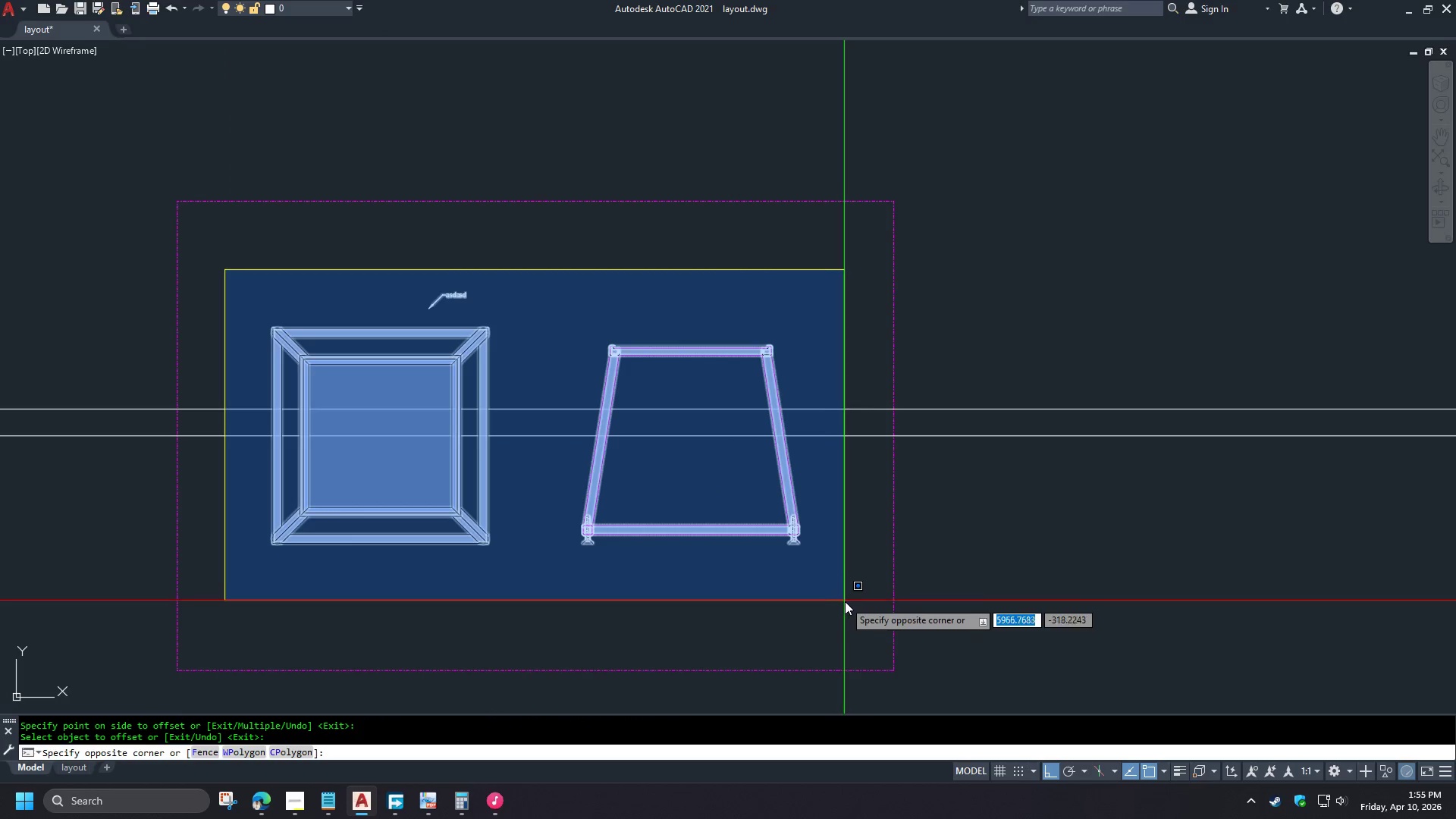 
left_click([852, 604])
 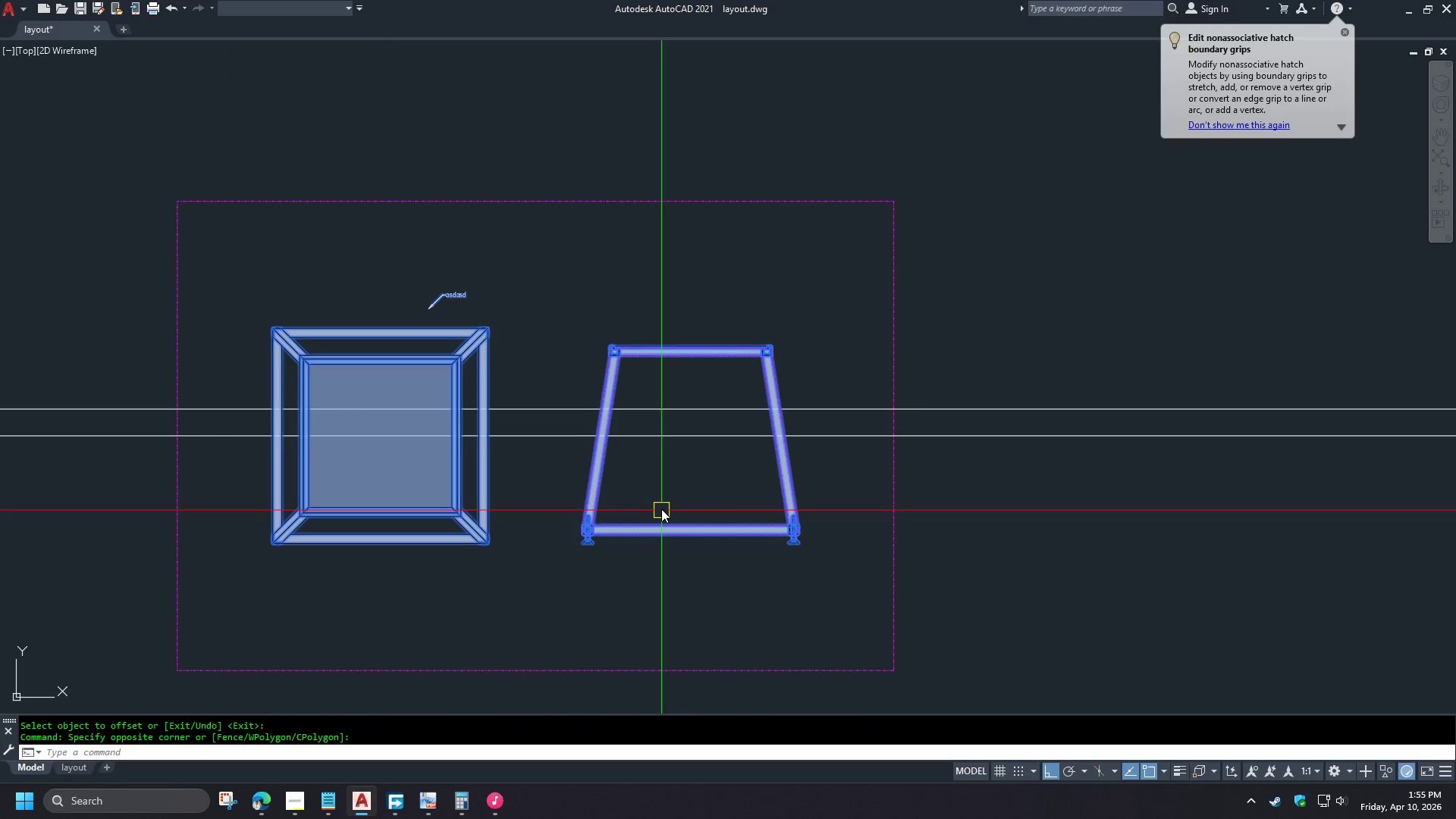 
key(M)
 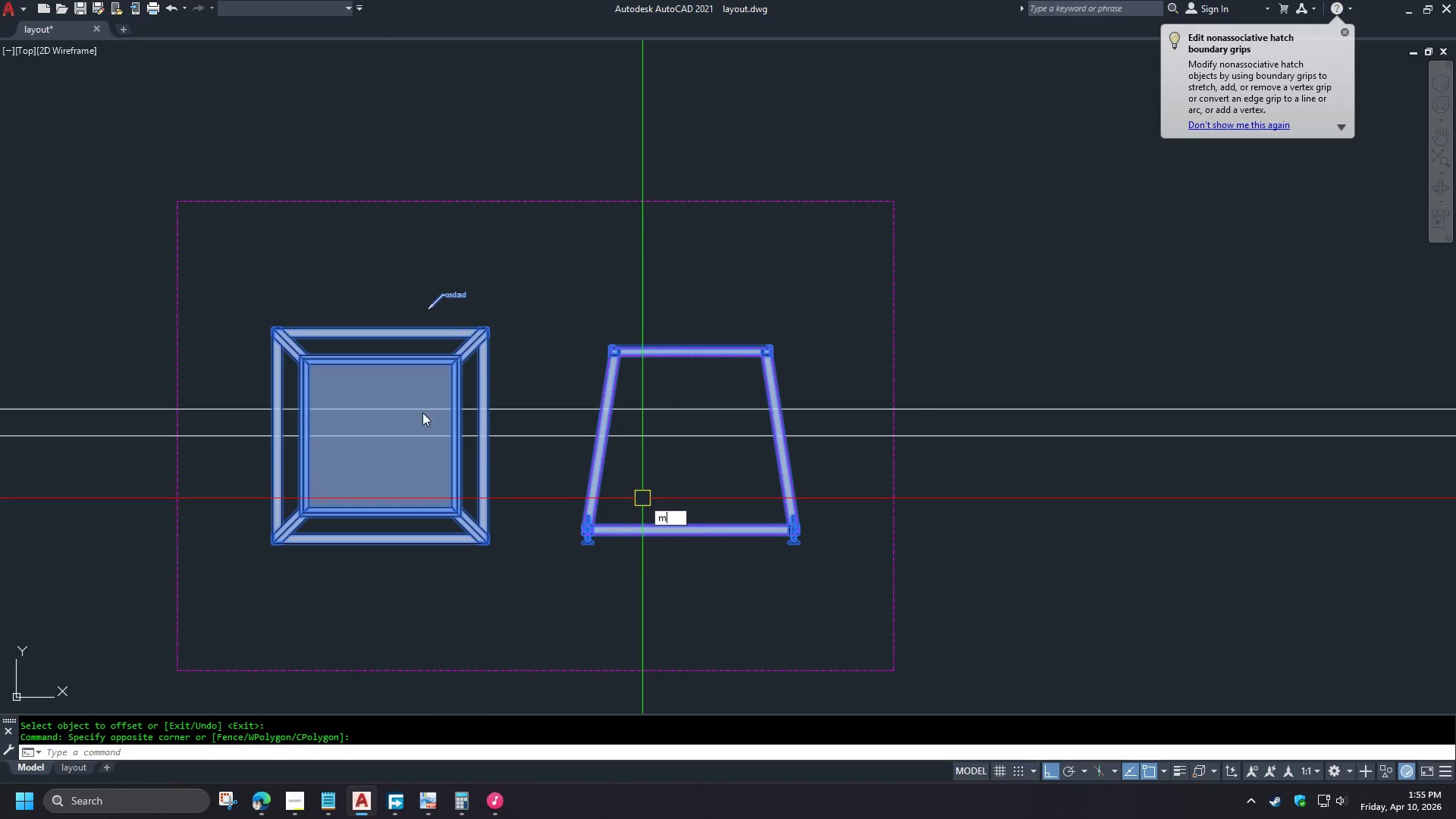 
key(Space)
 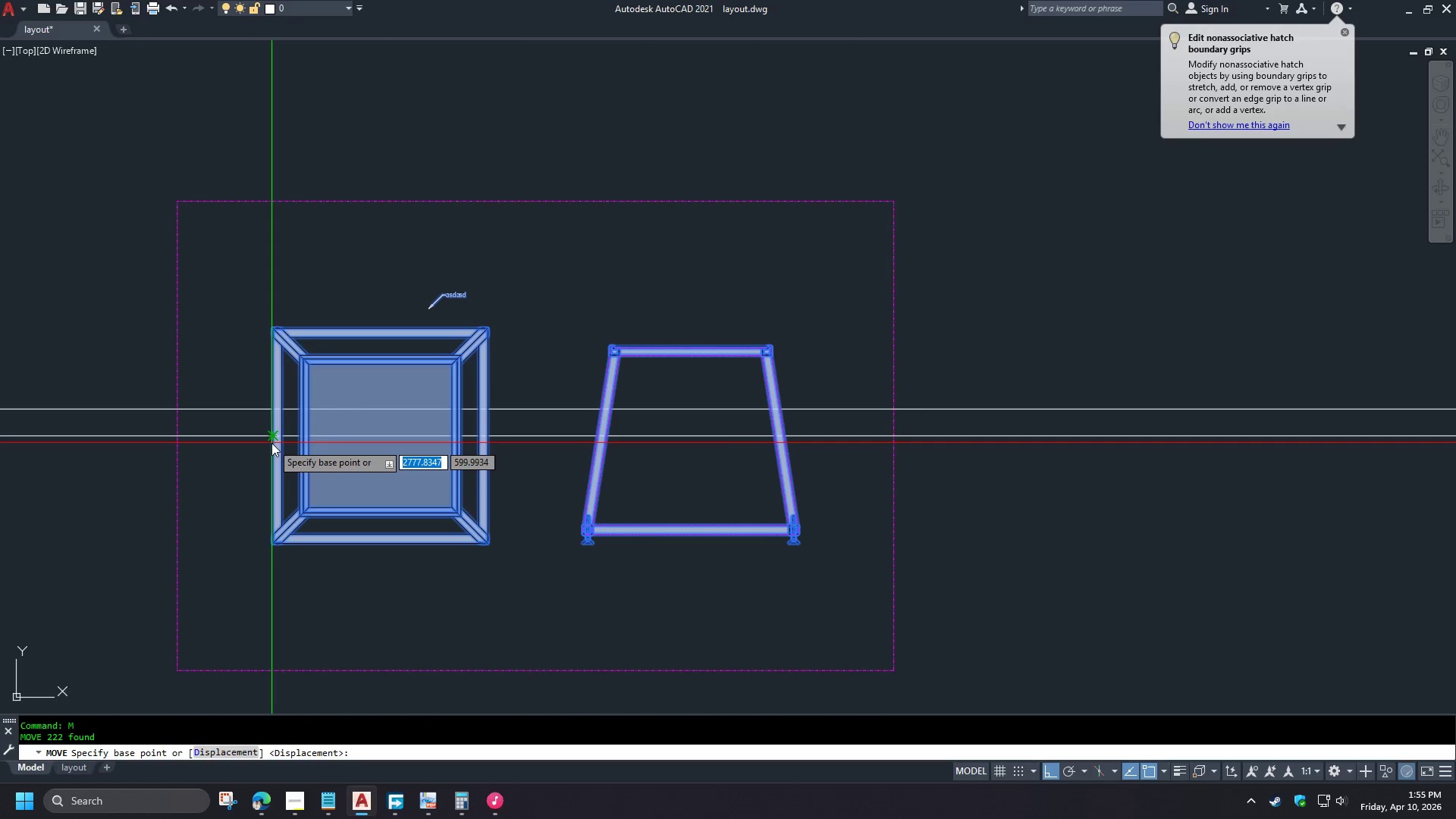 
scroll: coordinate [271, 435], scroll_direction: up, amount: 2.0
 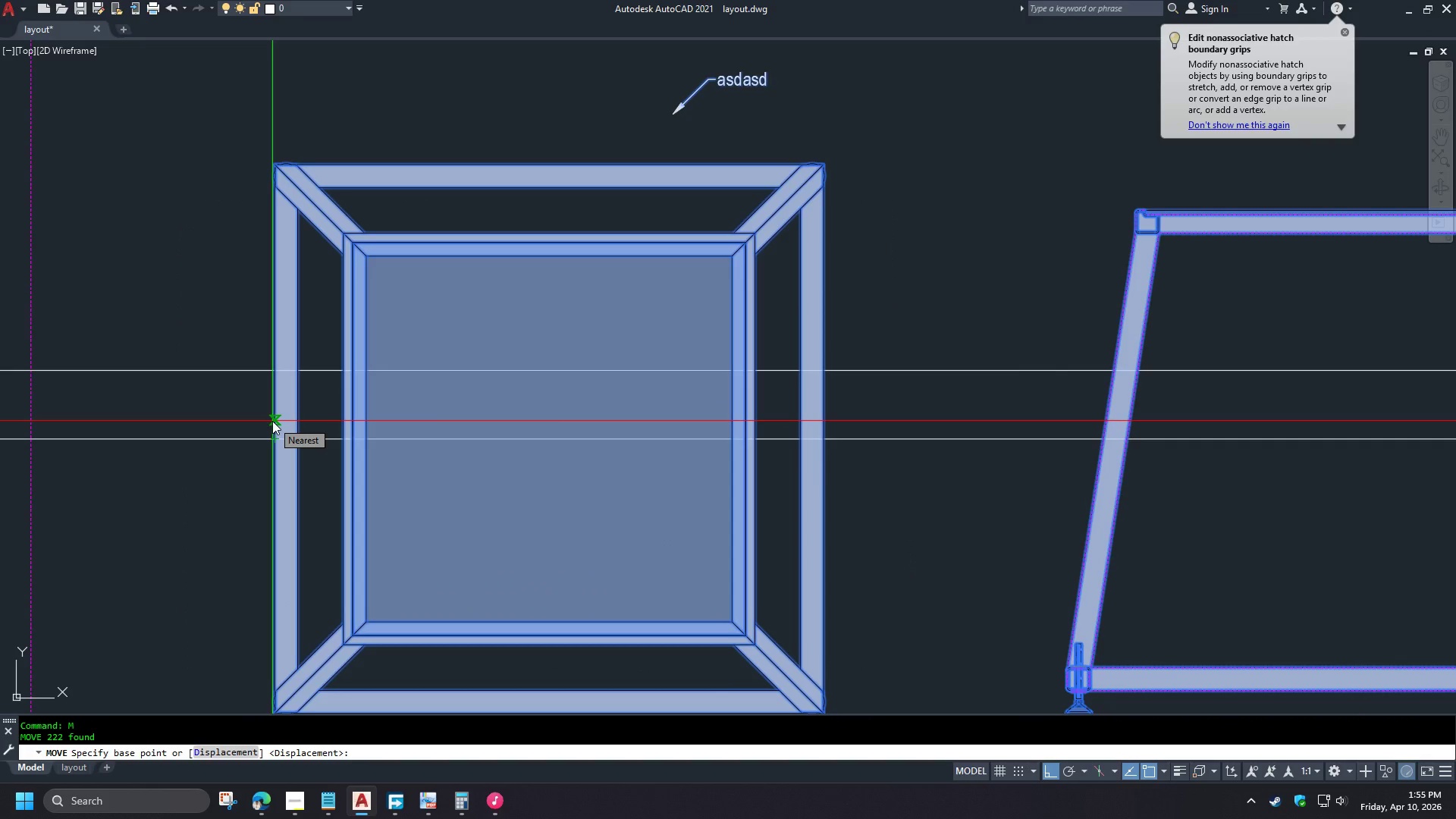 
type(mid )
 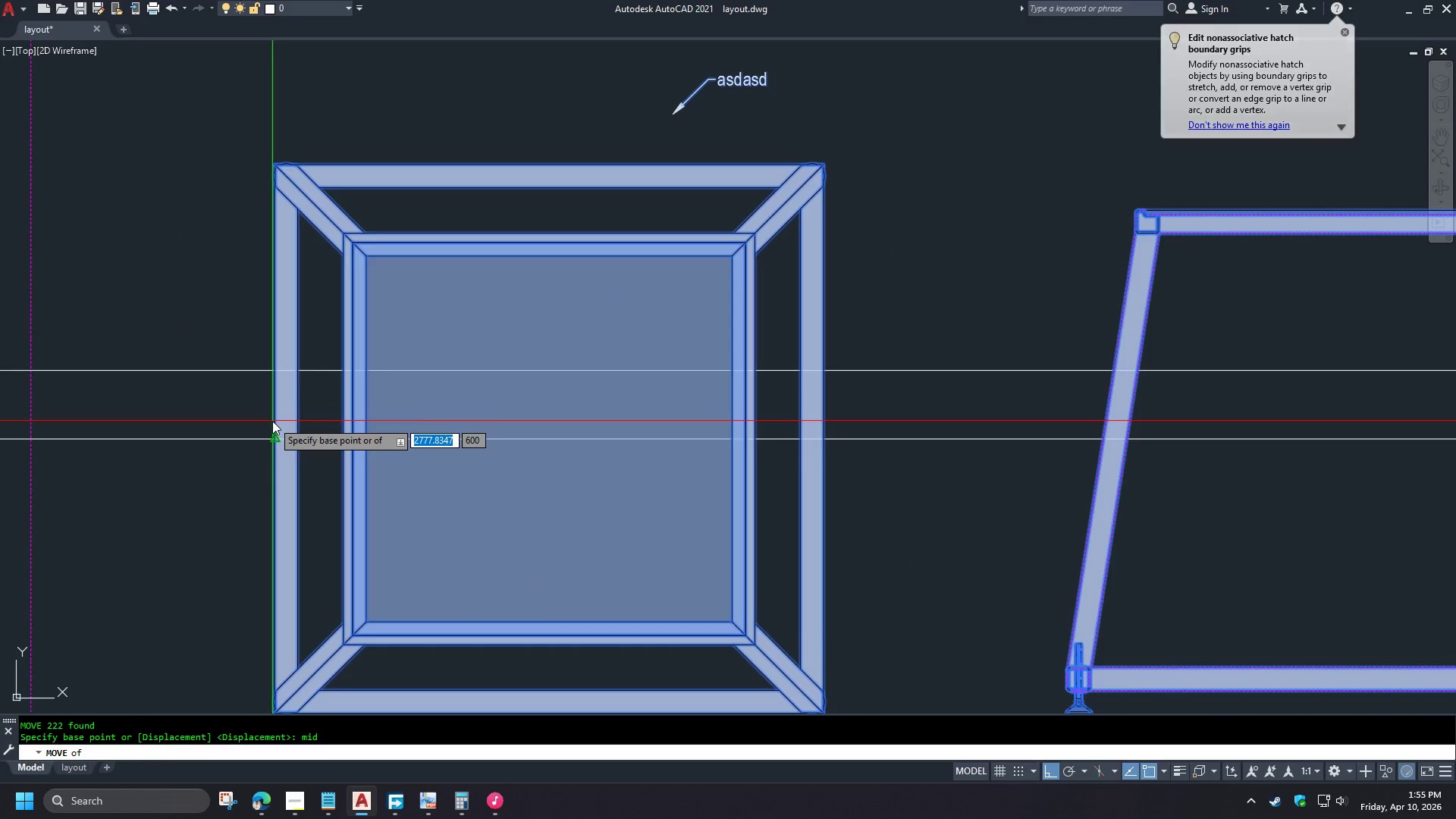 
left_click([272, 421])
 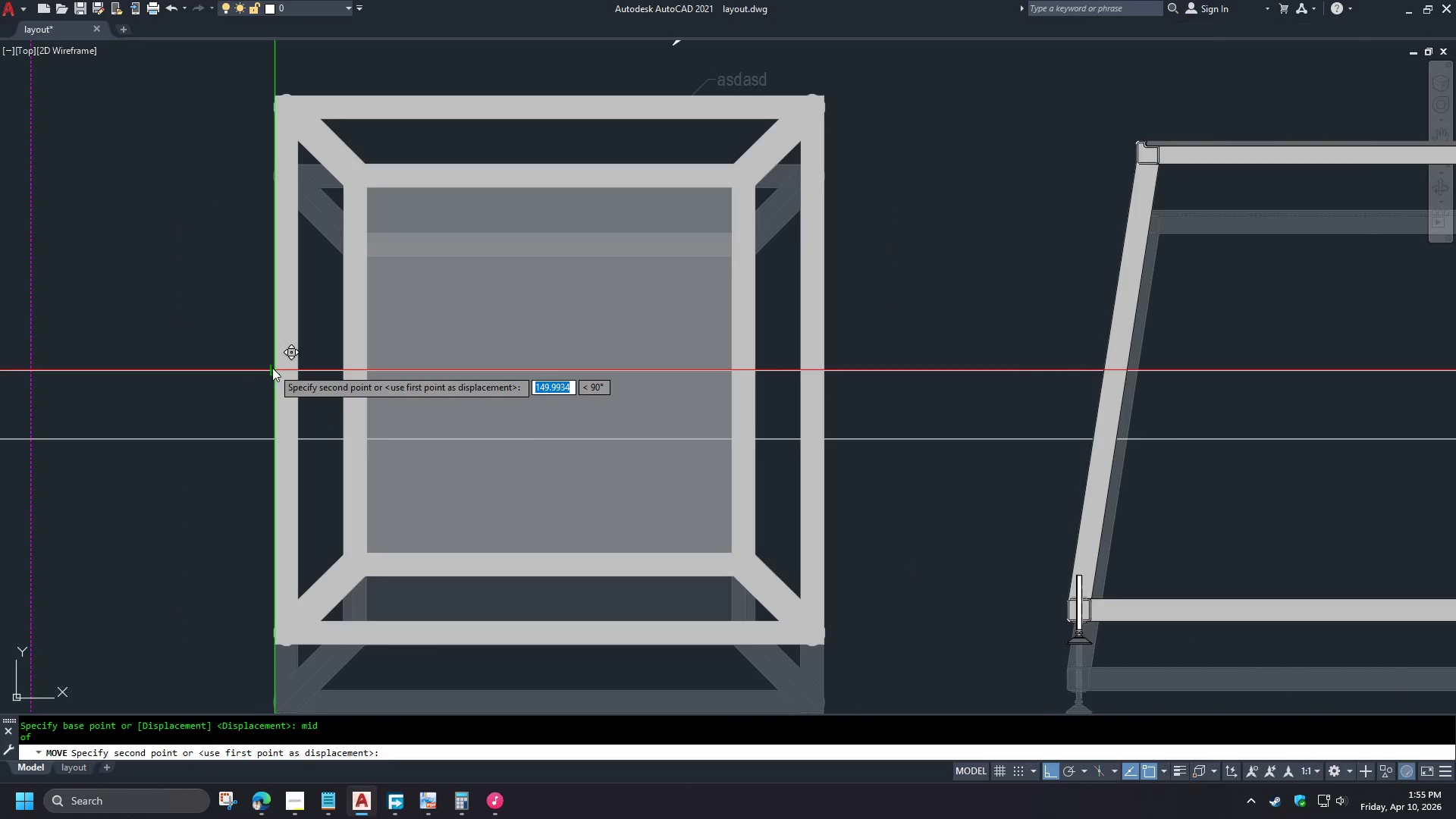 
left_click([272, 368])
 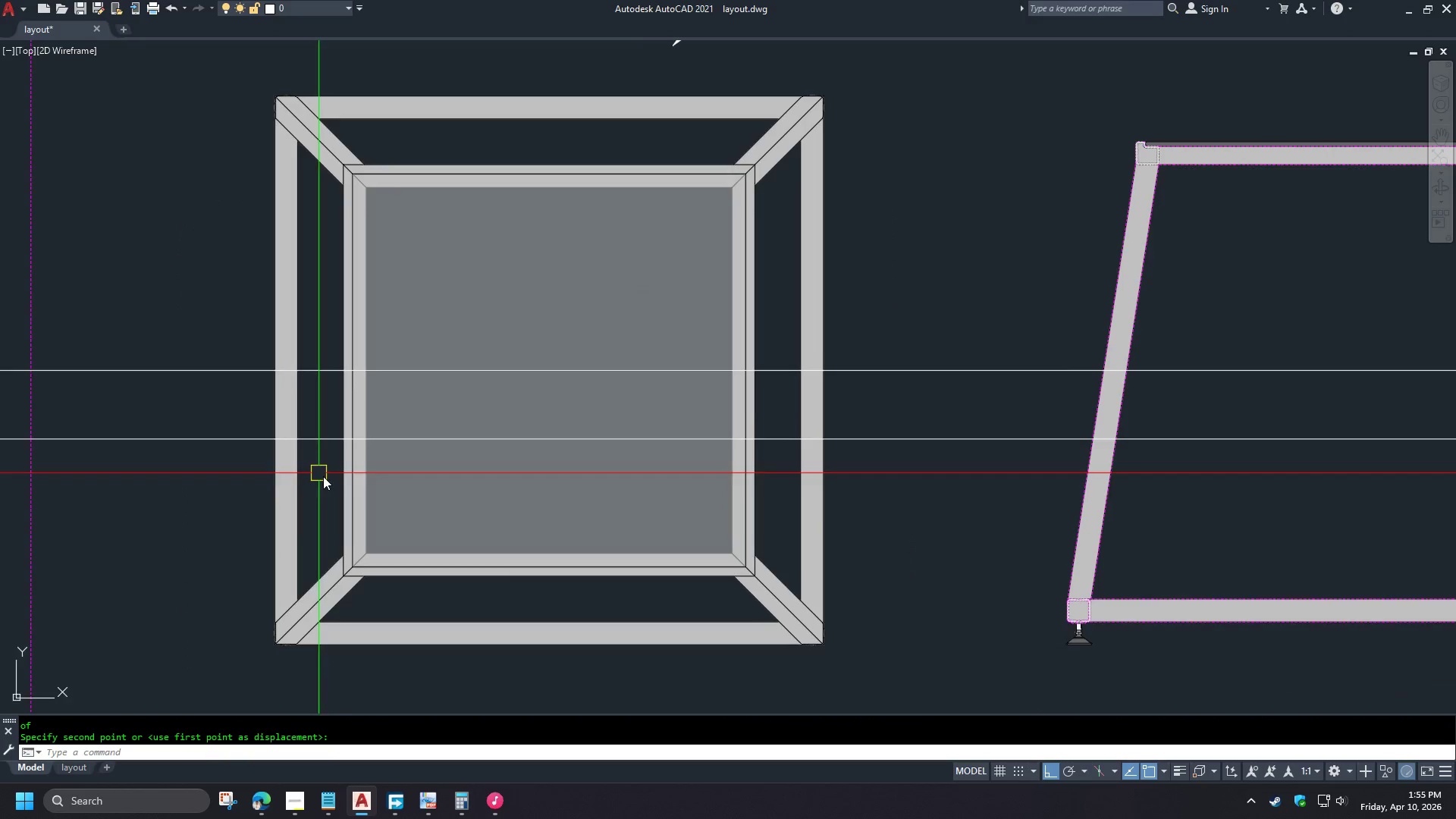 
left_click_drag(start_coordinate=[272, 493], to_coordinate=[271, 482])
 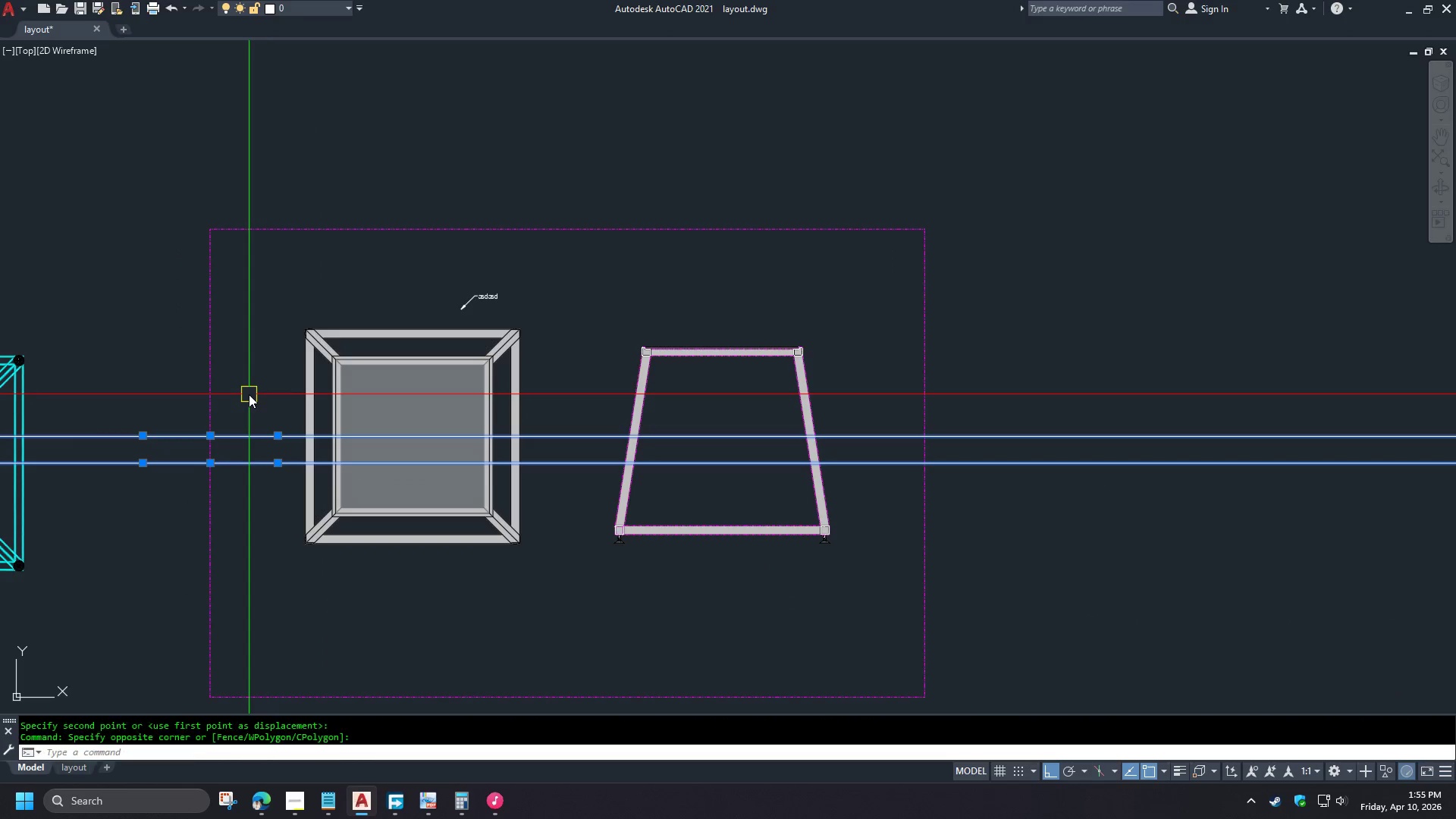 
scroll: coordinate [325, 481], scroll_direction: down, amount: 4.0
 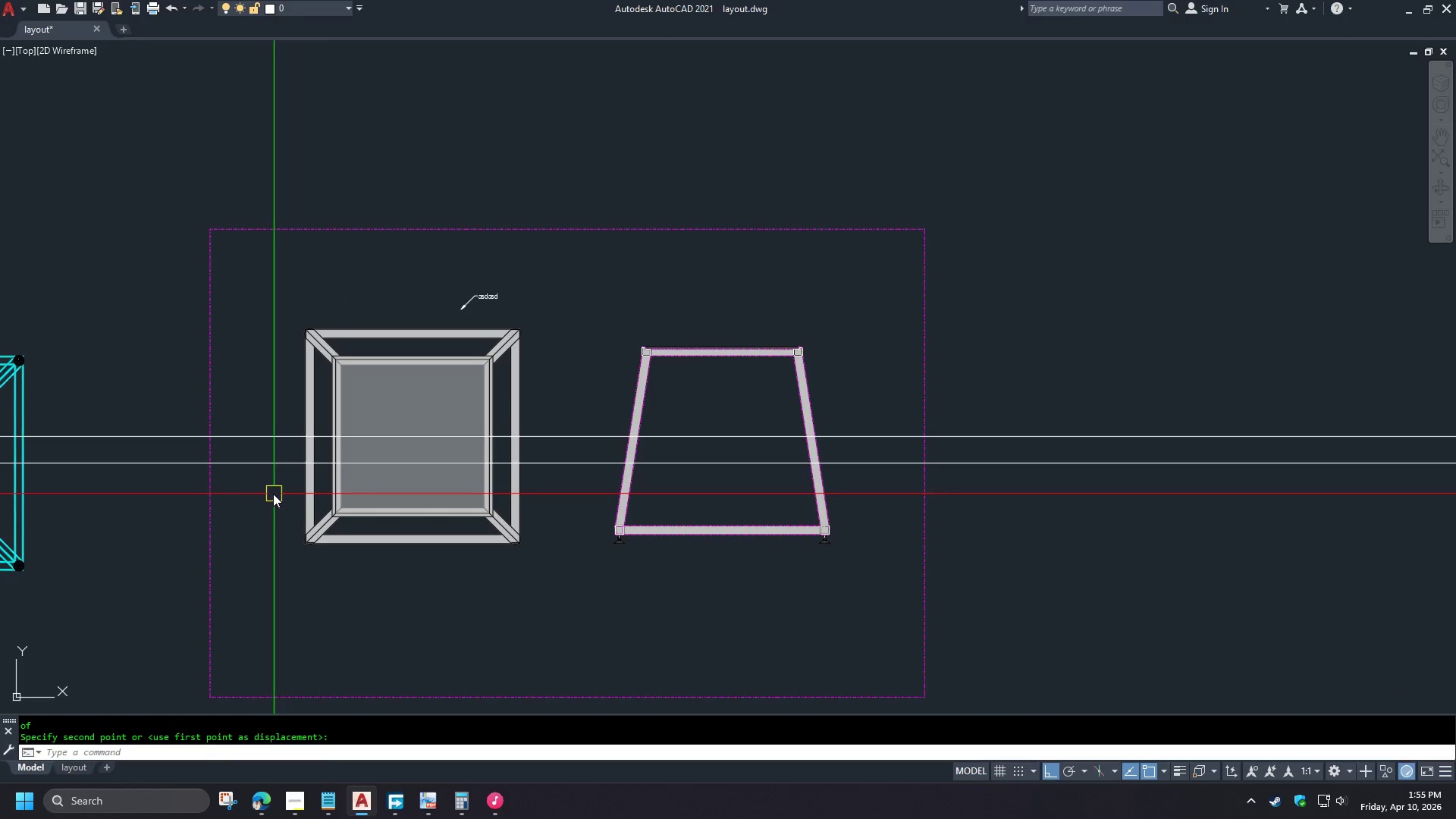 
key(E)
 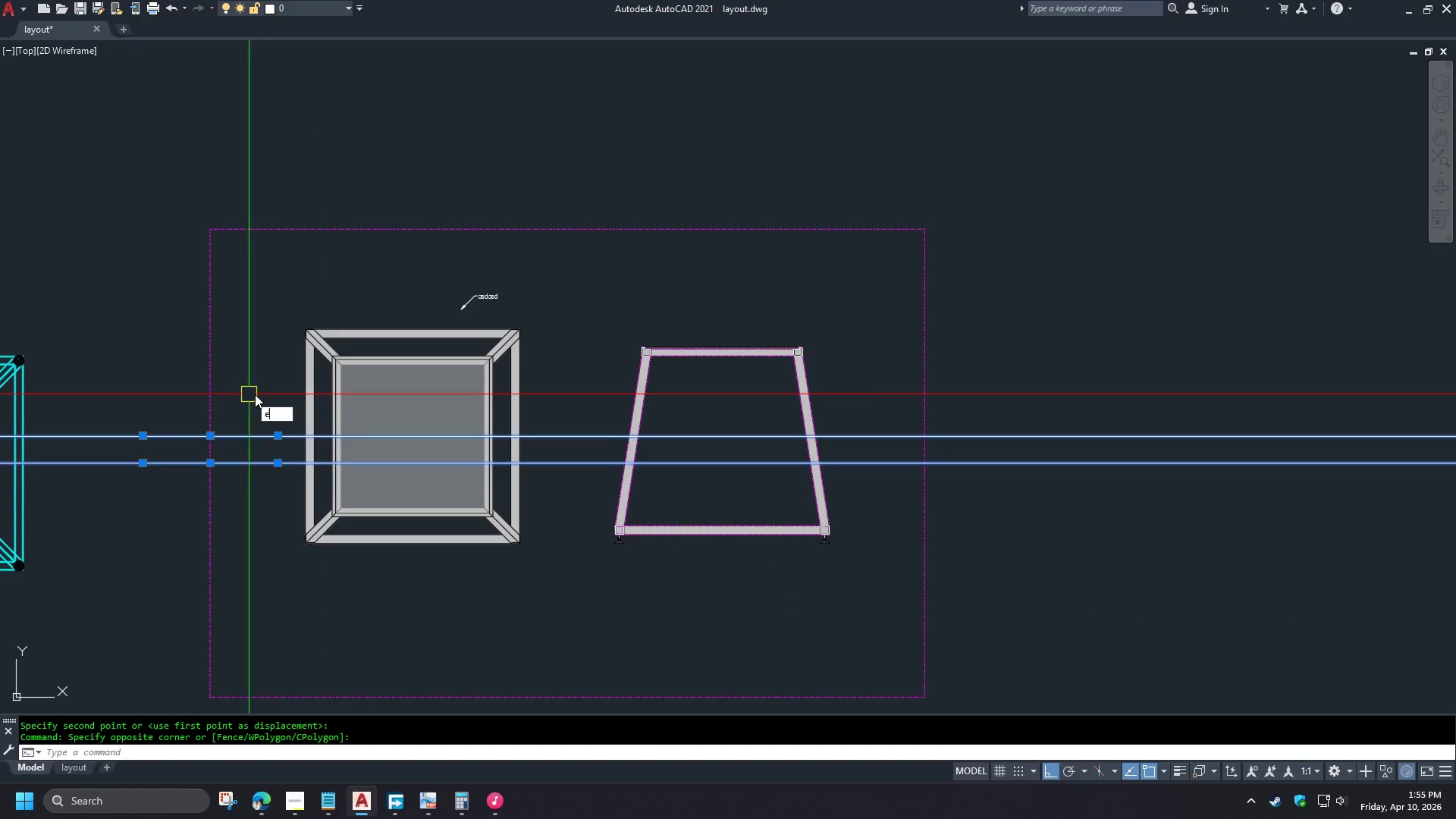 
key(Space)
 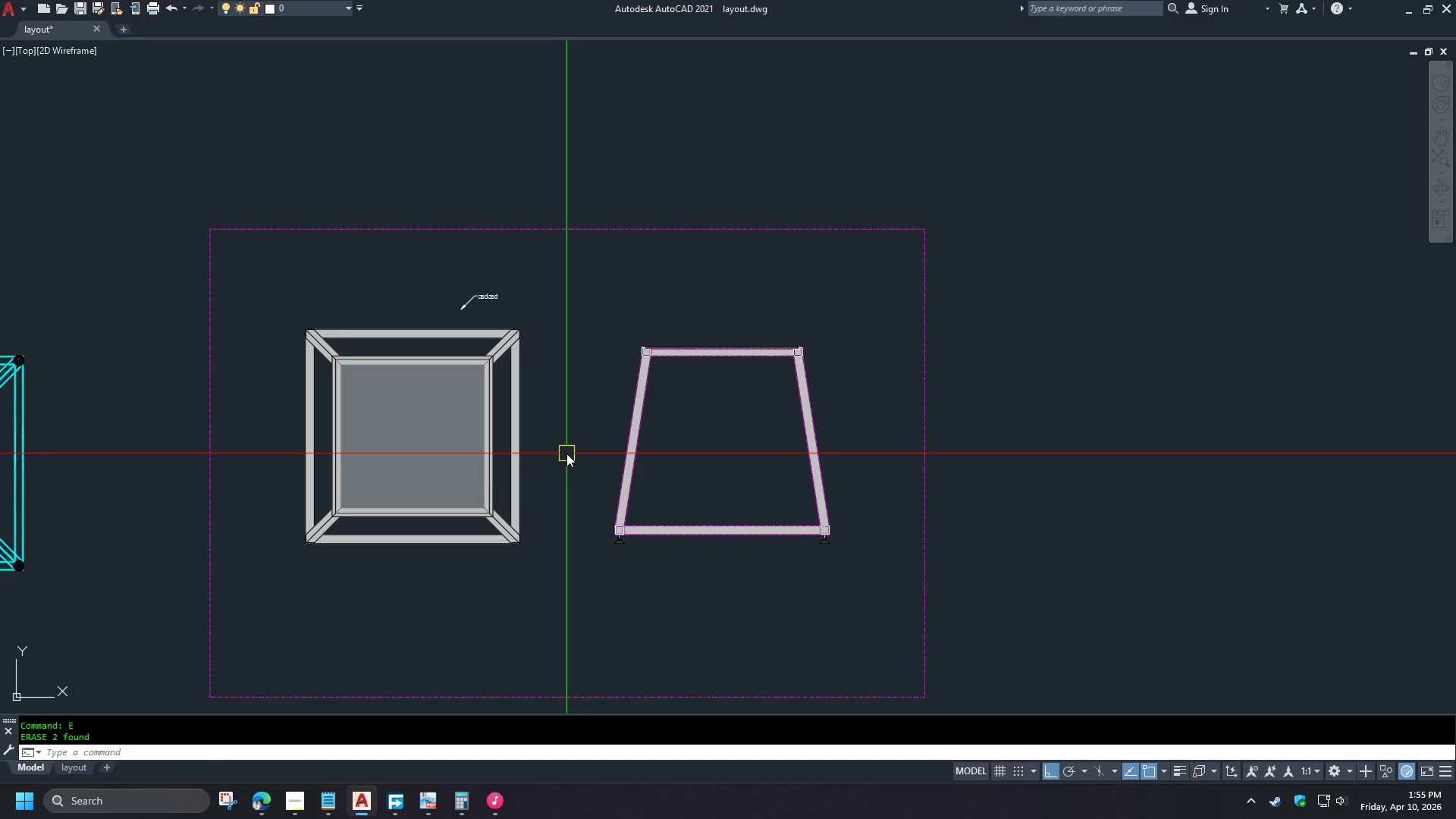 
key(D)
 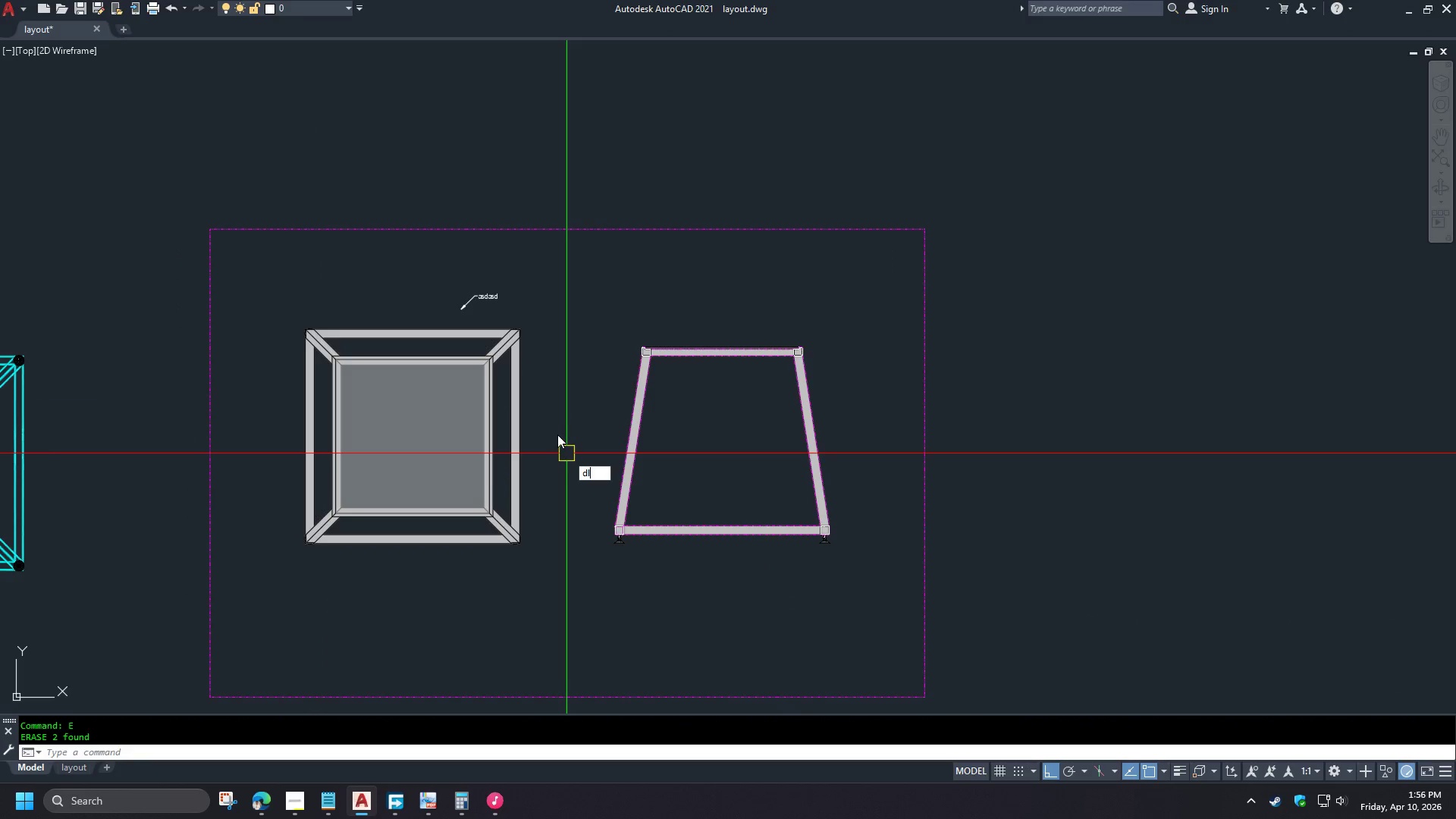 
type(li )
 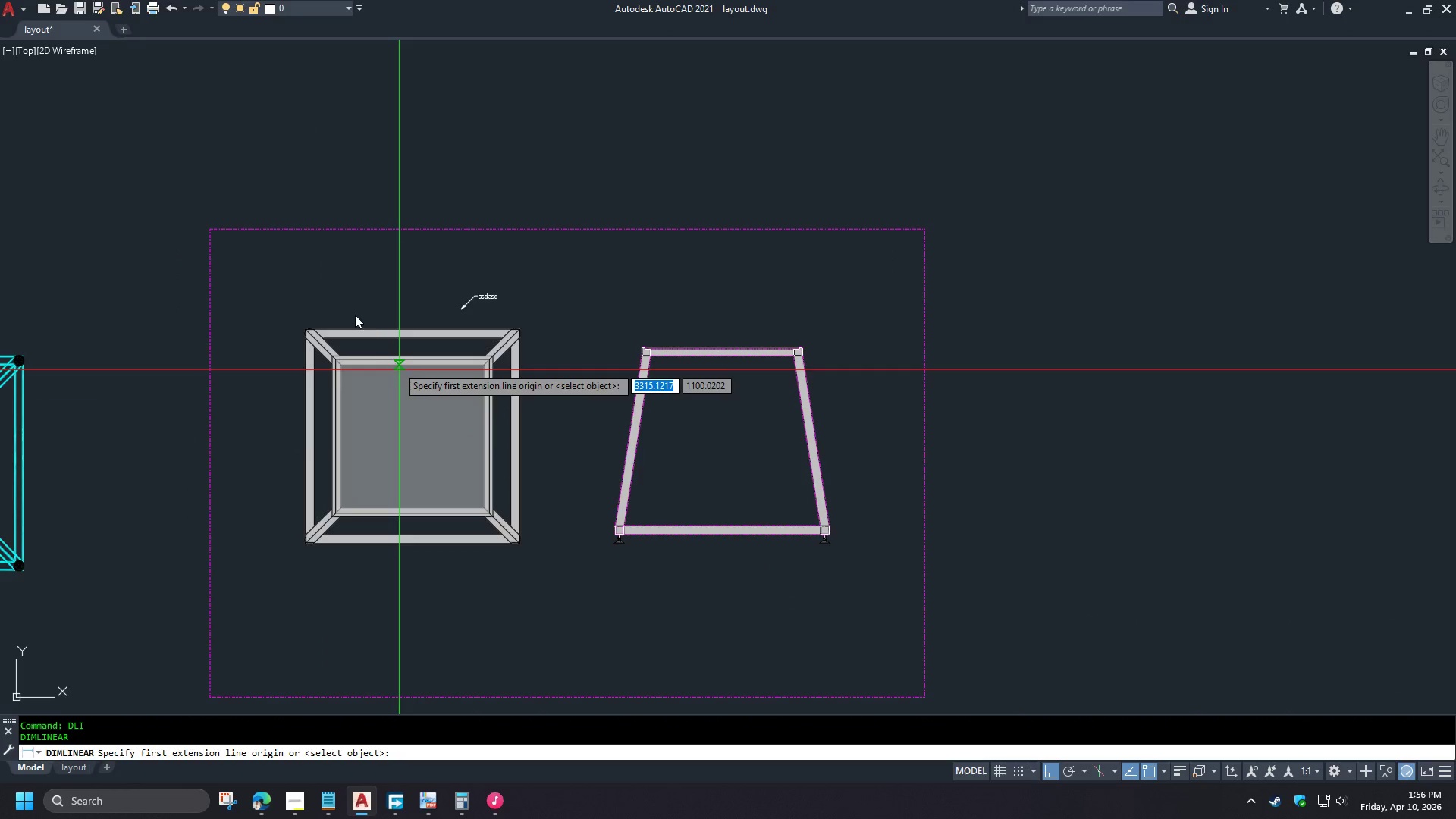 
scroll: coordinate [262, 323], scroll_direction: up, amount: 5.0
 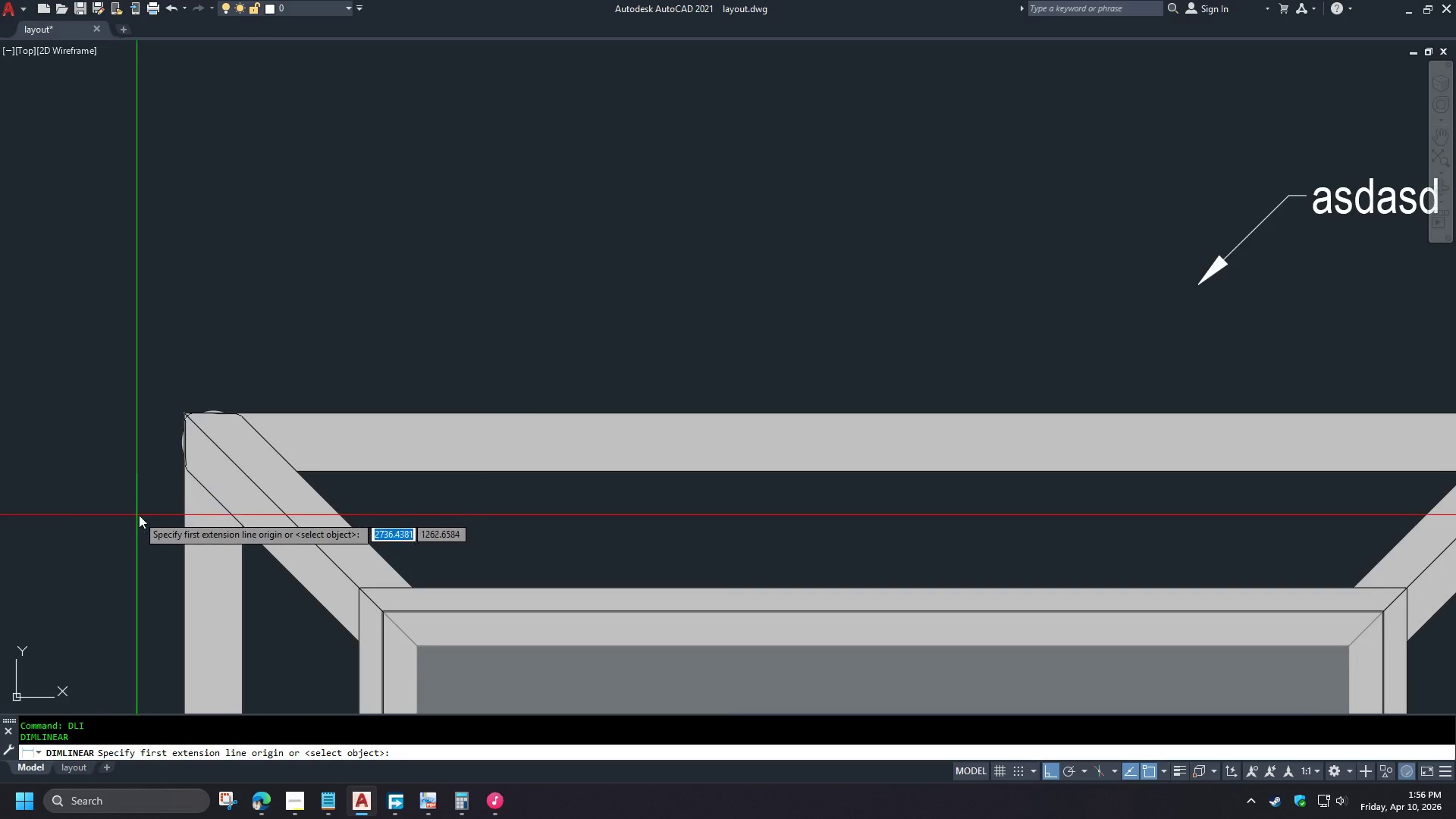 
key(E)
 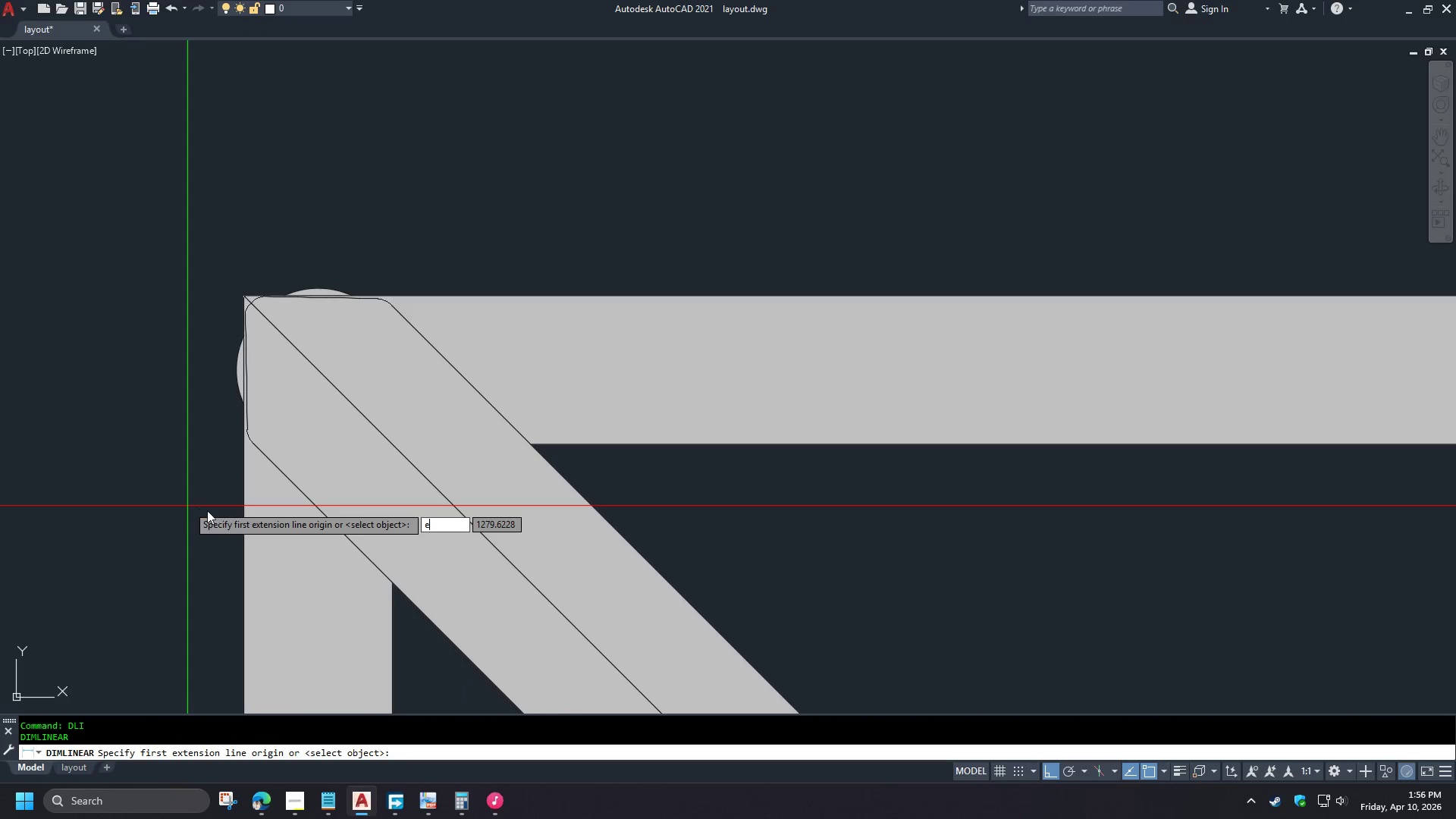 
scroll: coordinate [146, 491], scroll_direction: up, amount: 2.0
 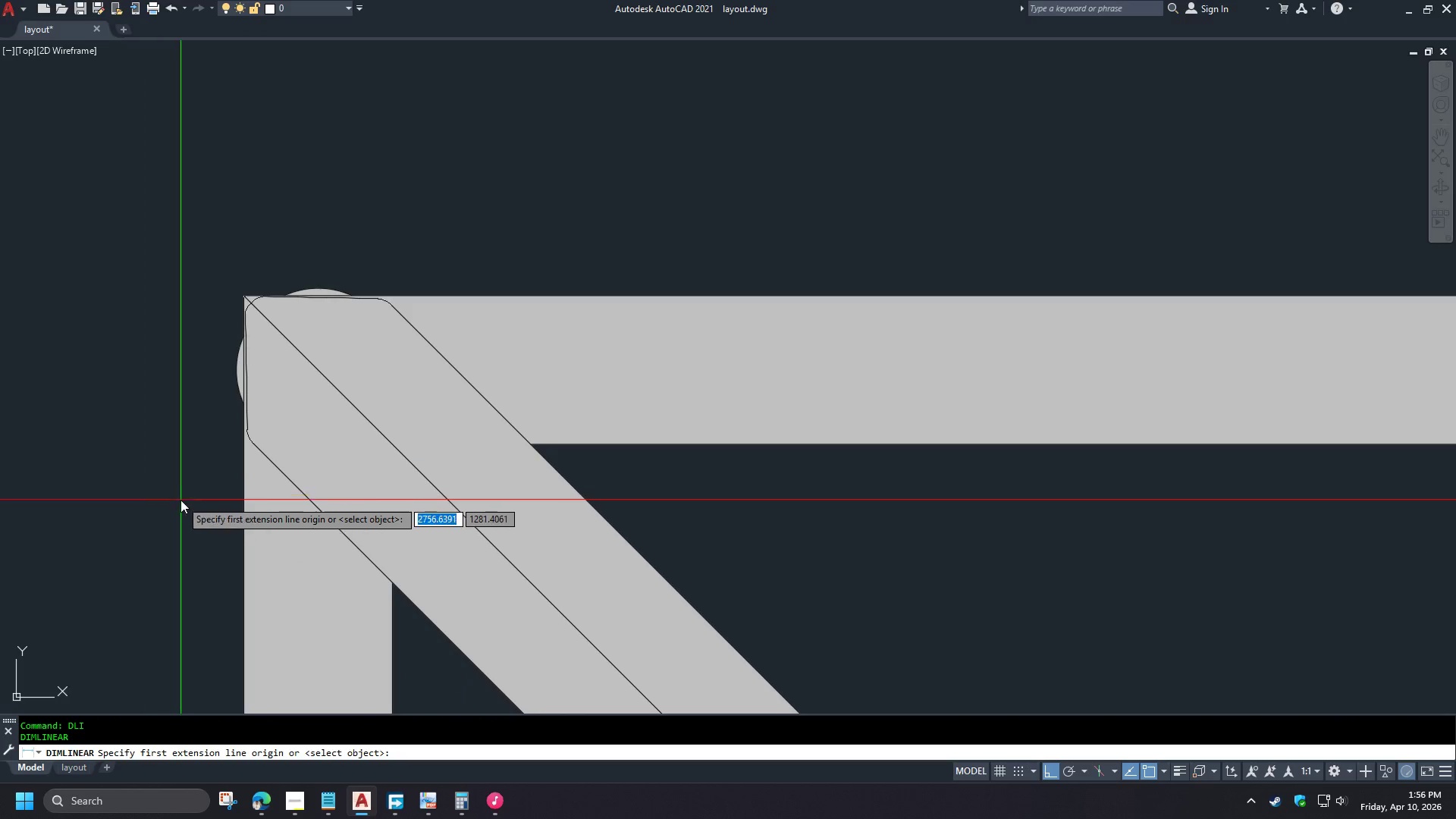 
type(nd )
 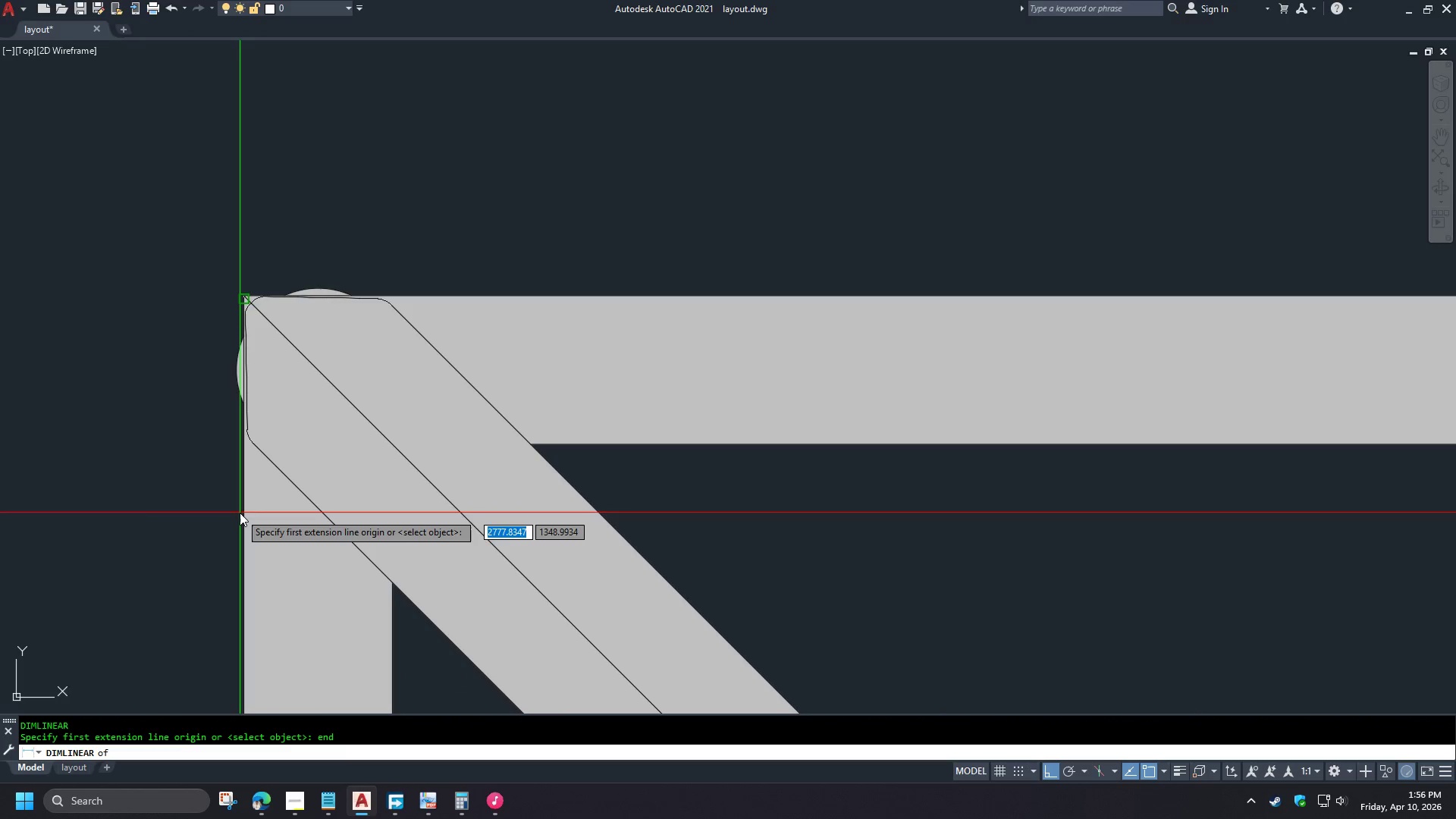 
left_click([240, 513])
 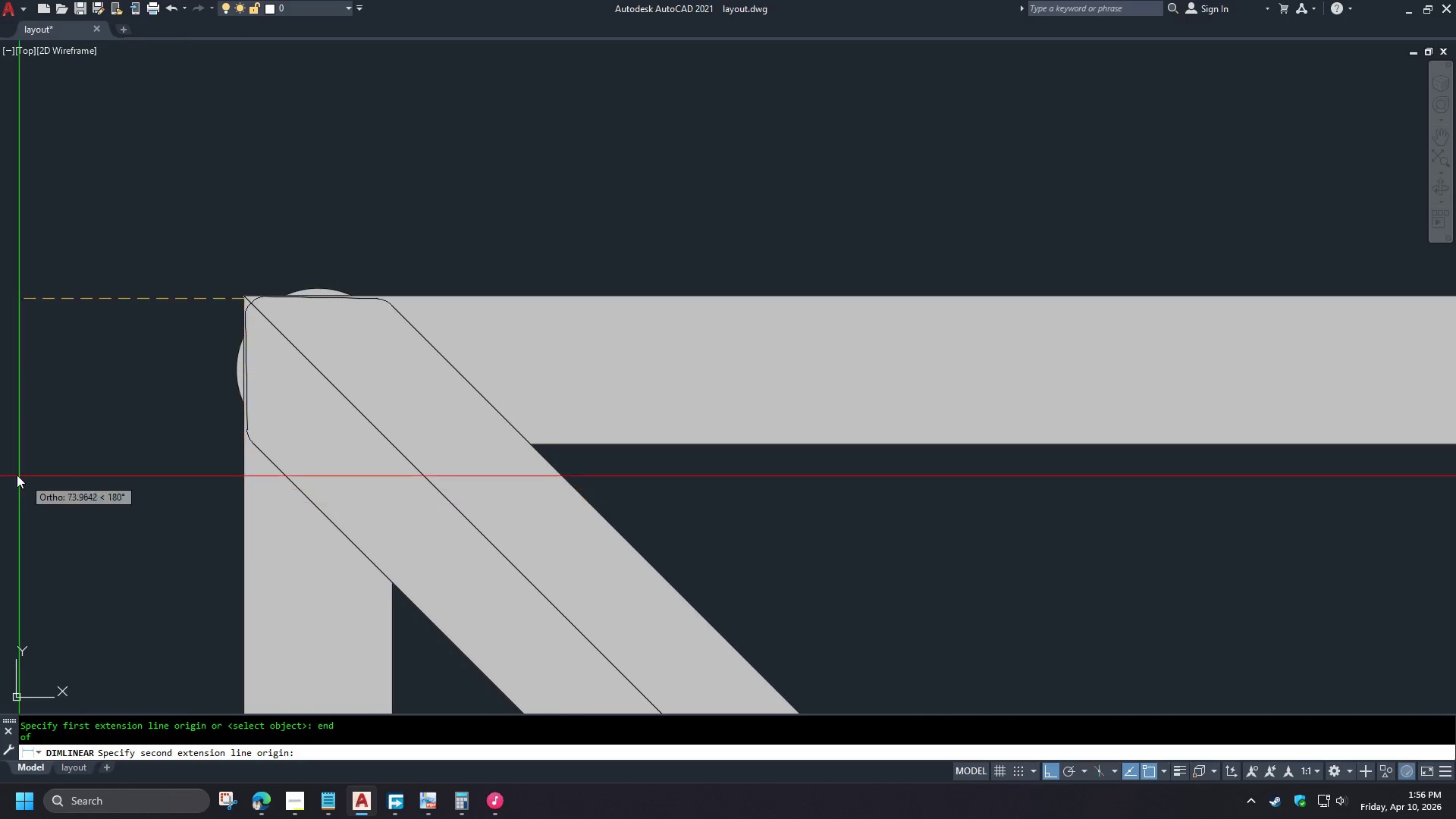 
scroll: coordinate [15, 474], scroll_direction: down, amount: 3.0
 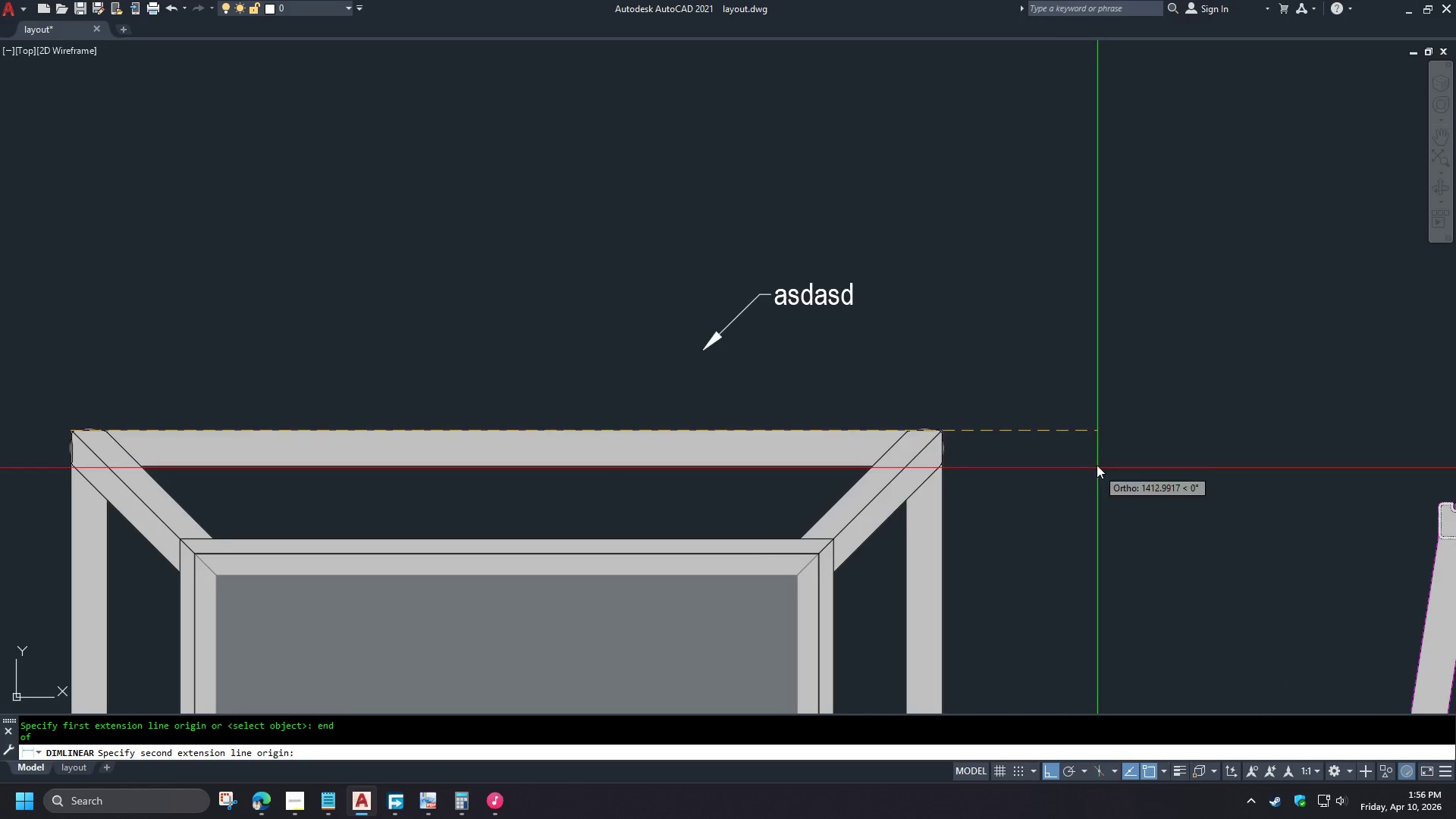 
type(en)
 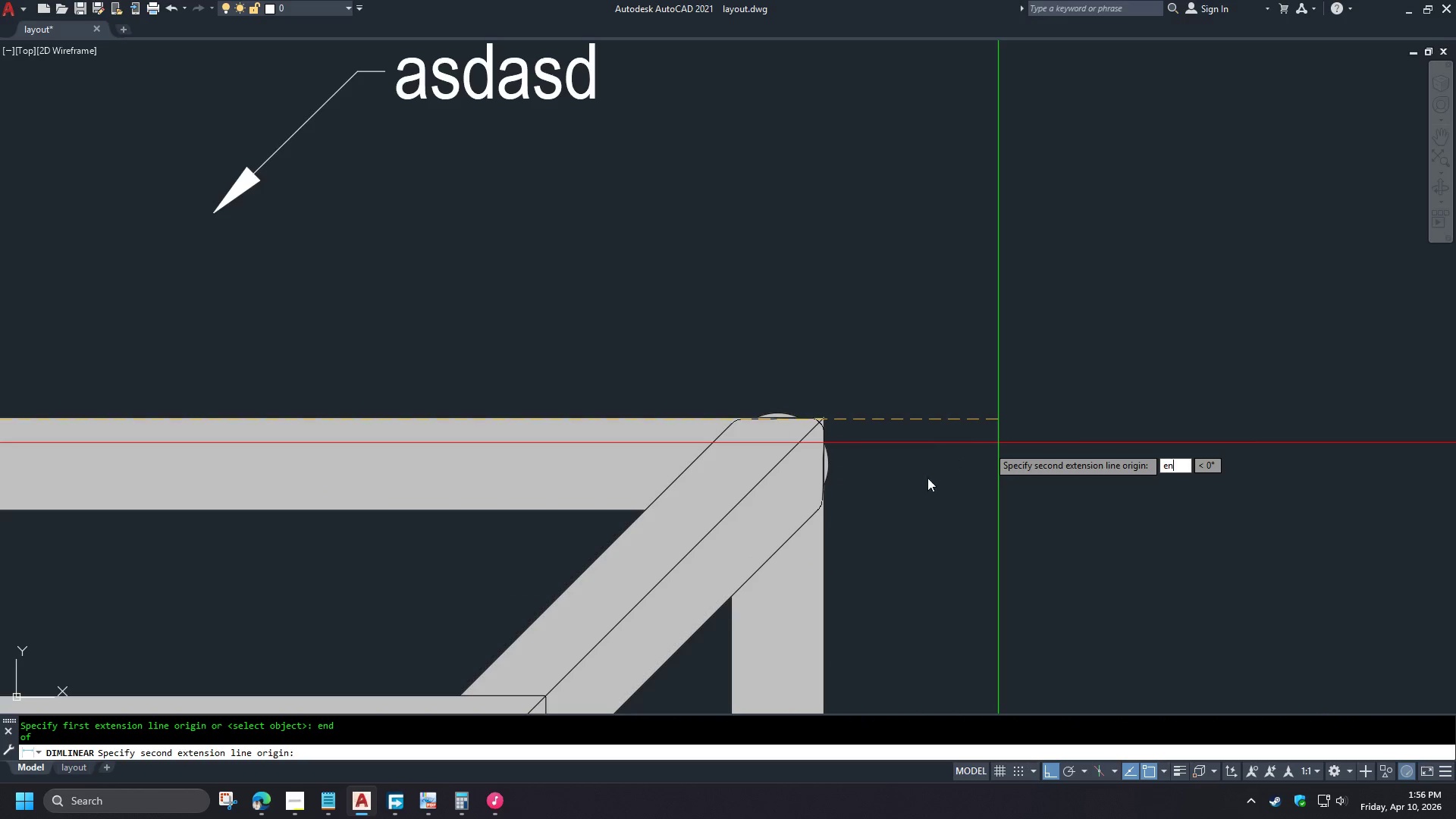 
scroll: coordinate [1018, 439], scroll_direction: up, amount: 2.0
 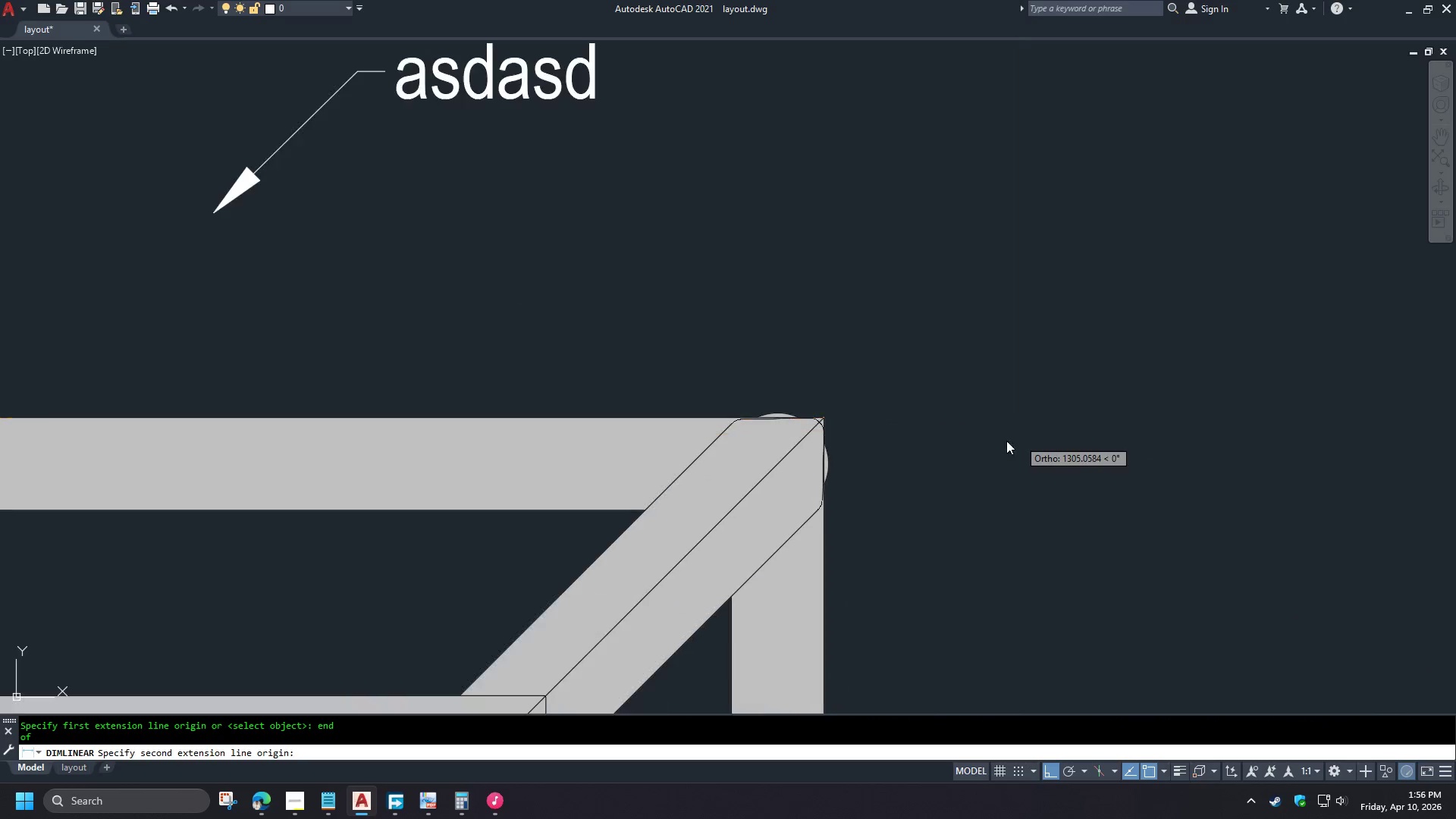 
key(D)
 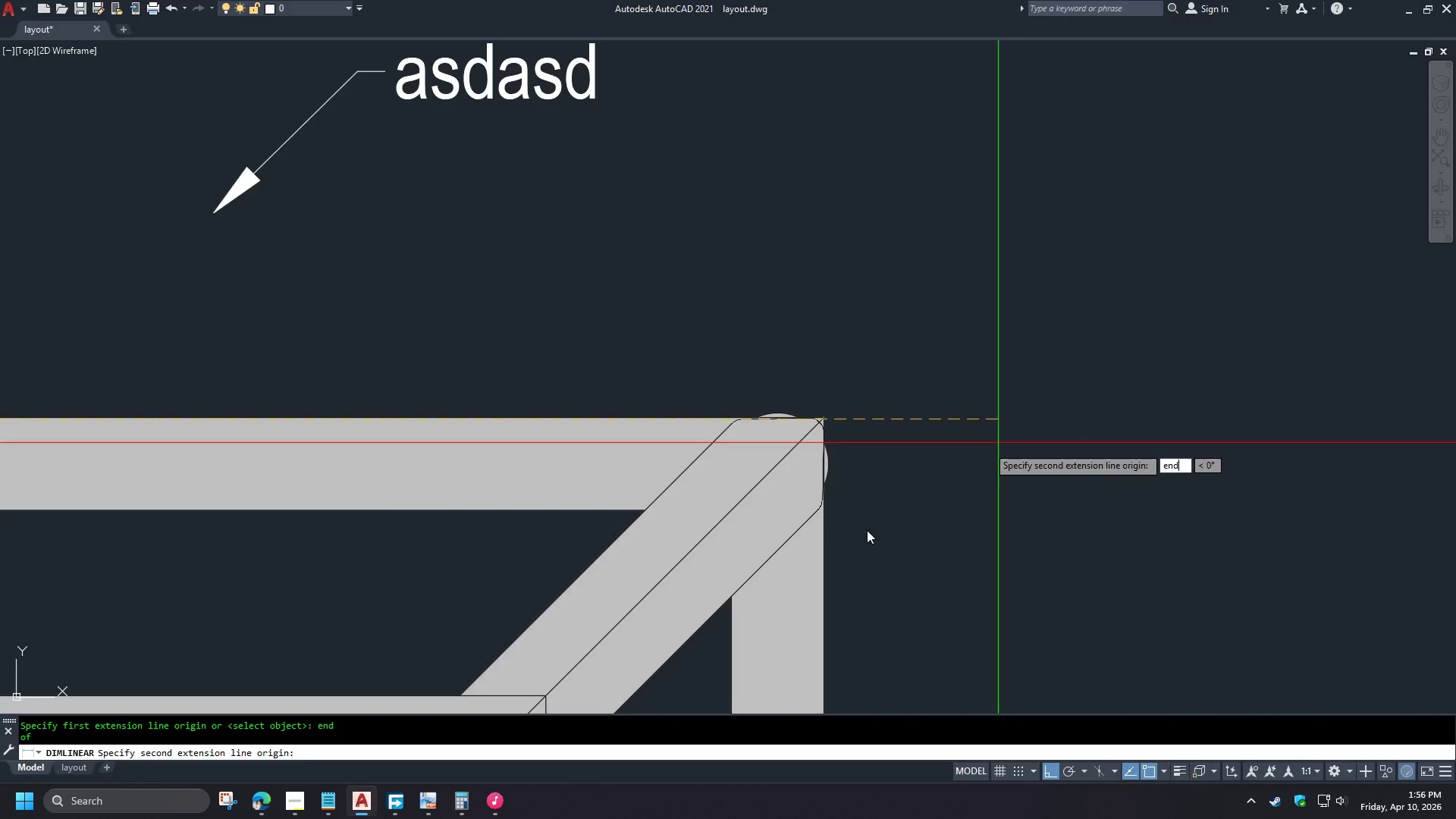 
key(Space)
 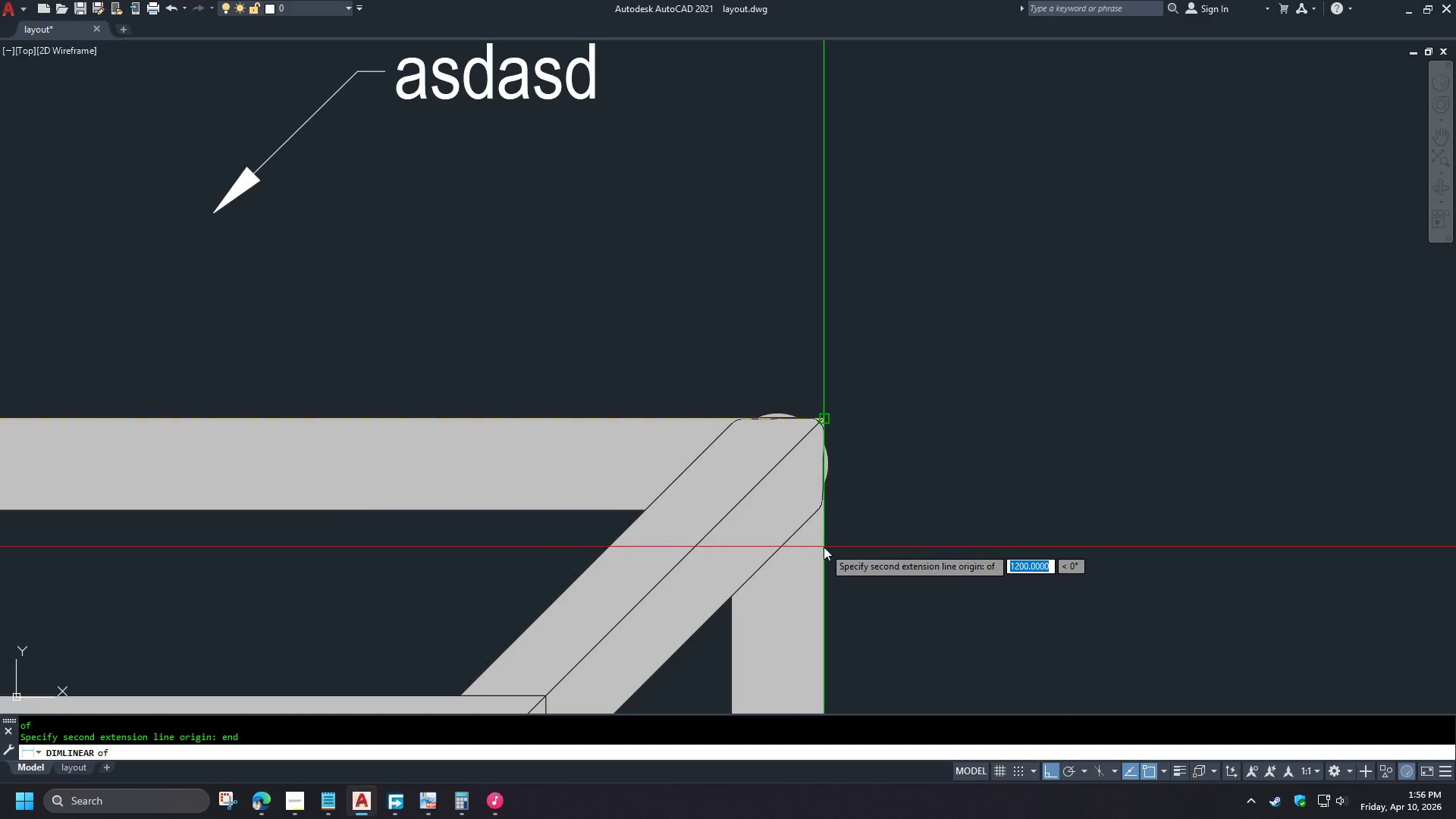 
left_click([824, 547])
 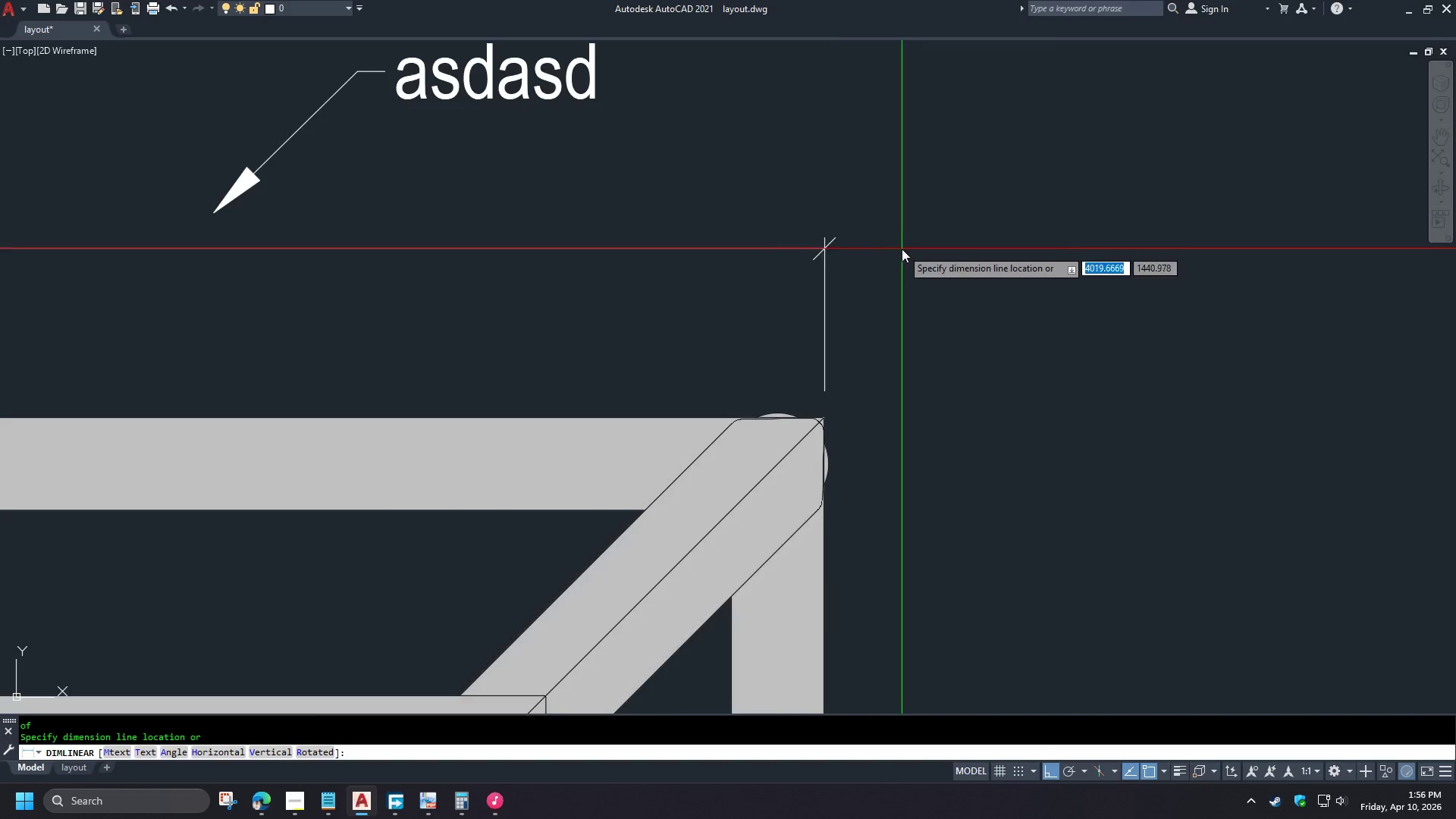 
scroll: coordinate [897, 255], scroll_direction: down, amount: 4.0
 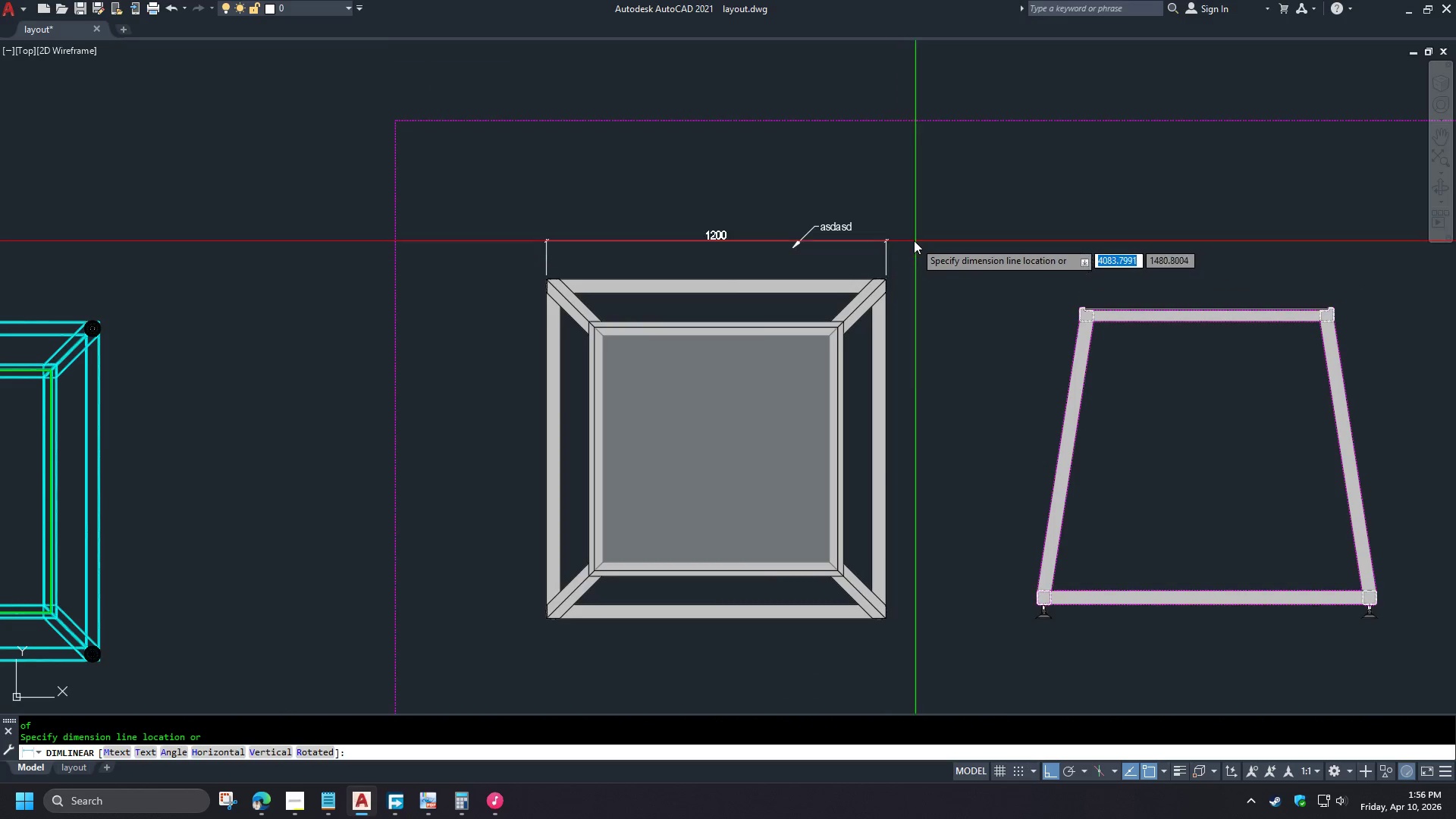 
scroll: coordinate [913, 240], scroll_direction: up, amount: 1.0
 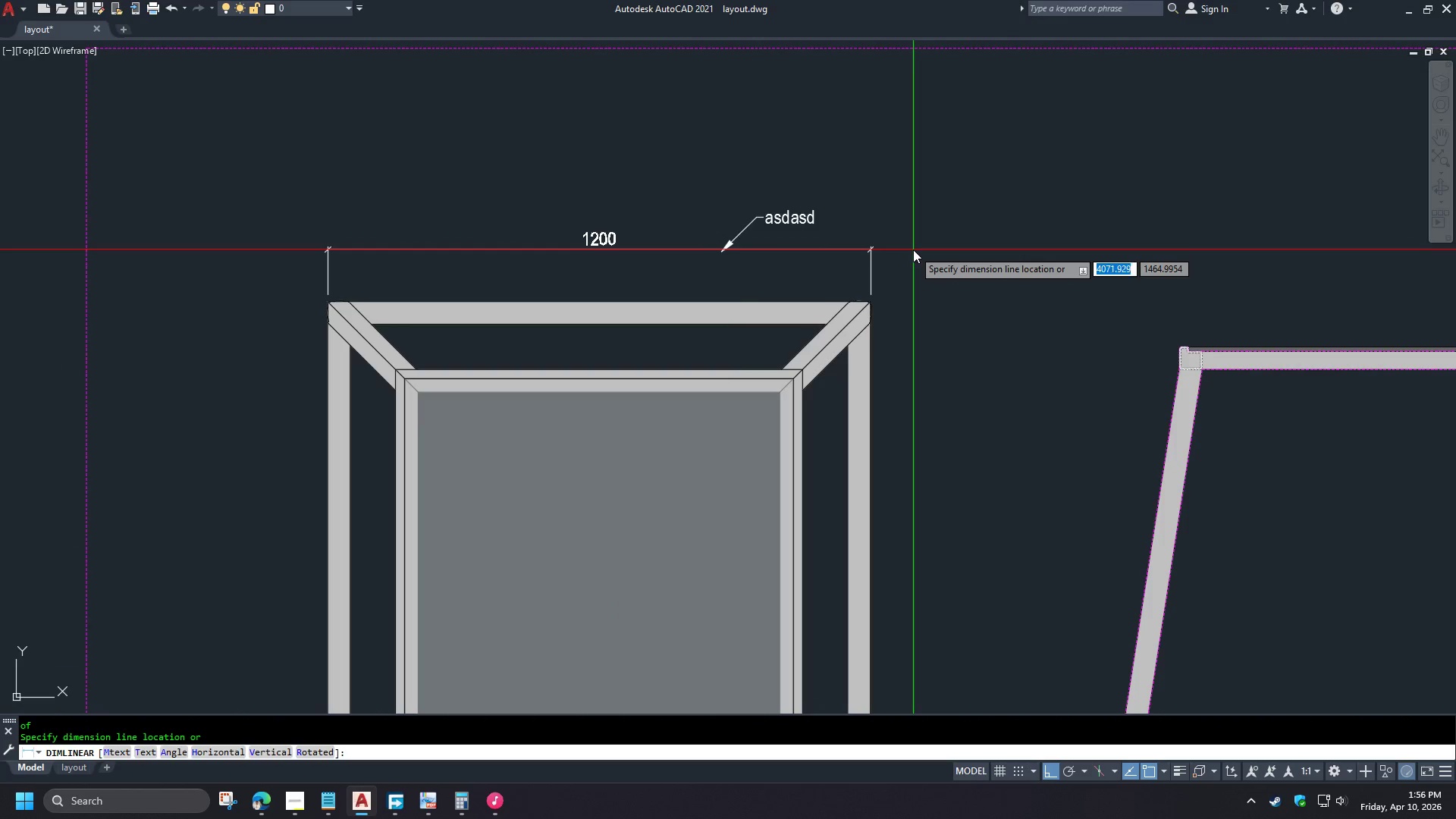 
left_click([912, 246])
 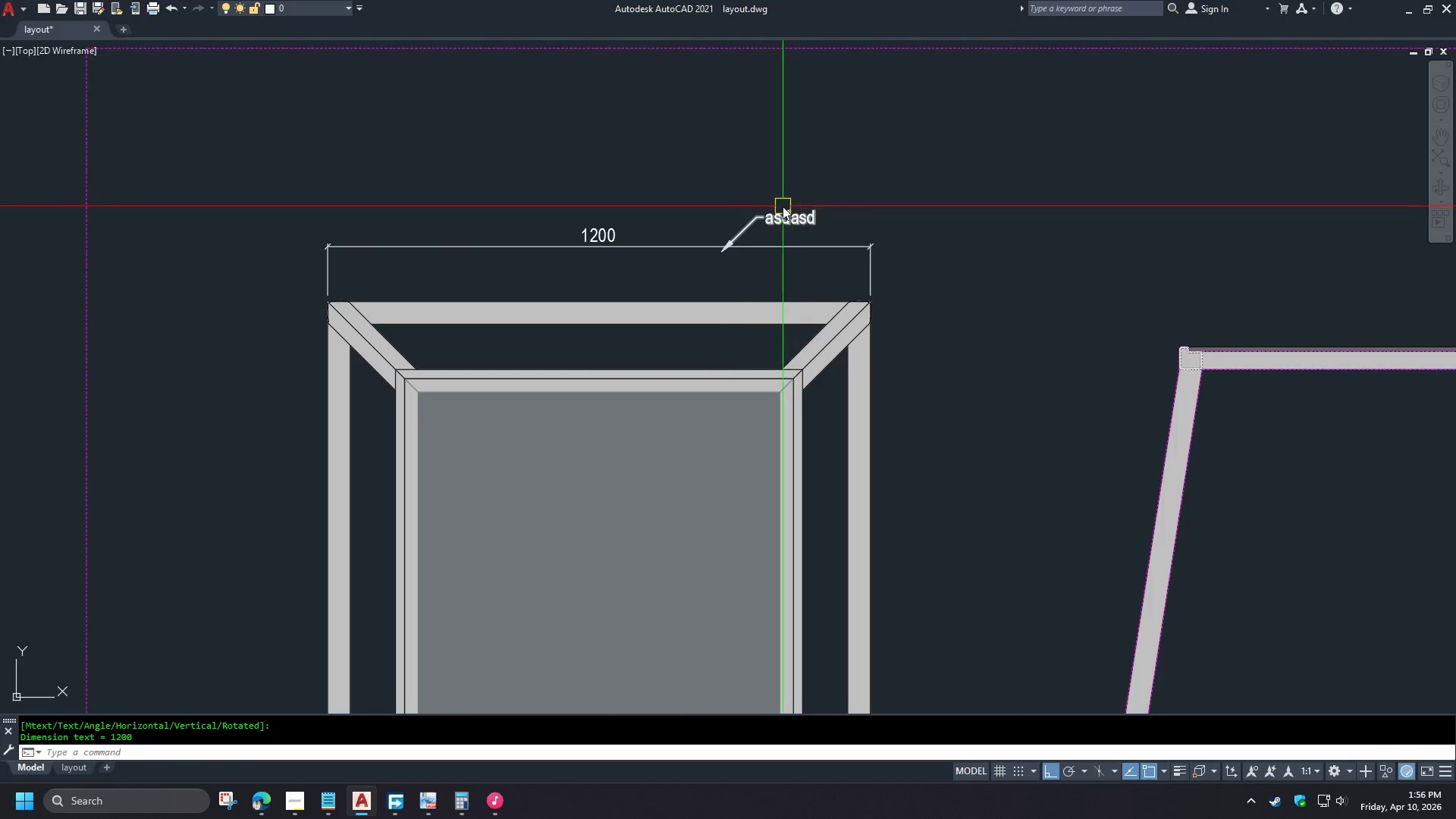 
left_click([783, 207])
 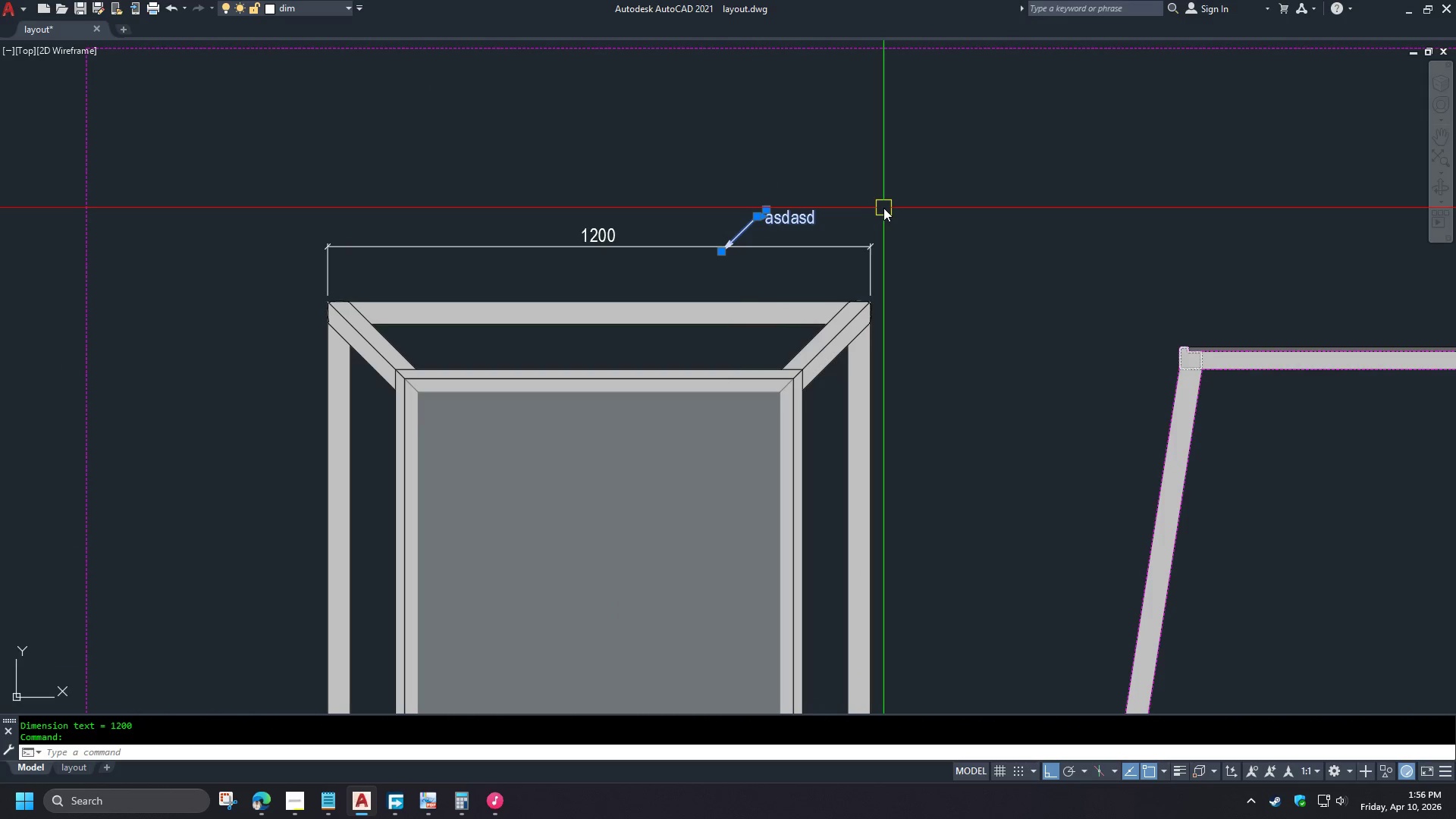 
key(M)
 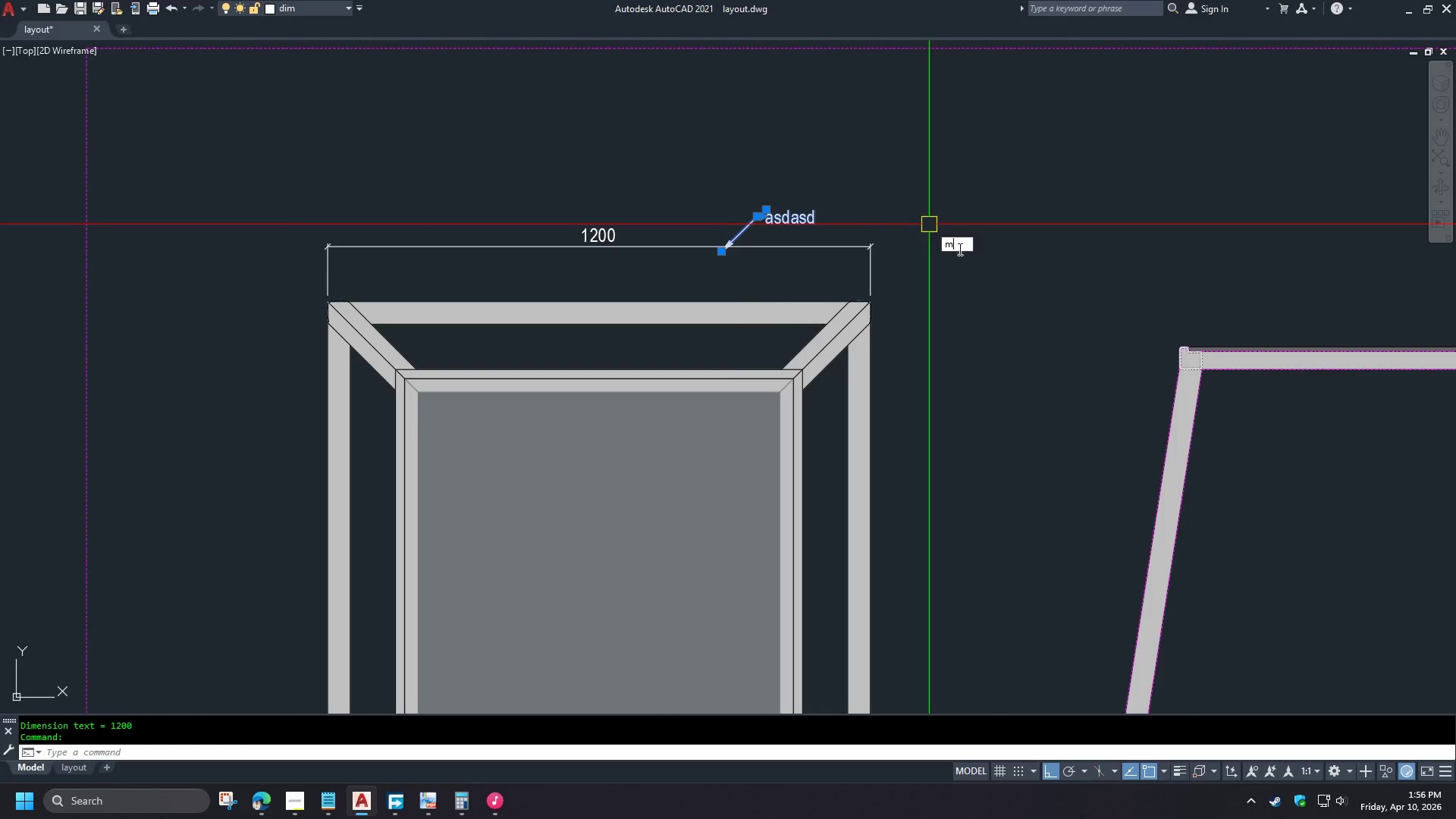 
key(Space)
 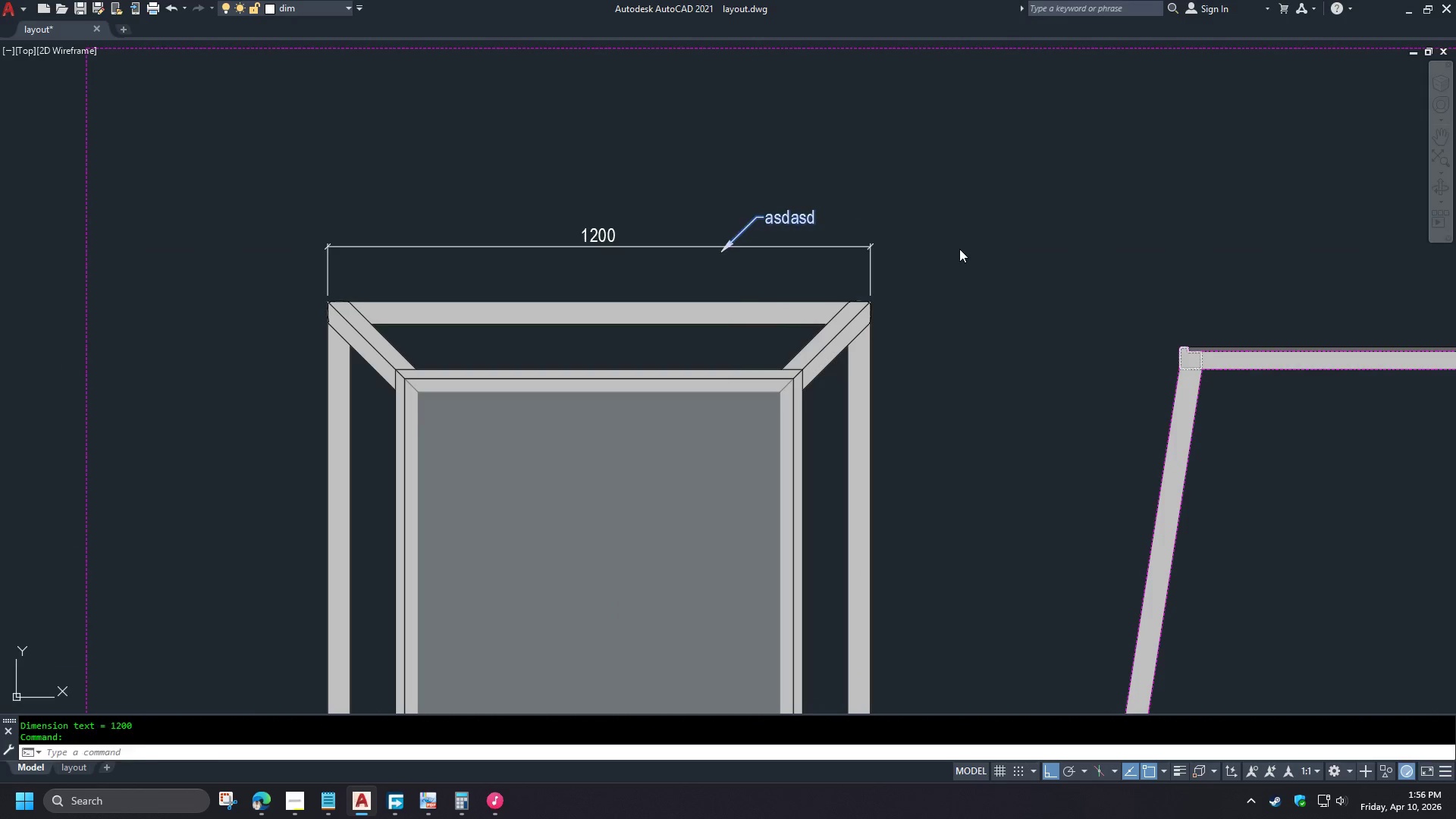 
left_click_drag(start_coordinate=[959, 249], to_coordinate=[959, 237])
 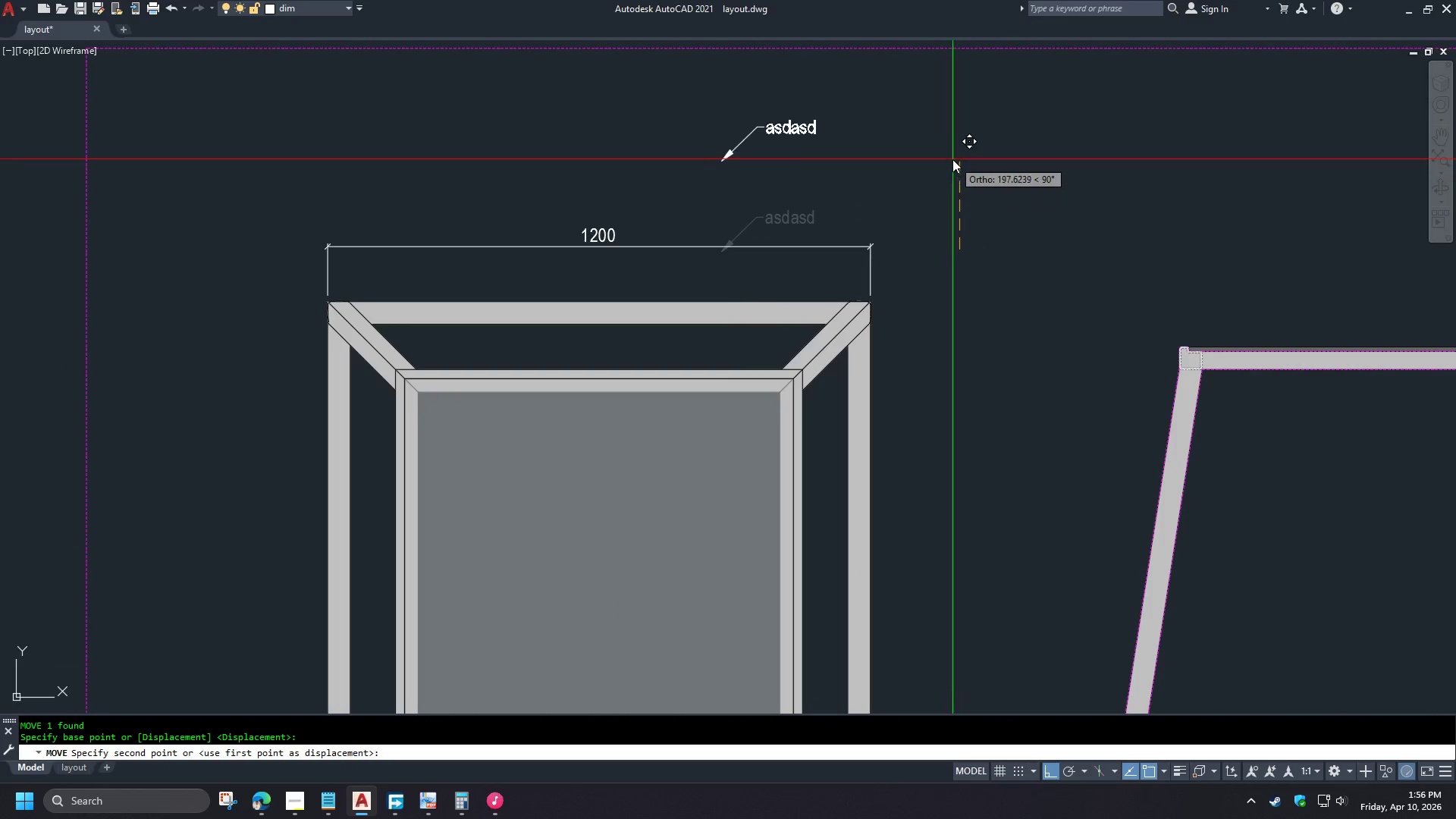 
double_click([952, 159])
 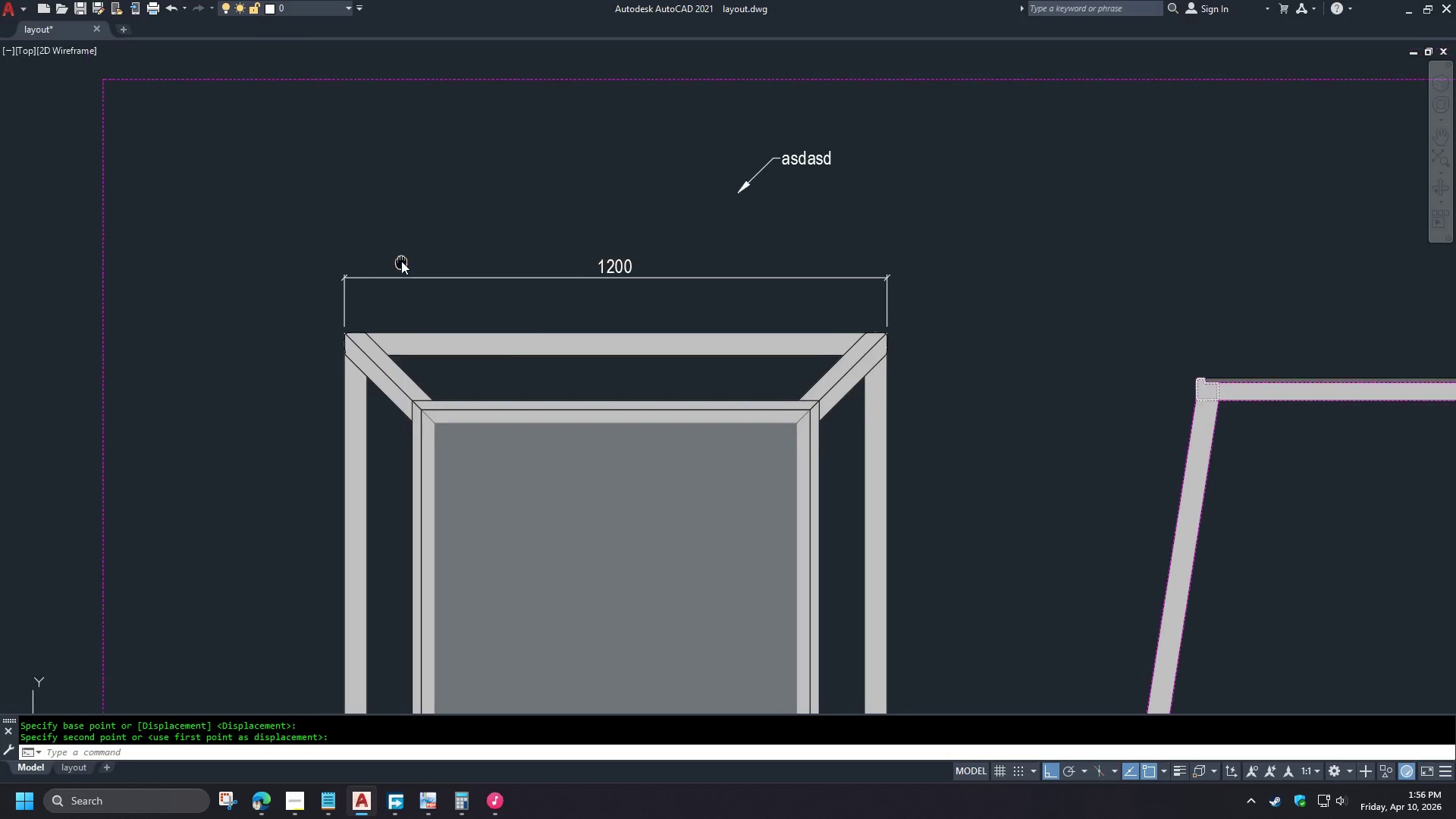 
scroll: coordinate [359, 317], scroll_direction: up, amount: 2.0
 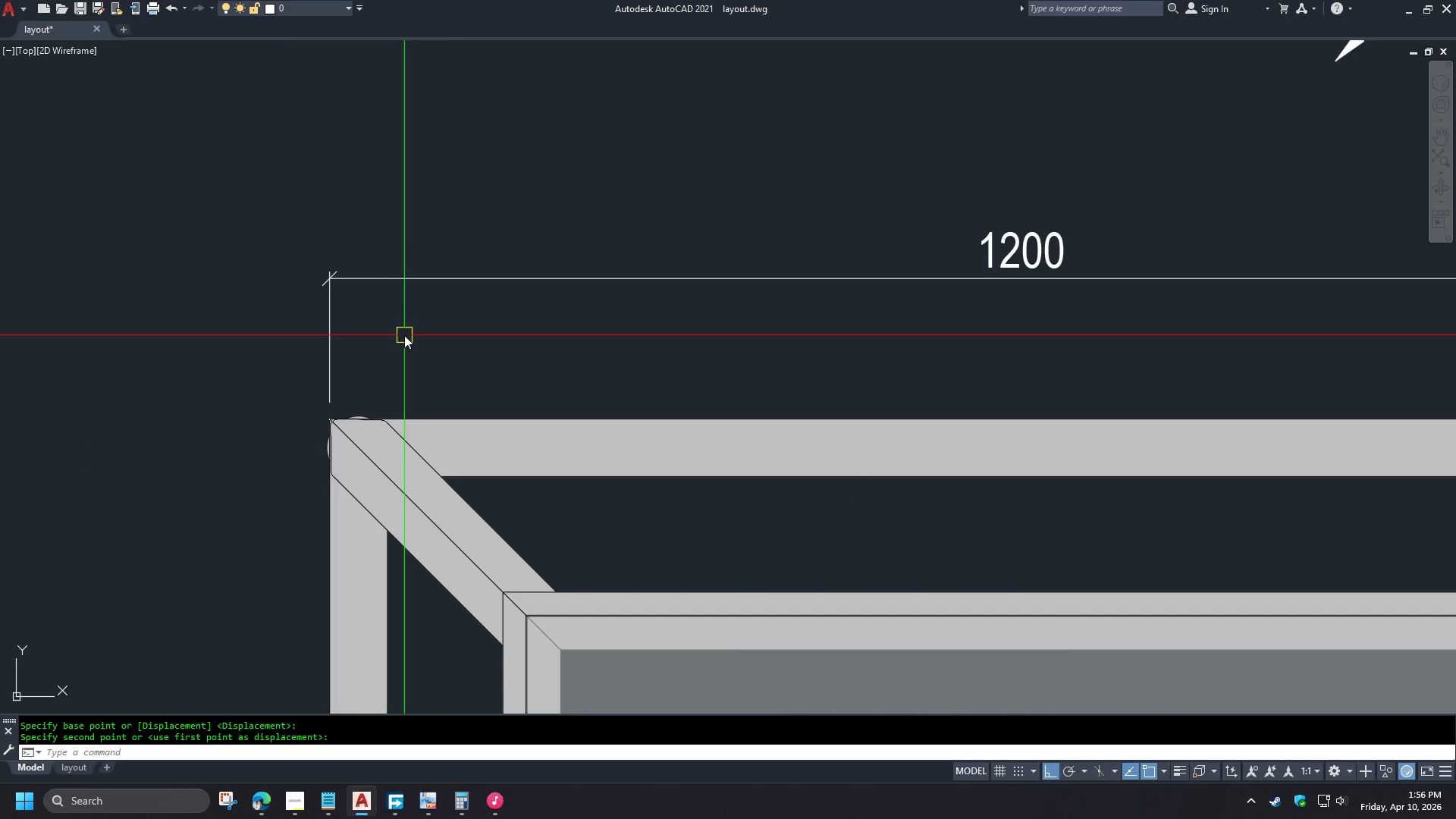 
key(S)
 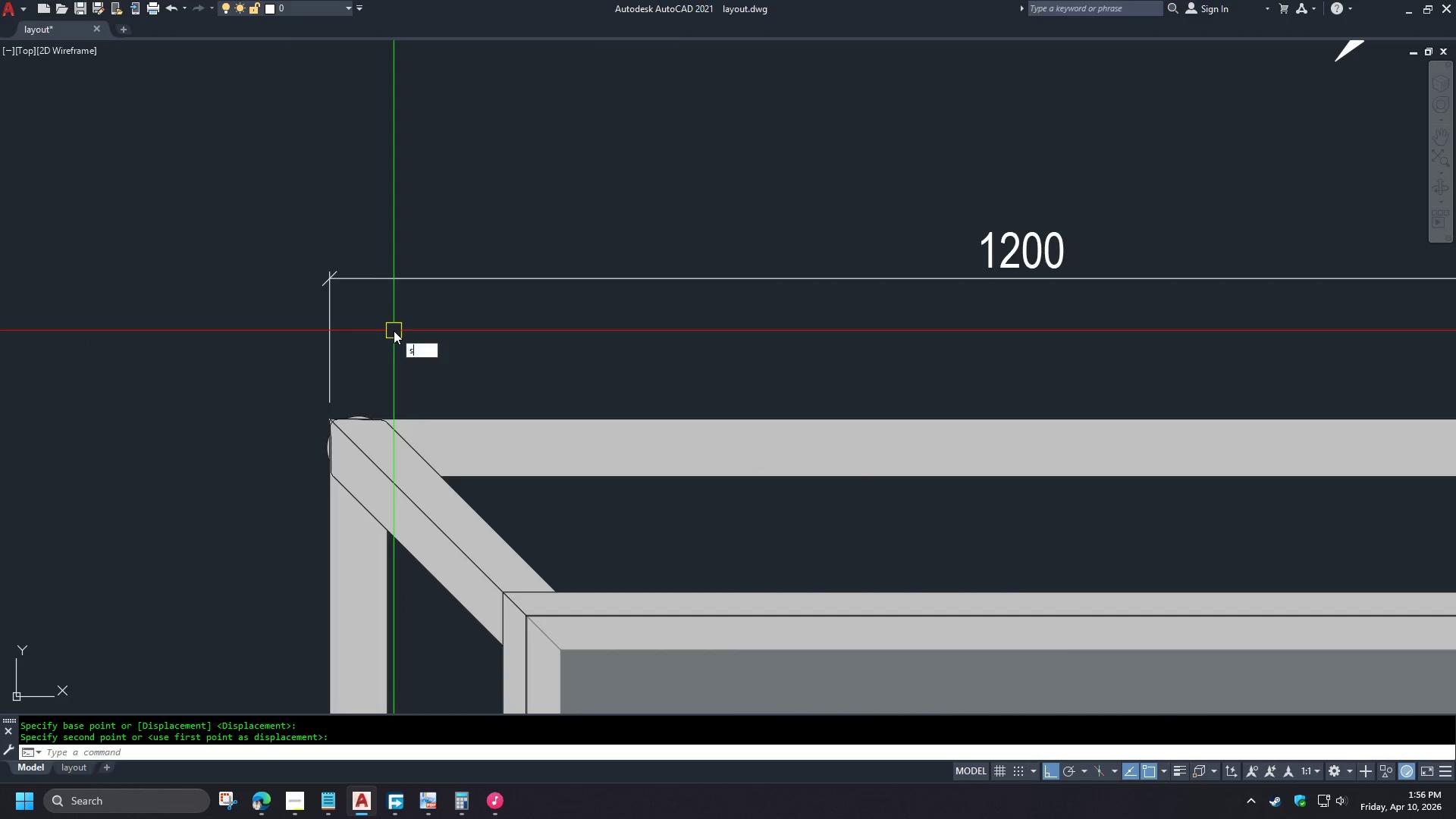 
key(Space)
 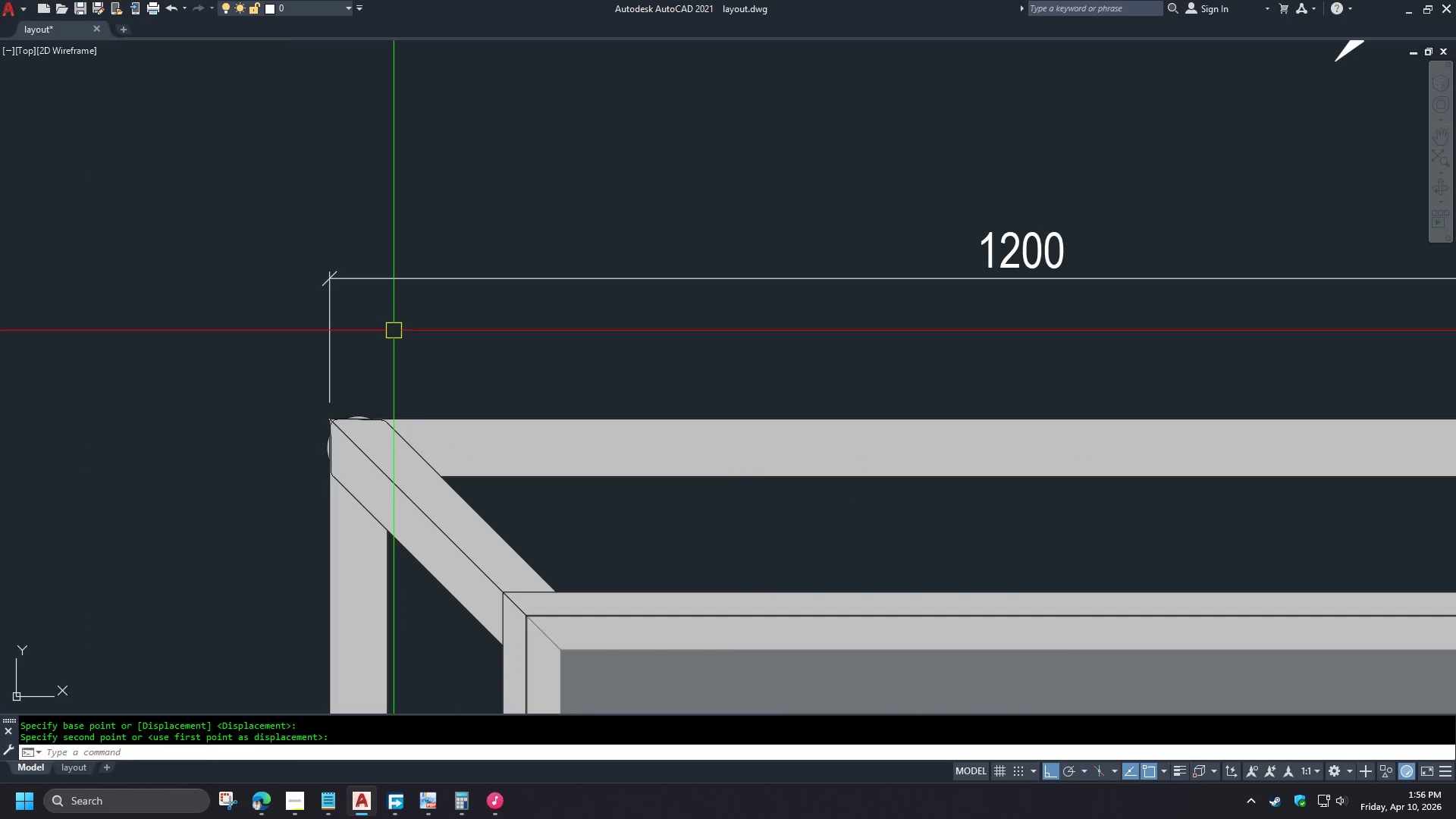 
left_click_drag(start_coordinate=[394, 330], to_coordinate=[390, 325])
 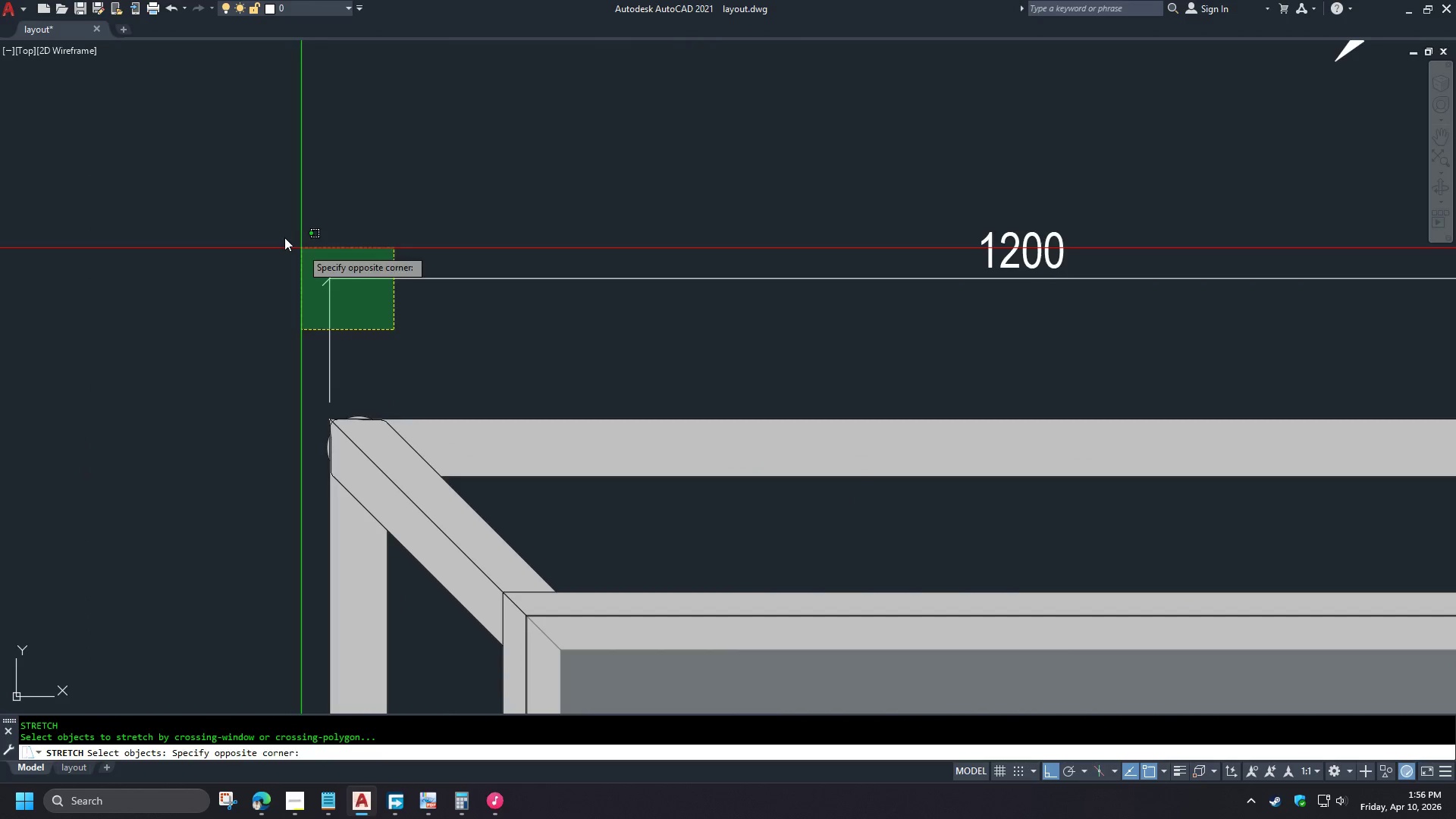 
double_click([260, 223])
 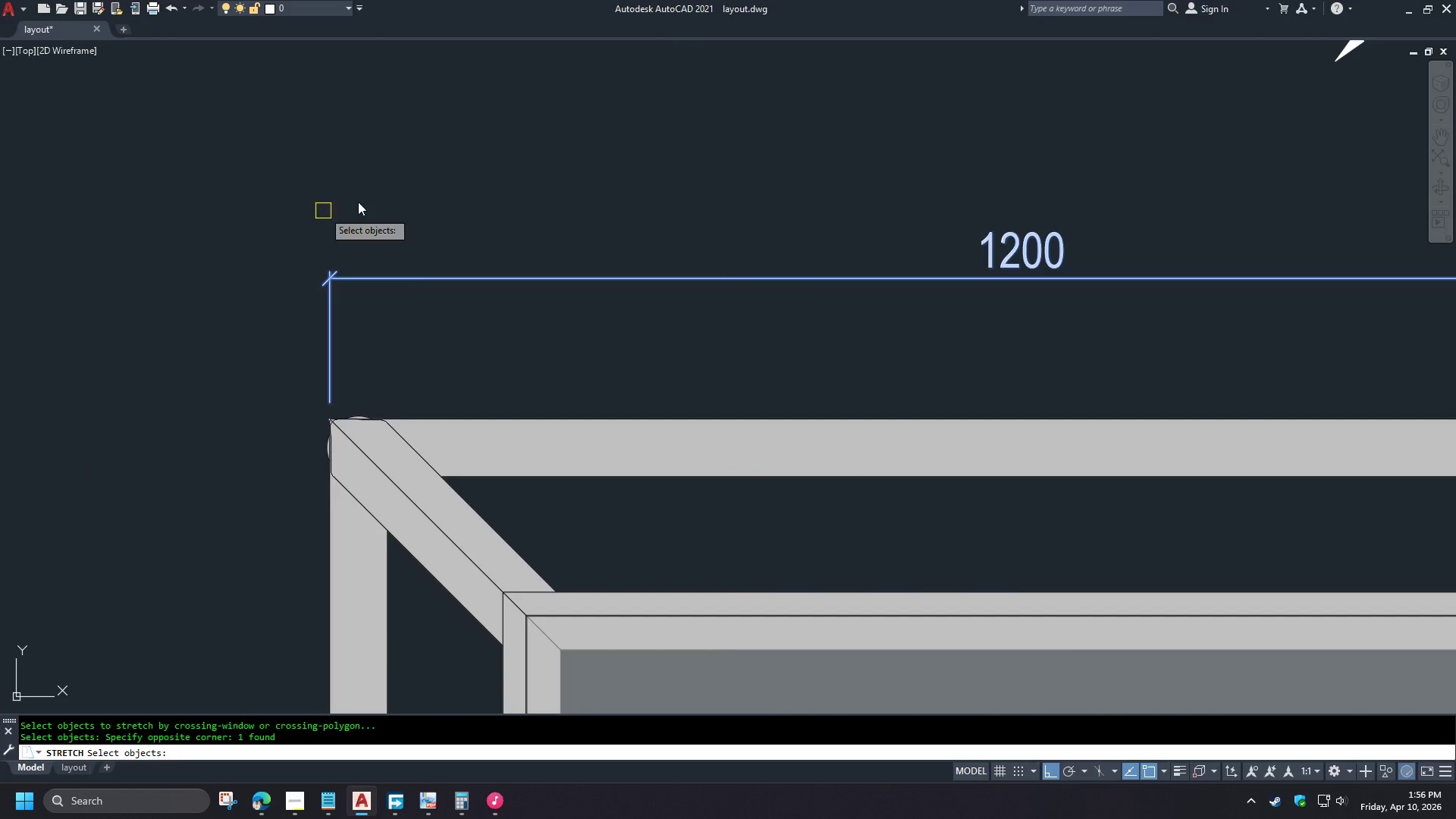 
key(Space)
 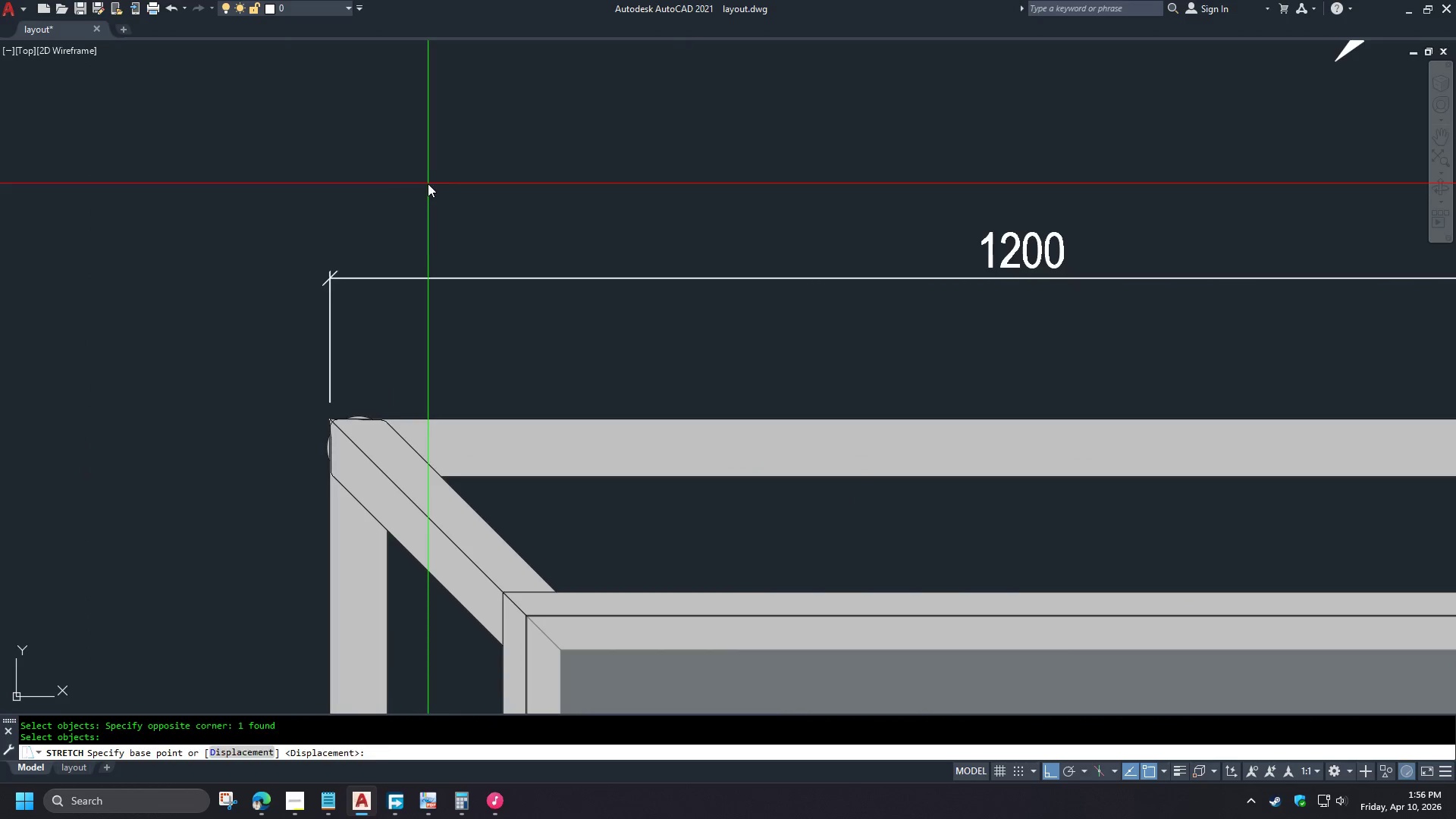 
left_click_drag(start_coordinate=[428, 184], to_coordinate=[428, 188])
 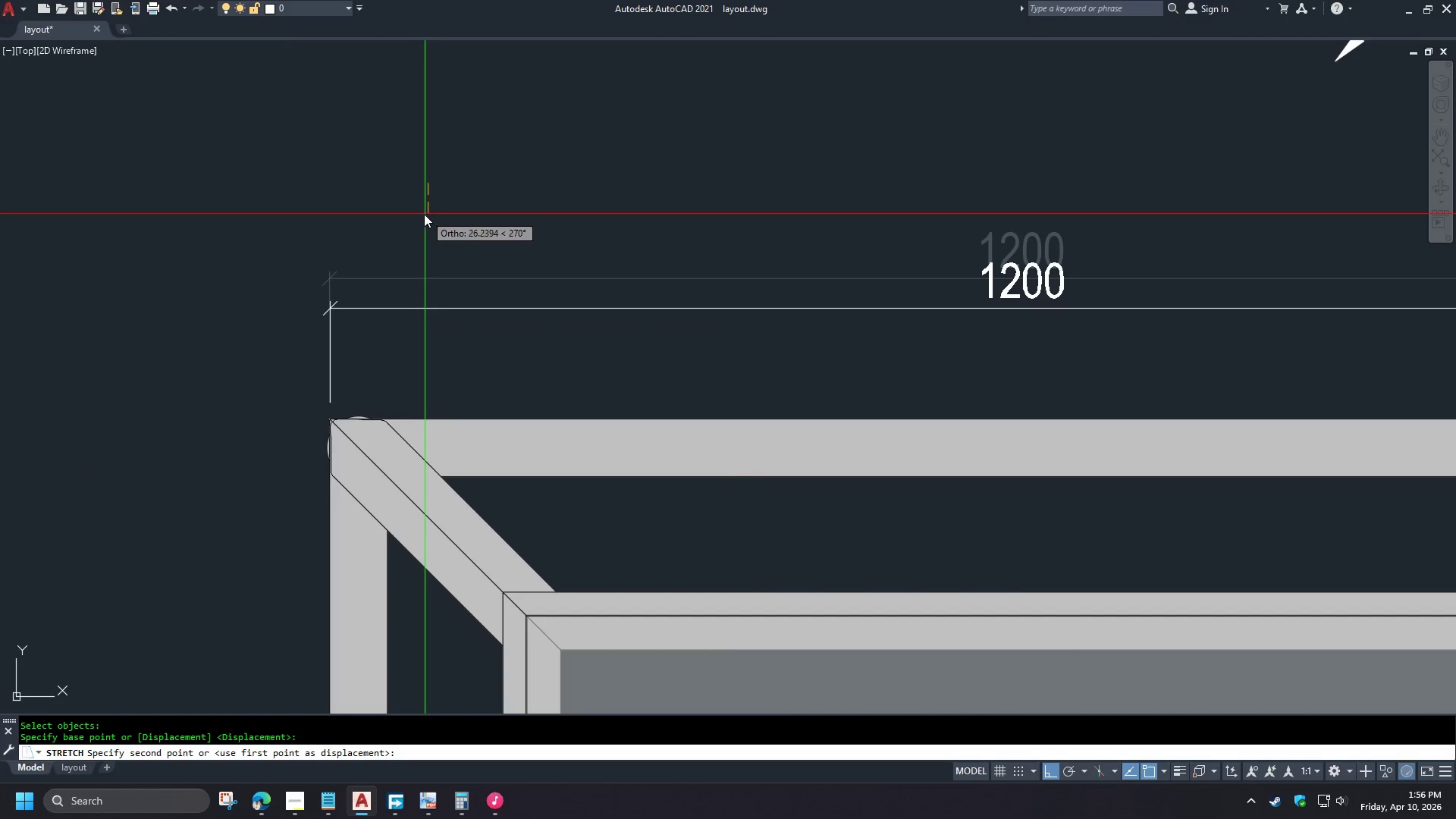 
left_click([424, 214])
 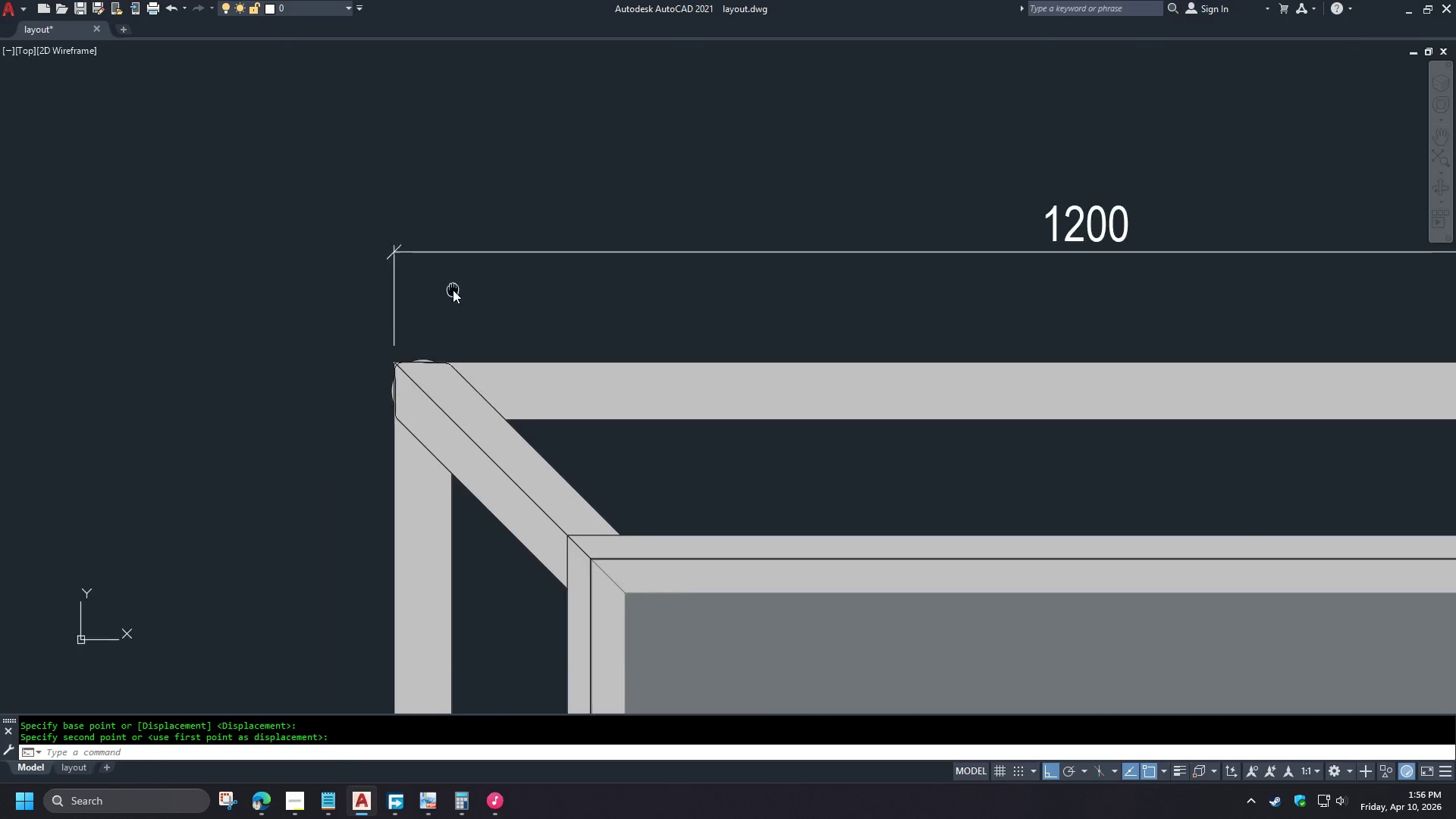 
scroll: coordinate [457, 286], scroll_direction: down, amount: 1.0
 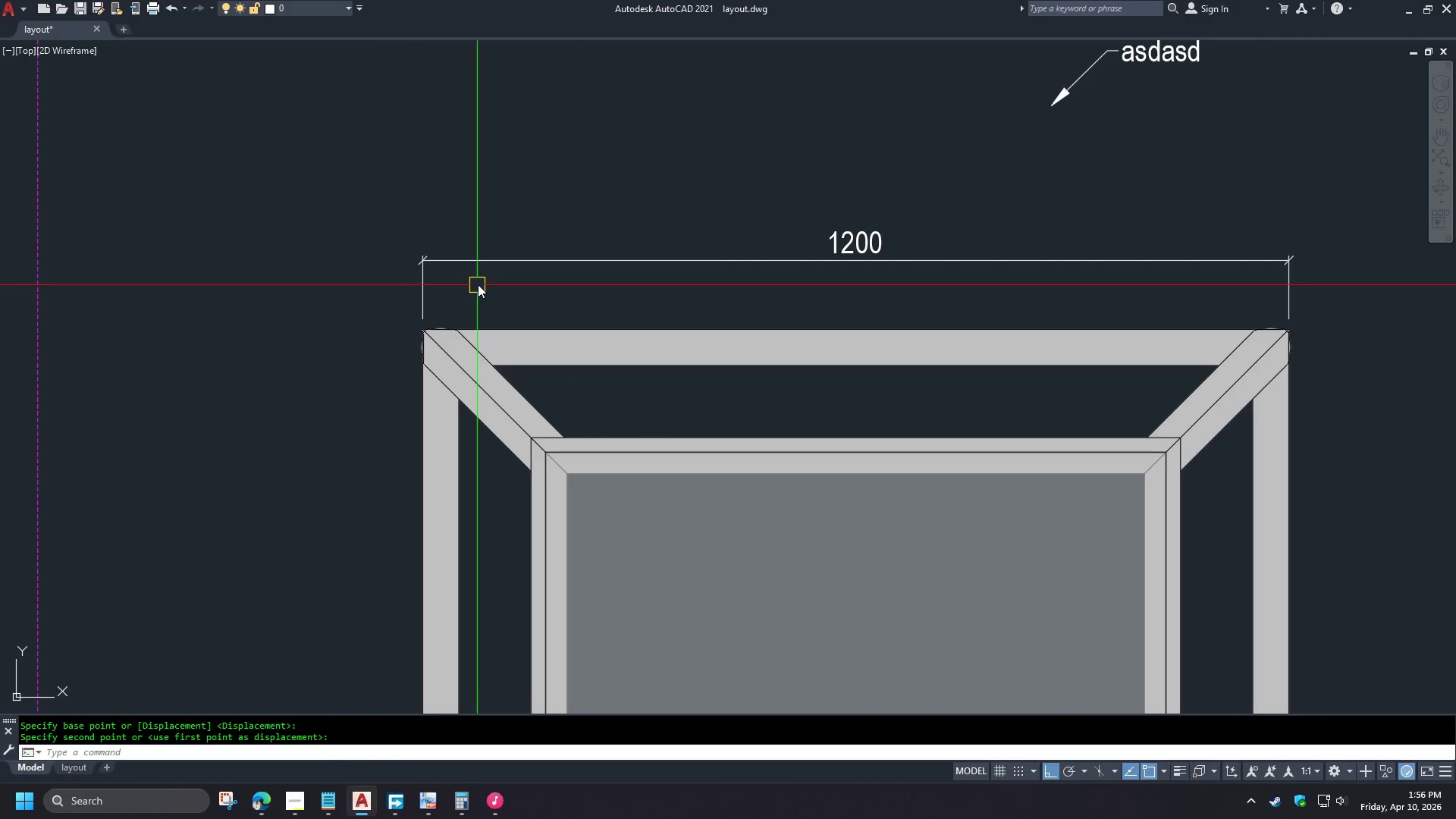 
type(dli )
 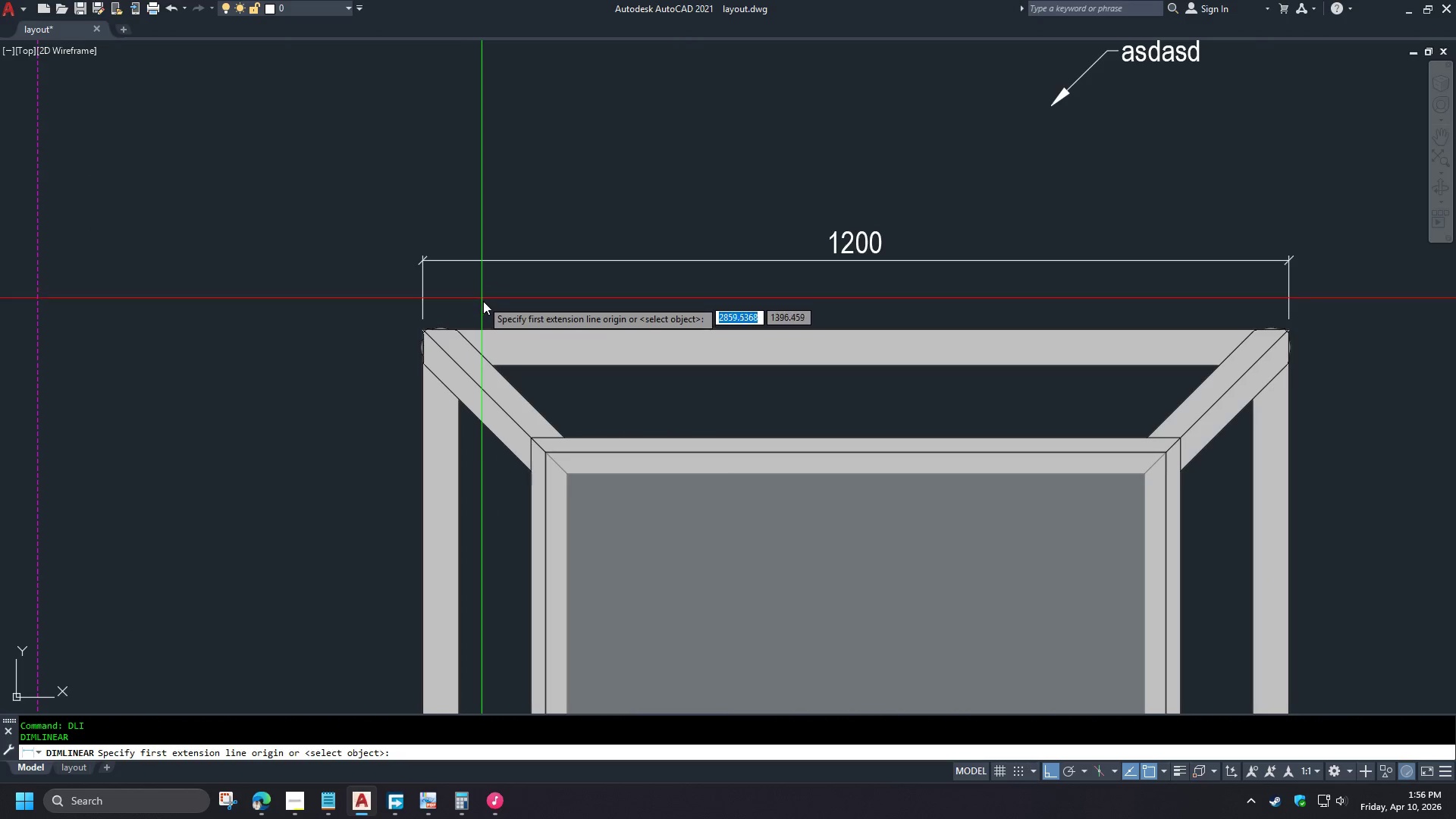 
type(end )
 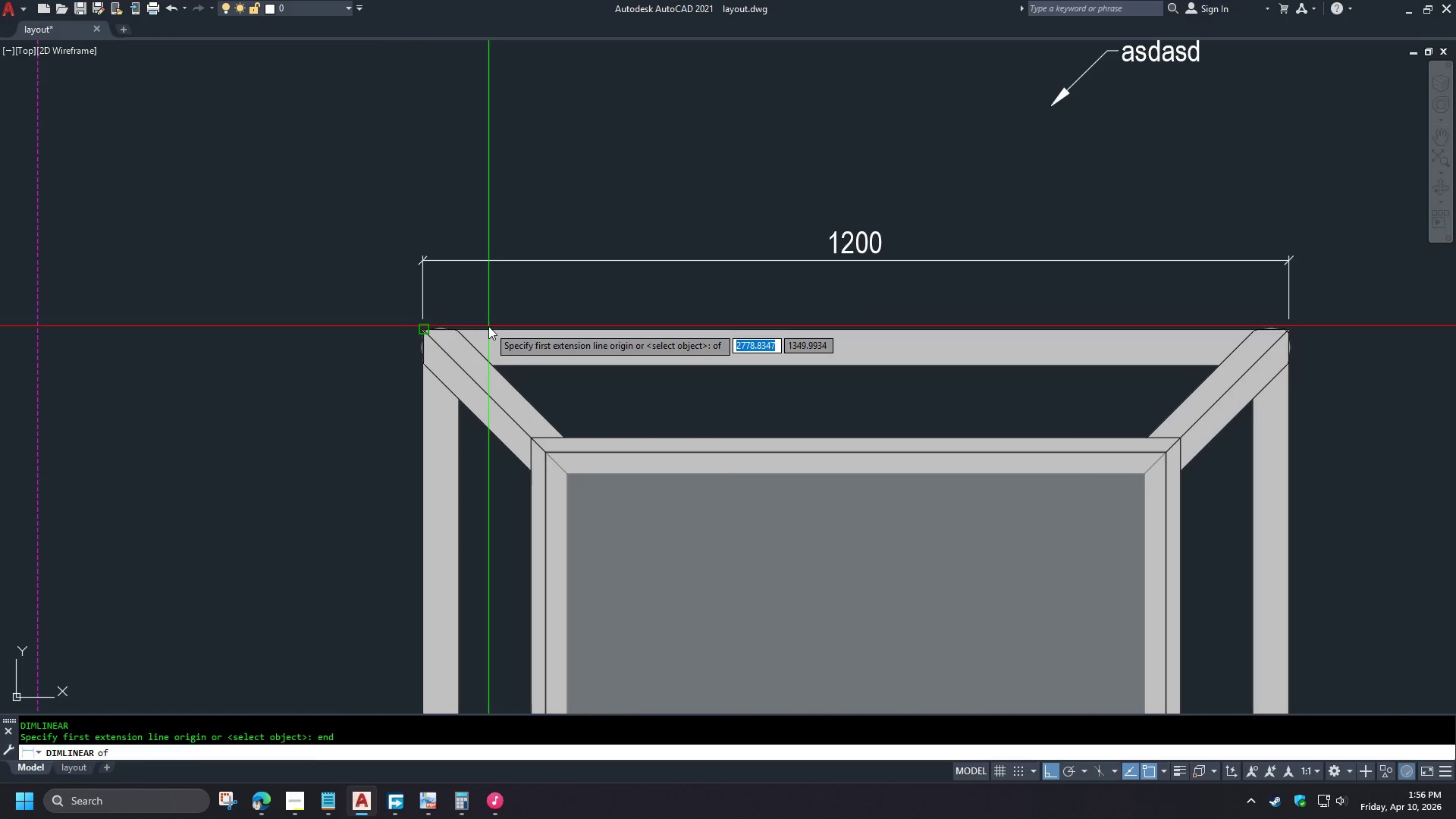 
left_click([488, 326])
 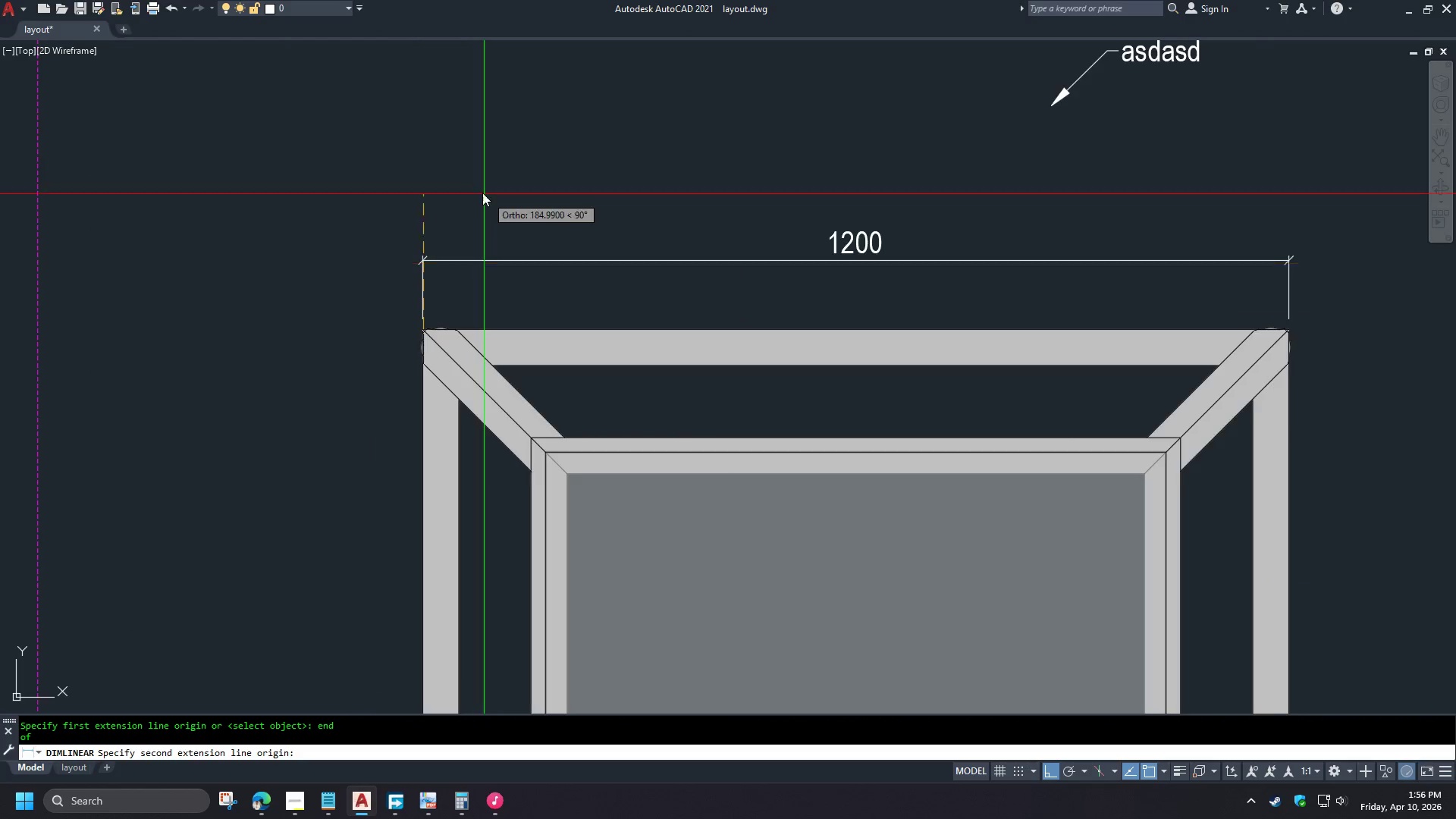 
scroll: coordinate [479, 190], scroll_direction: down, amount: 4.0
 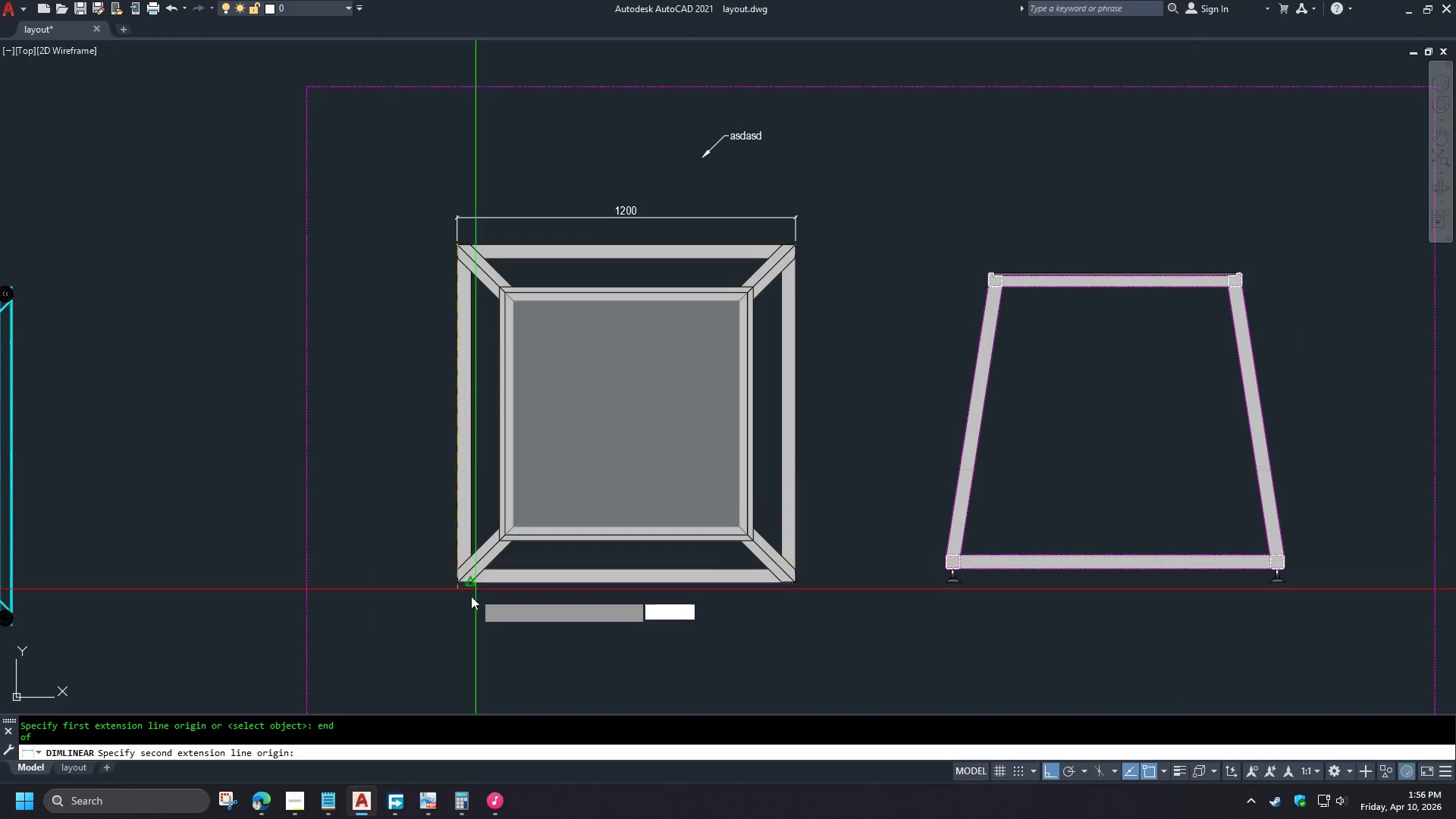 
type(en)
 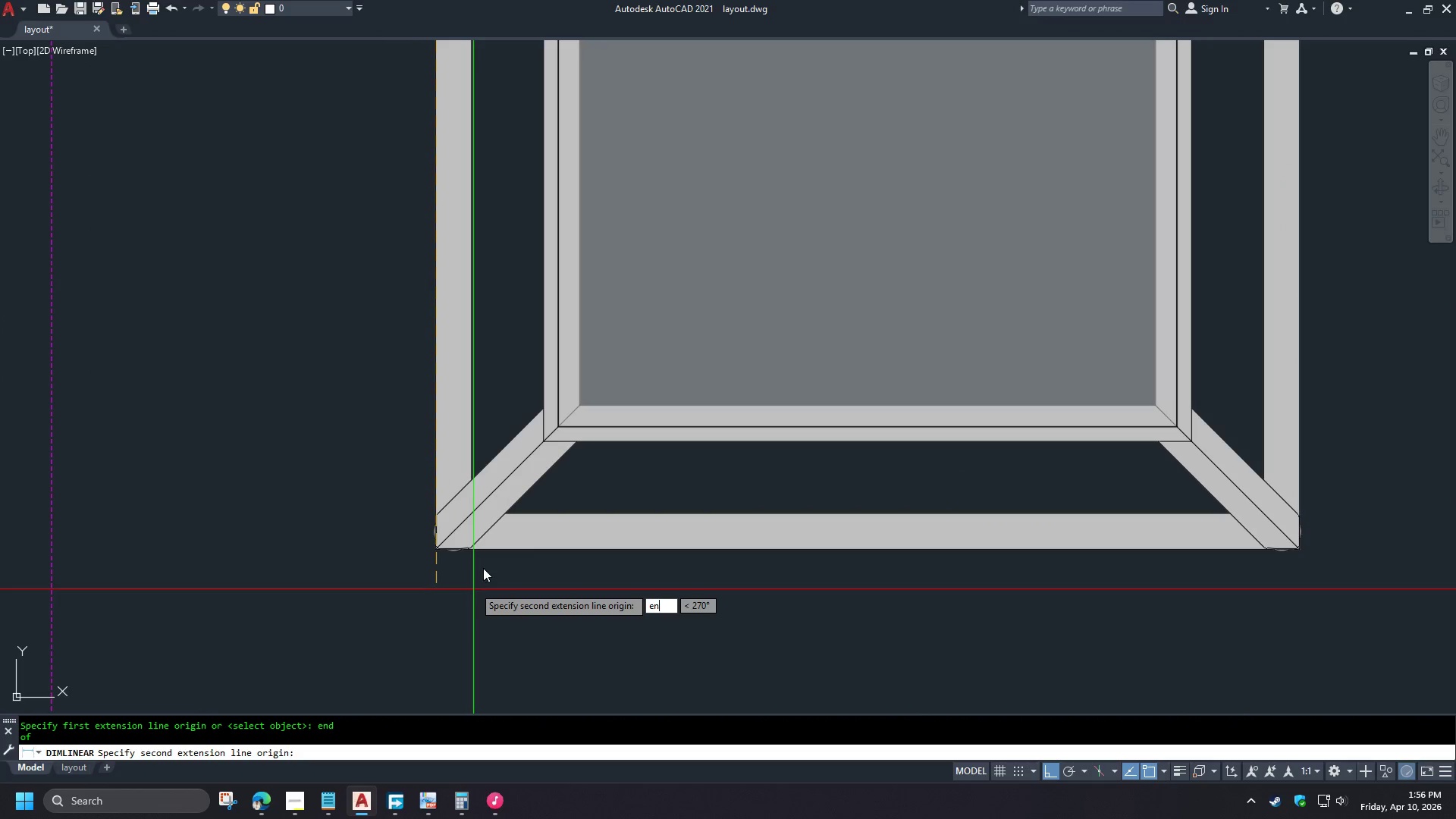 
scroll: coordinate [472, 603], scroll_direction: up, amount: 3.0
 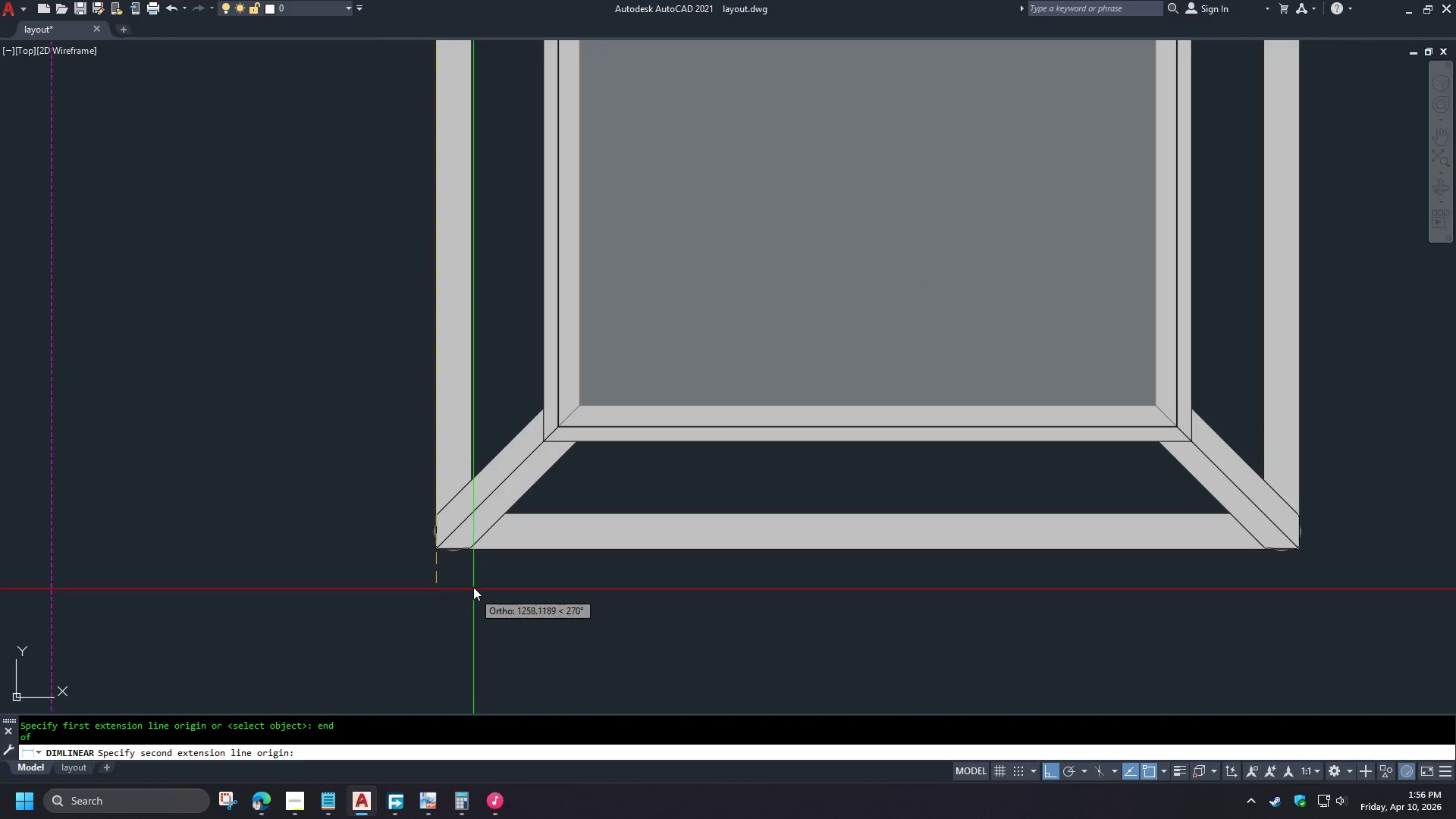 
key(D)
 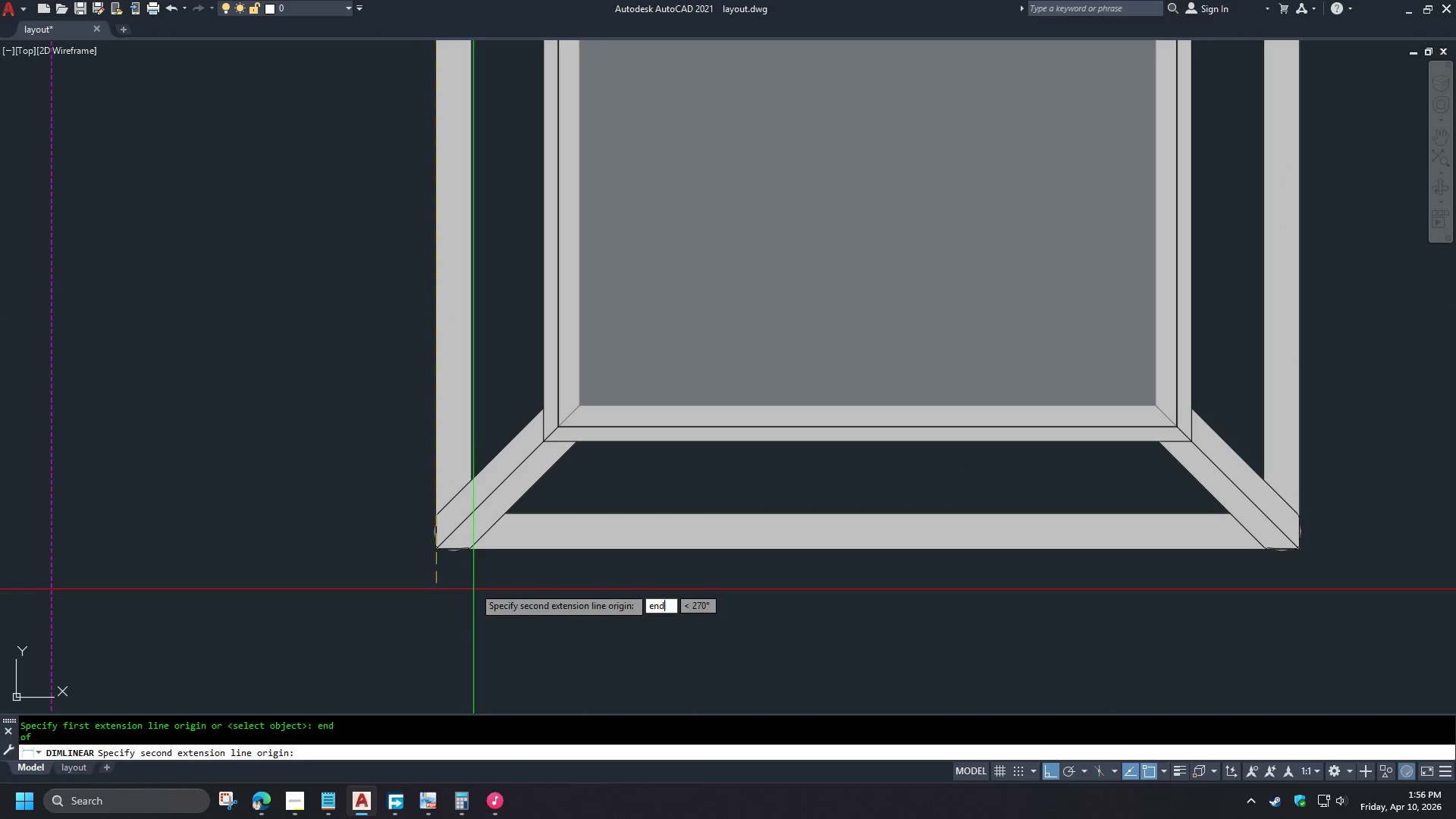 
key(Space)
 